 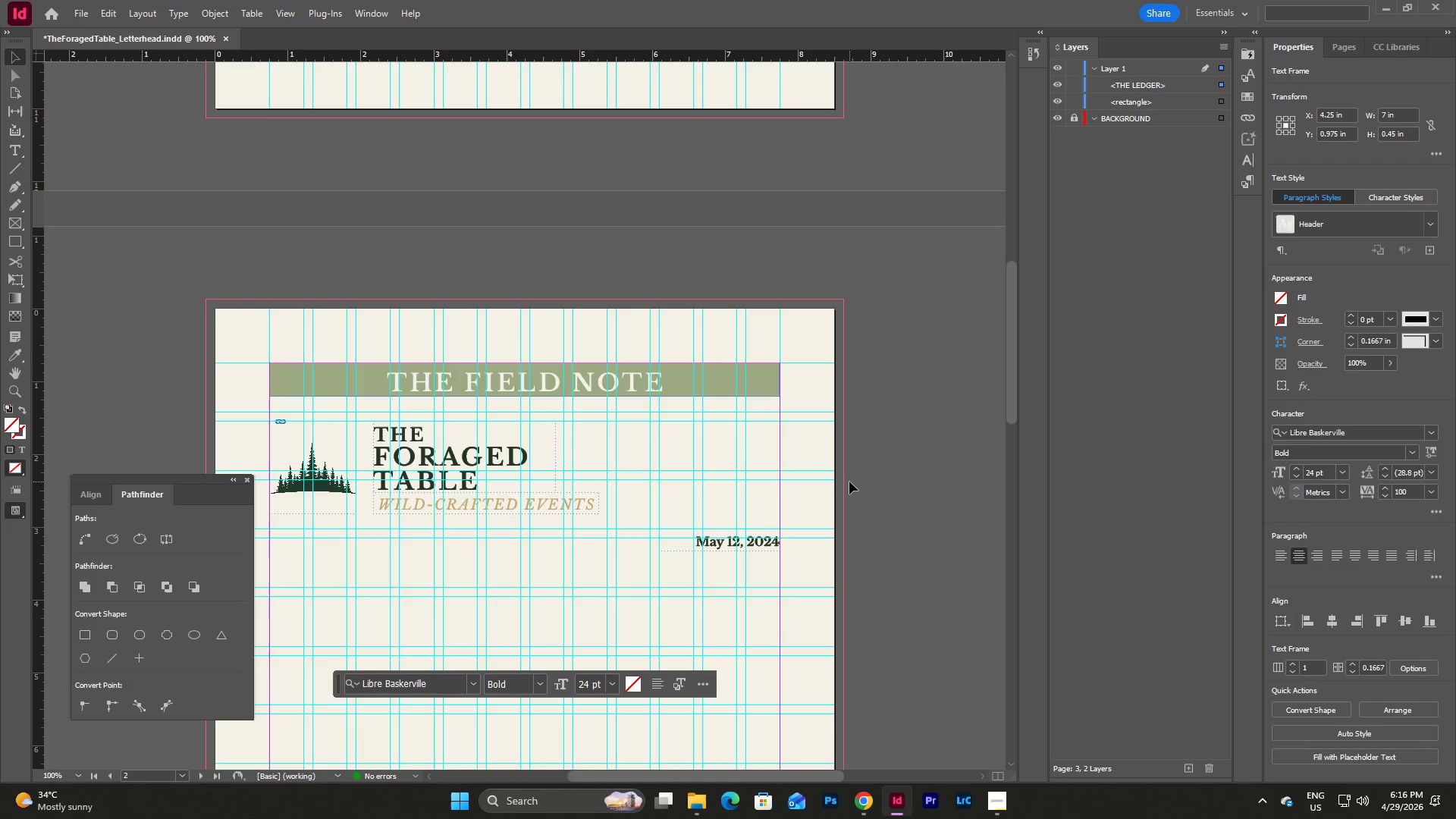 
scroll: coordinate [852, 479], scroll_direction: down, amount: 4.0
 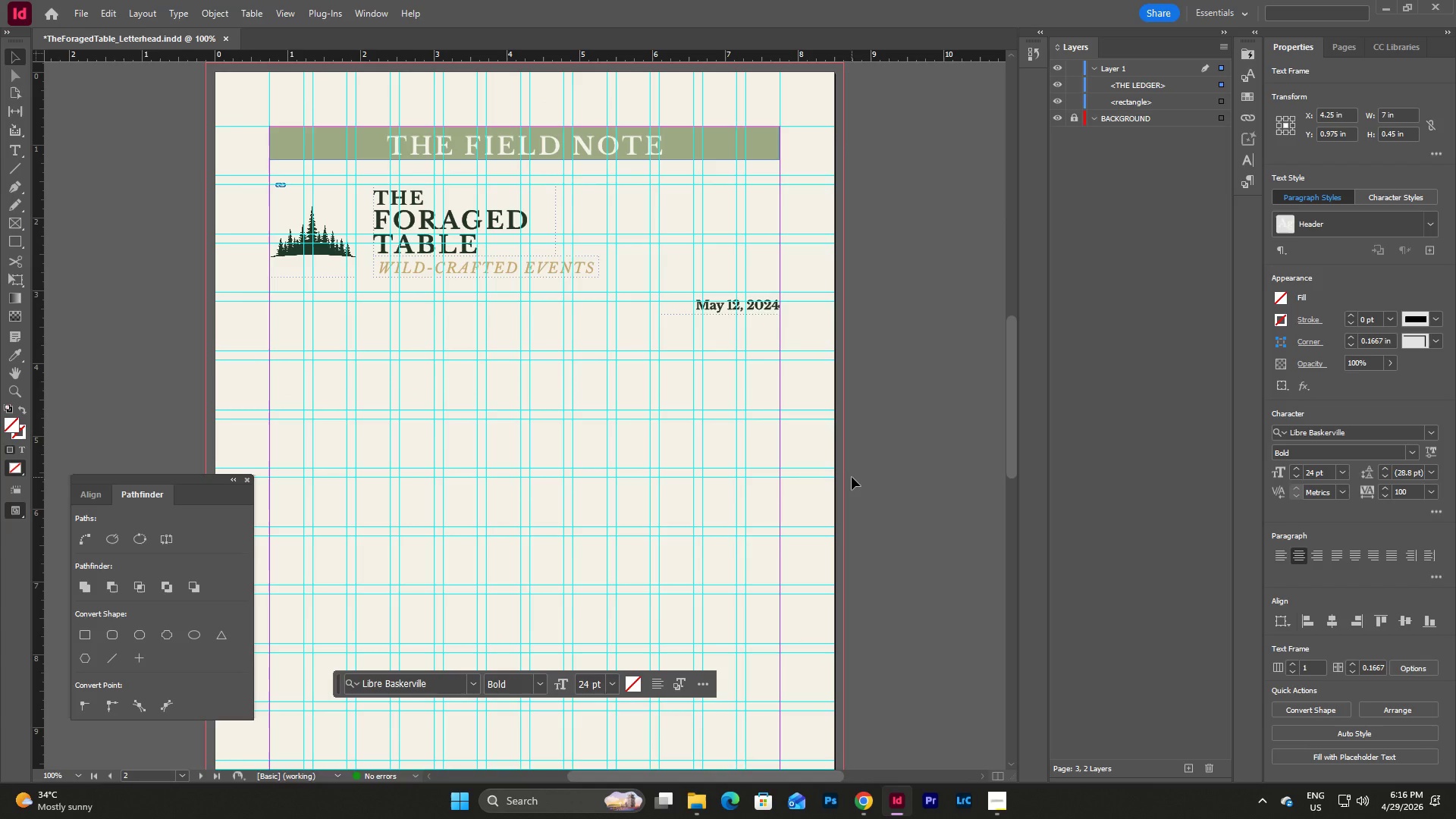 
wait(7.11)
 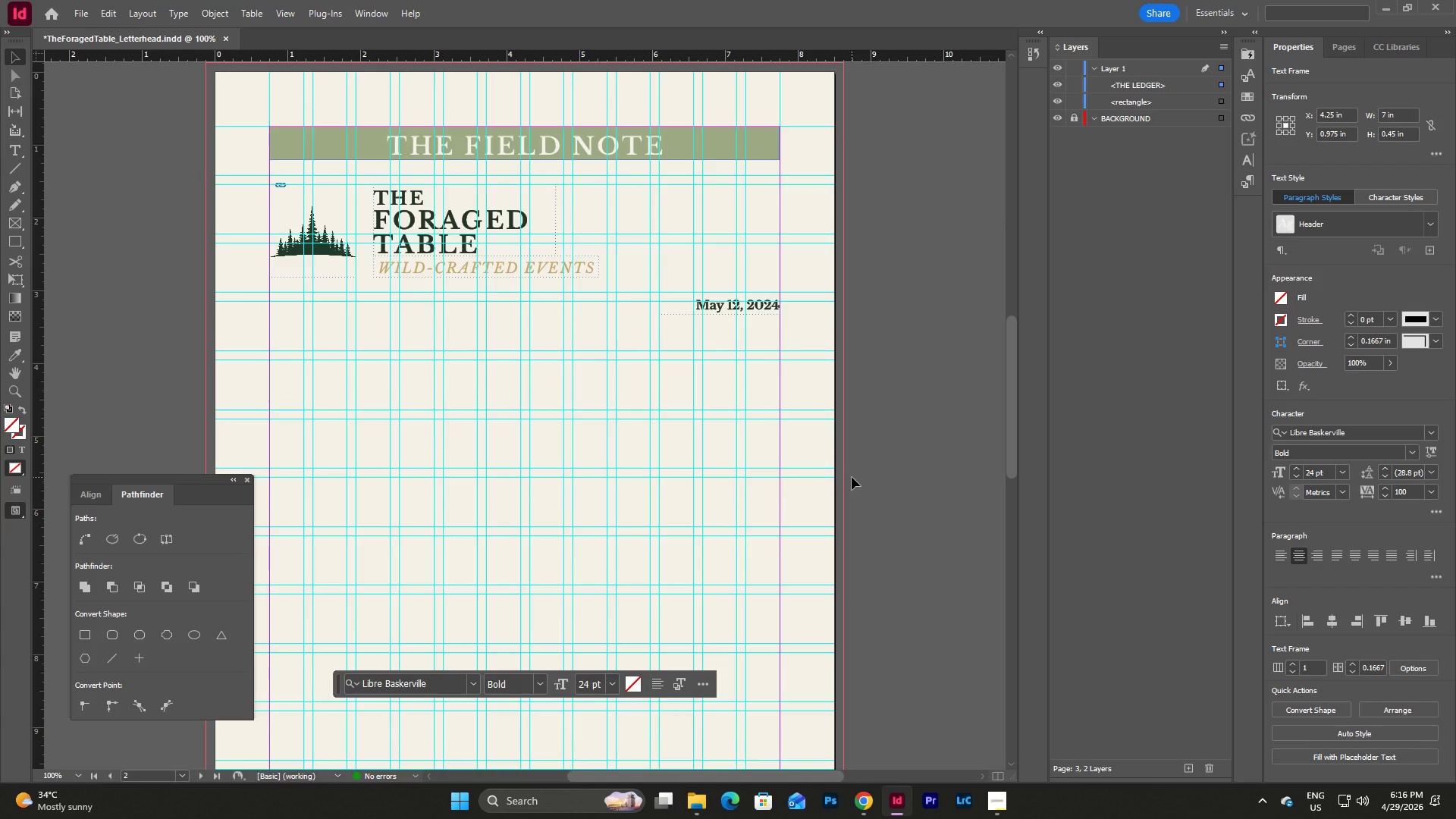 
mouse_move([1223, 193])
 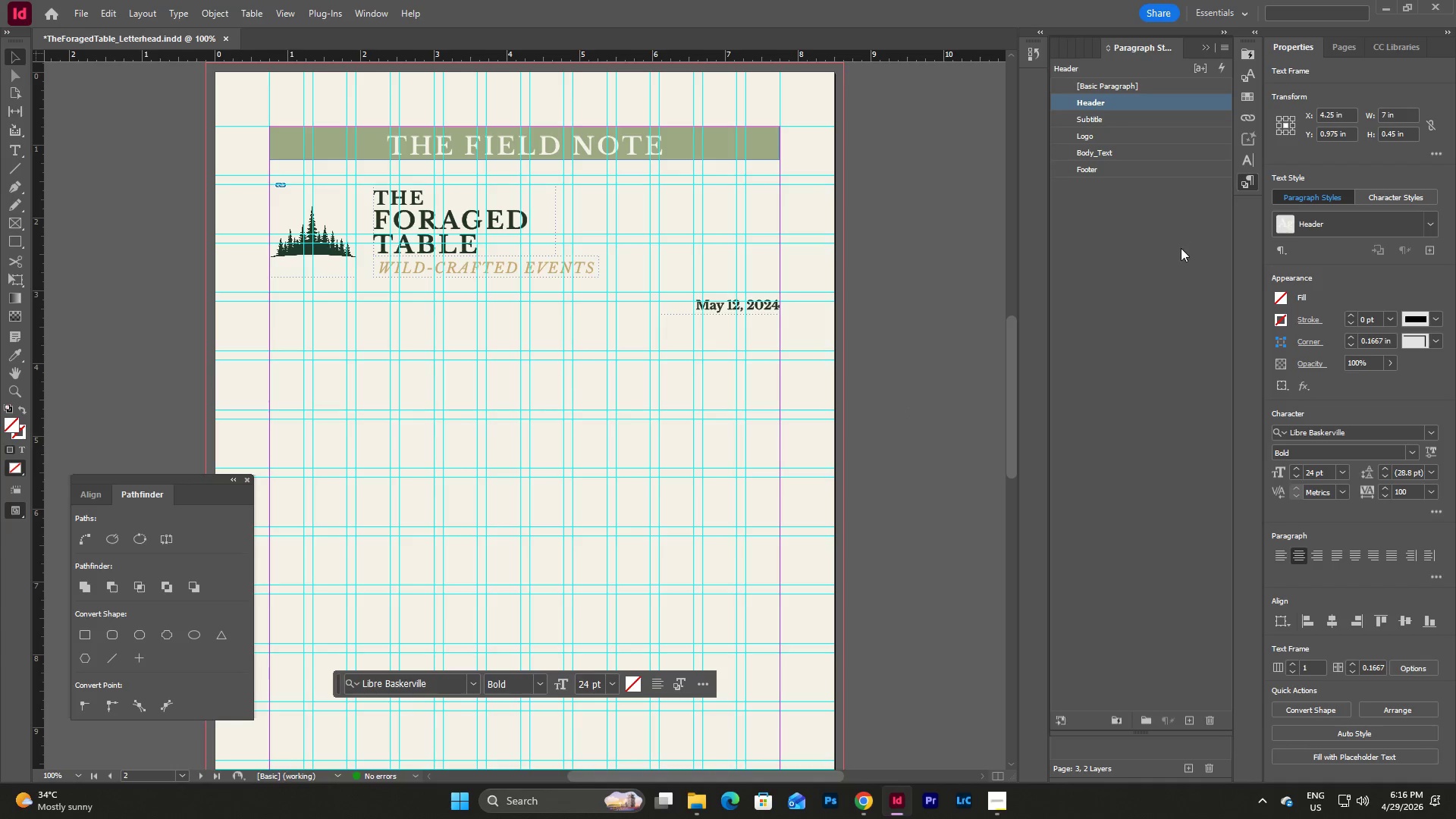 
left_click([1181, 248])
 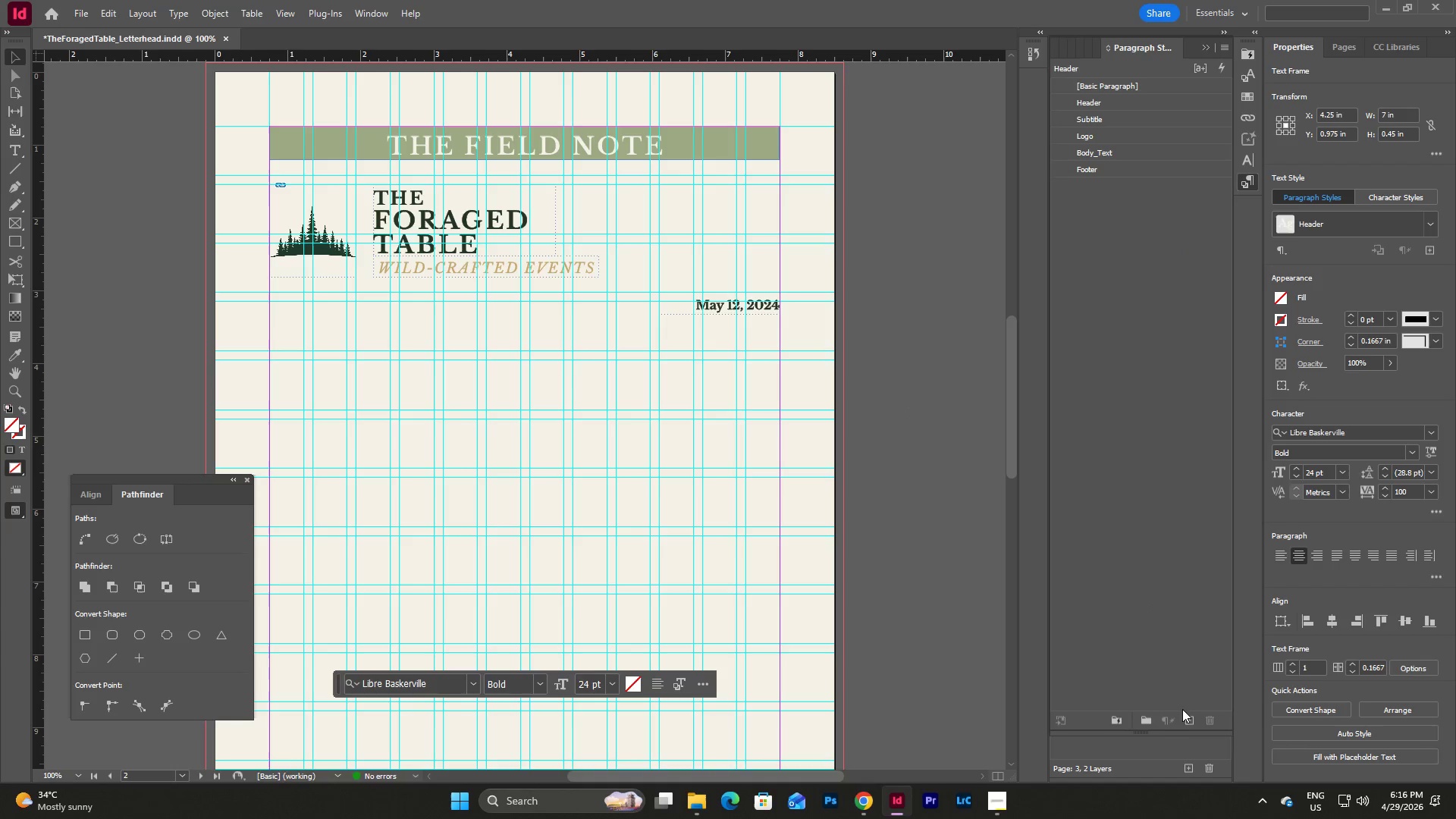 
left_click([1185, 723])
 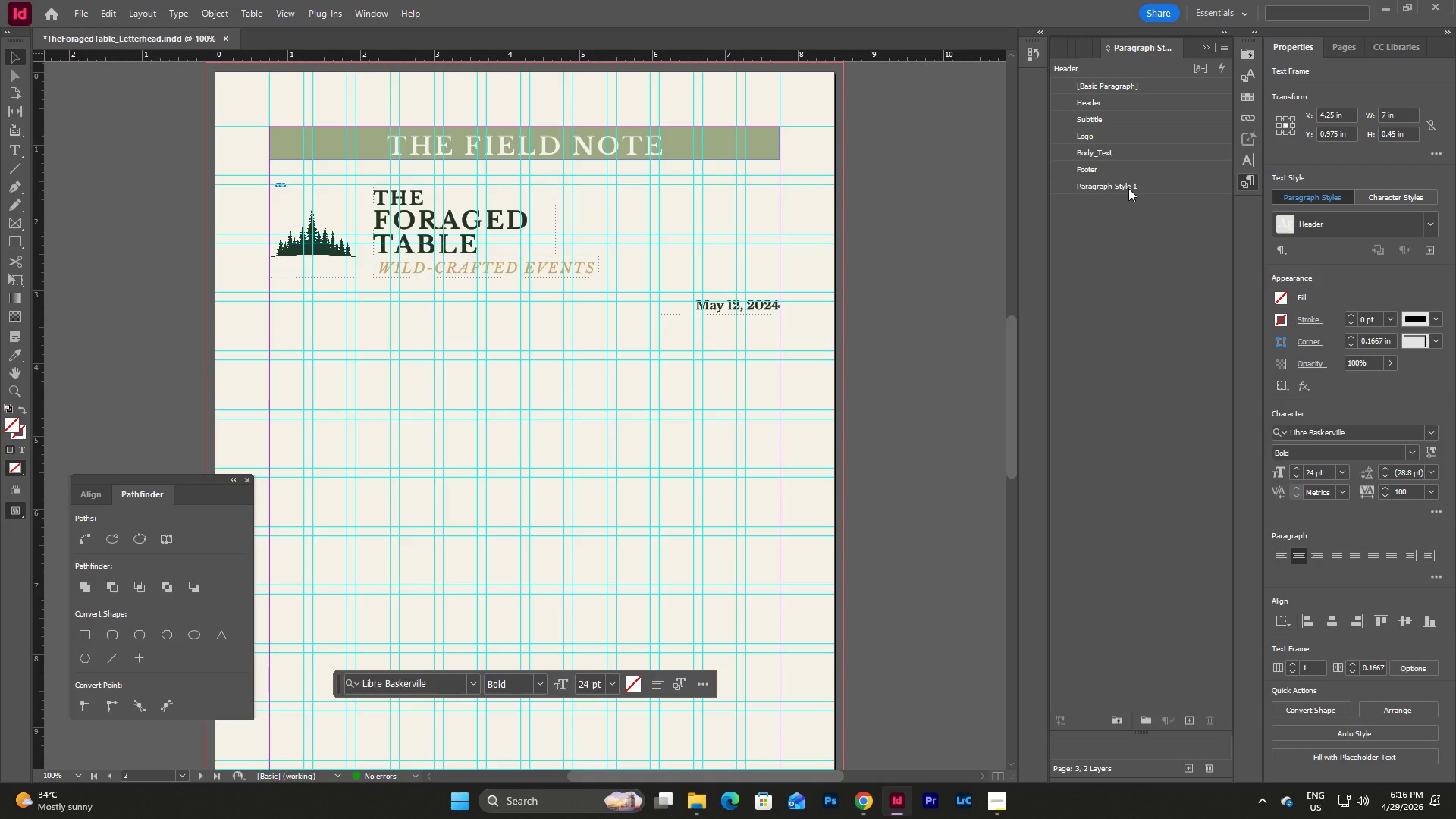 
double_click([1128, 188])
 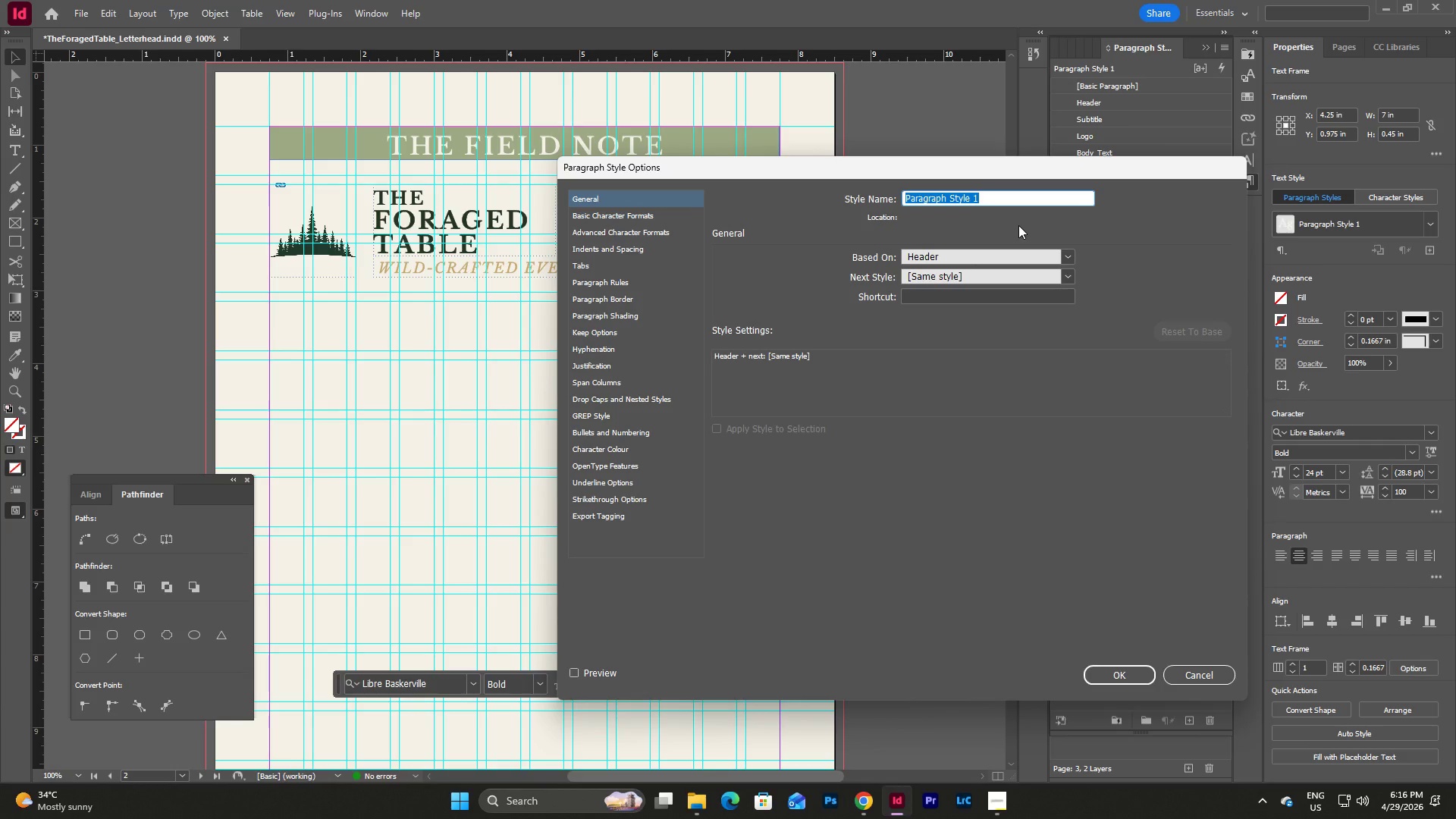 
type(Body_Headline)
 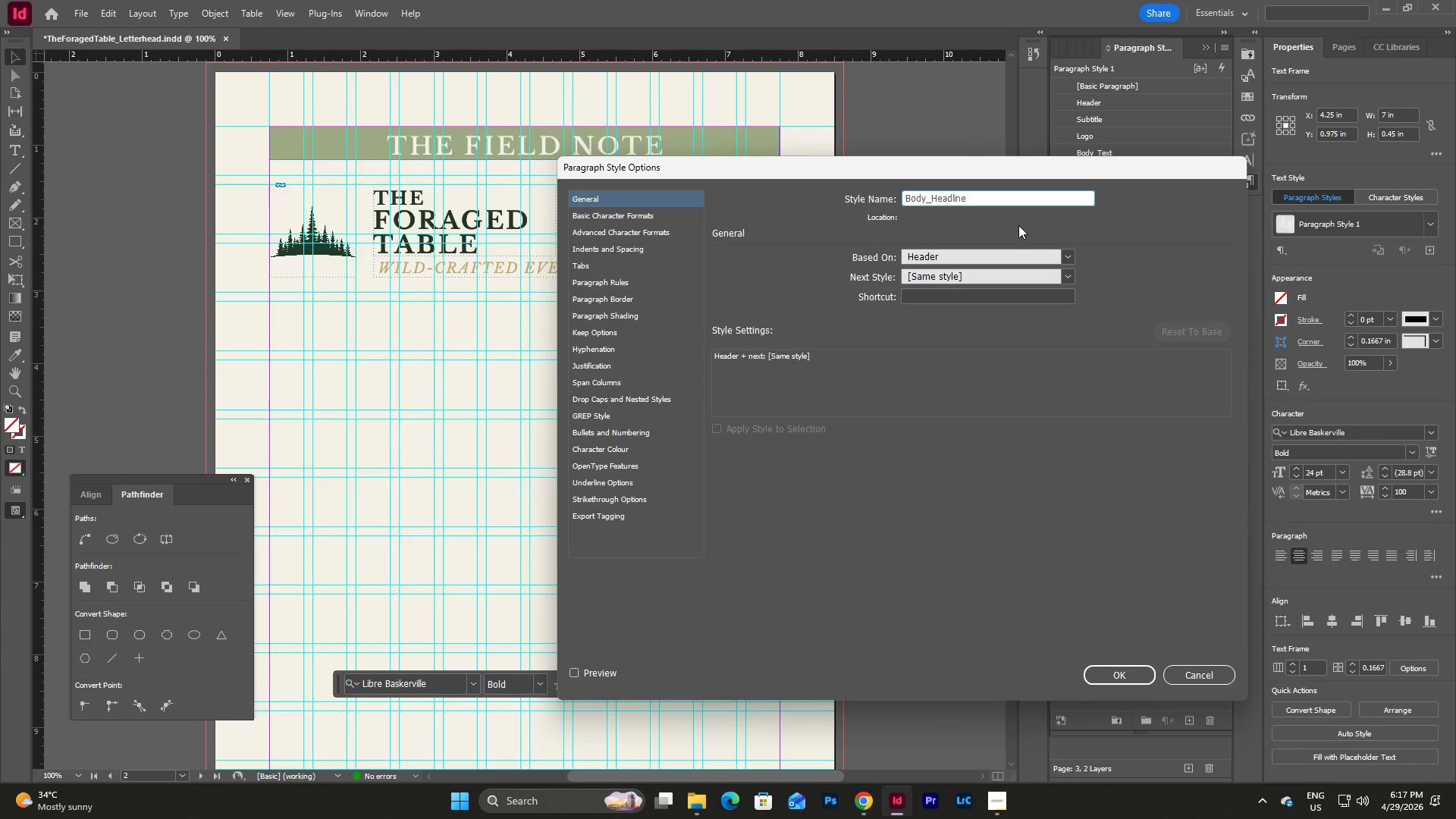 
left_click([652, 223])
 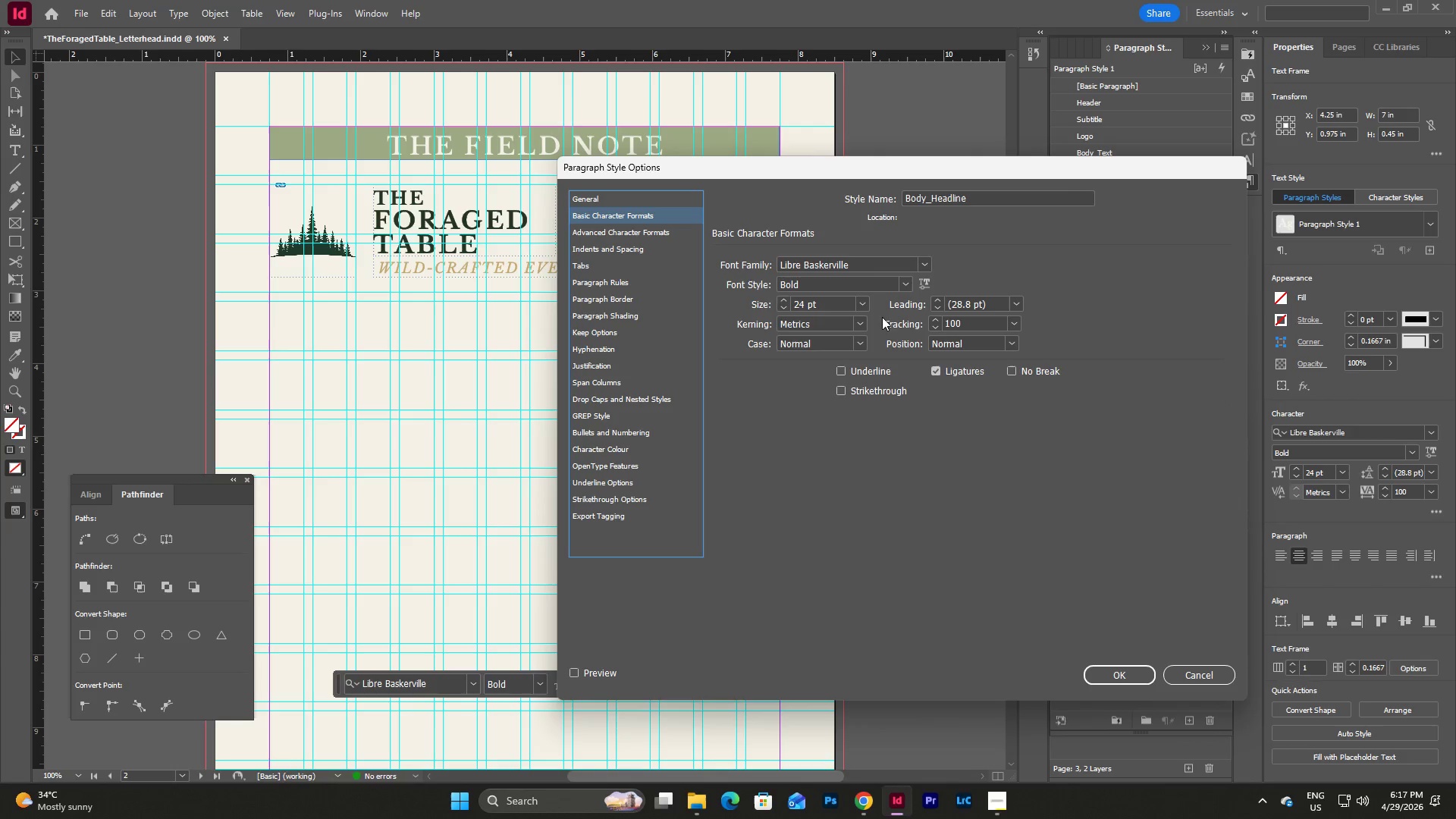 
left_click([867, 305])
 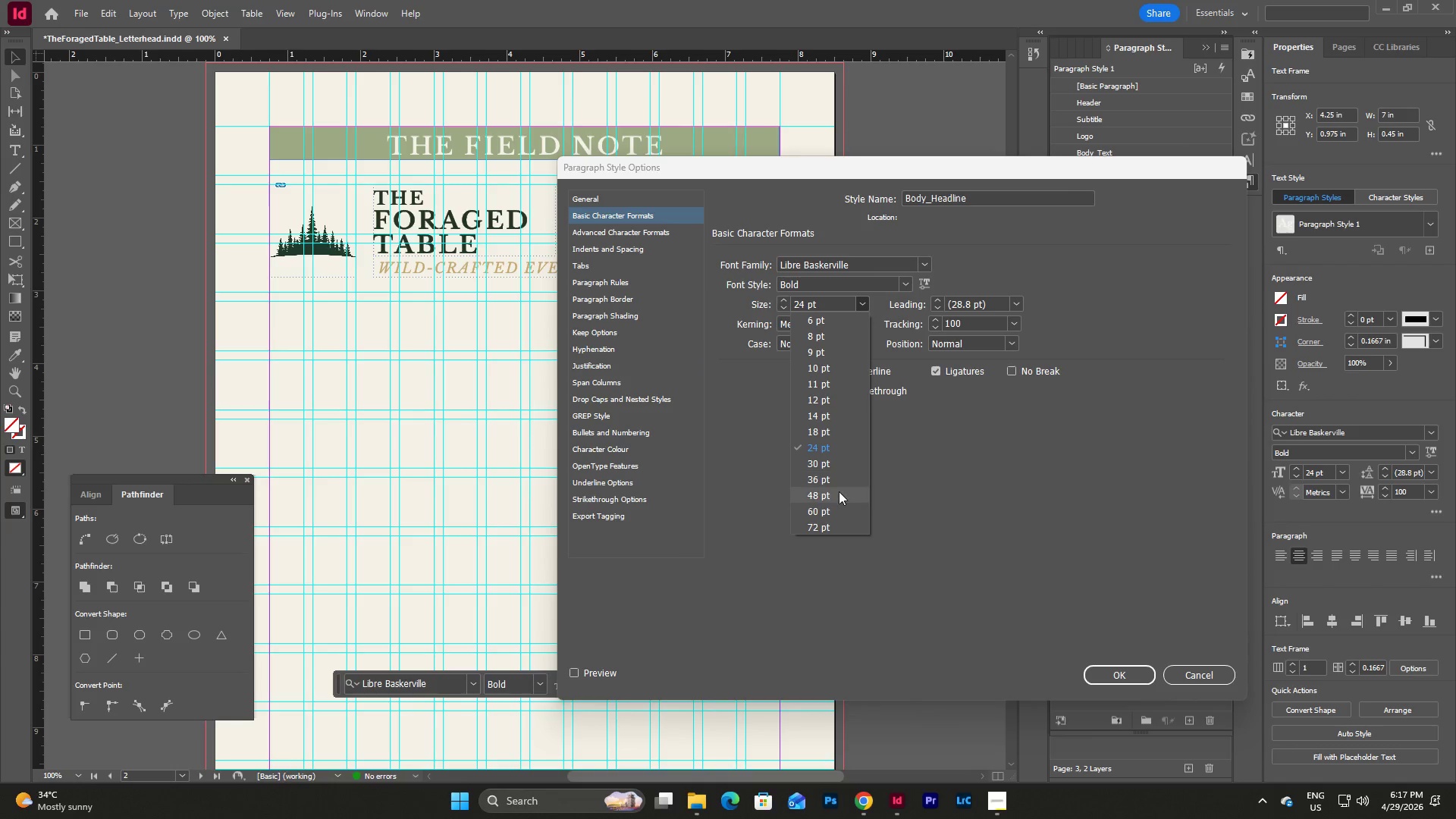 
left_click([836, 496])
 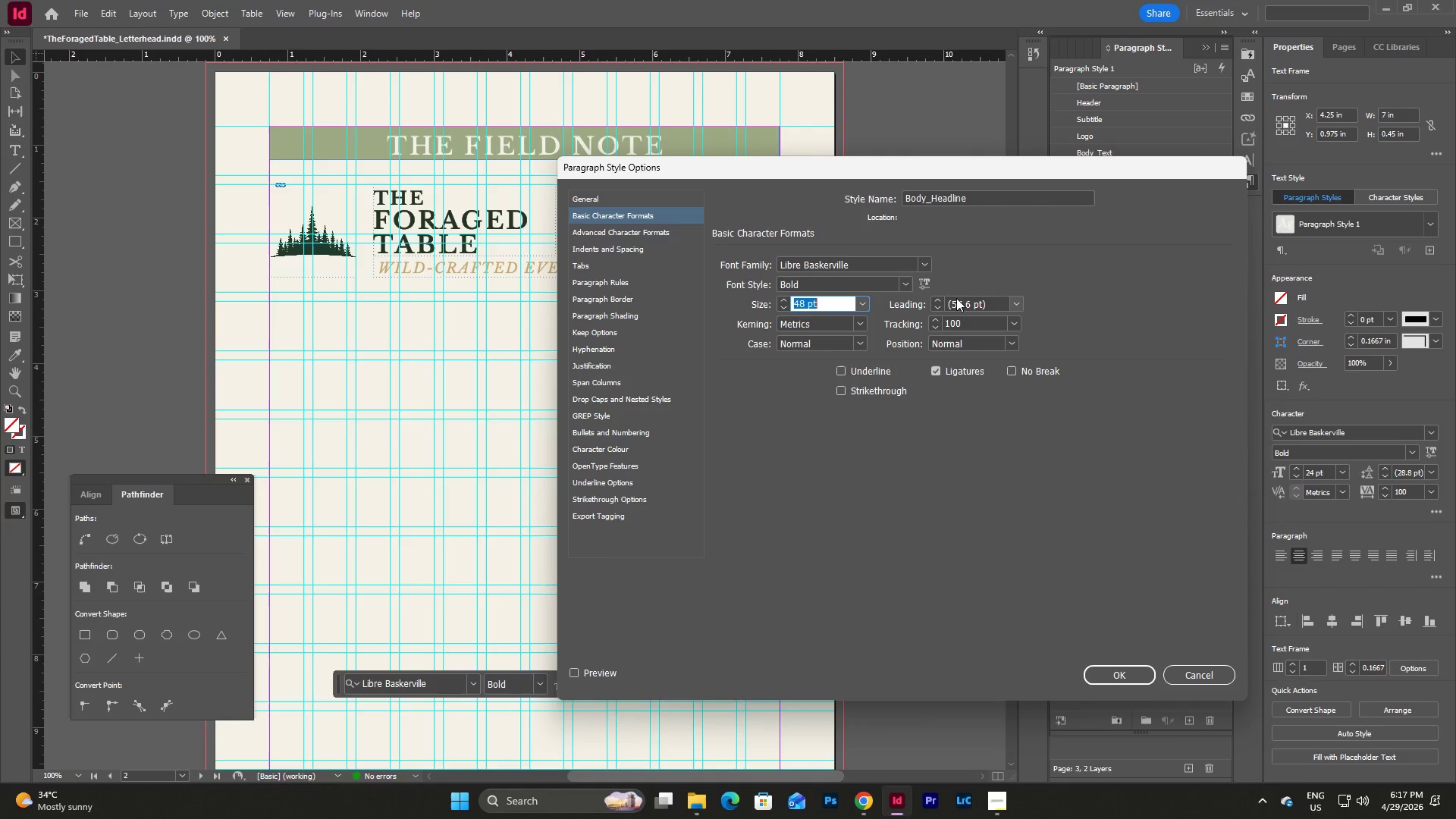 
wait(9.42)
 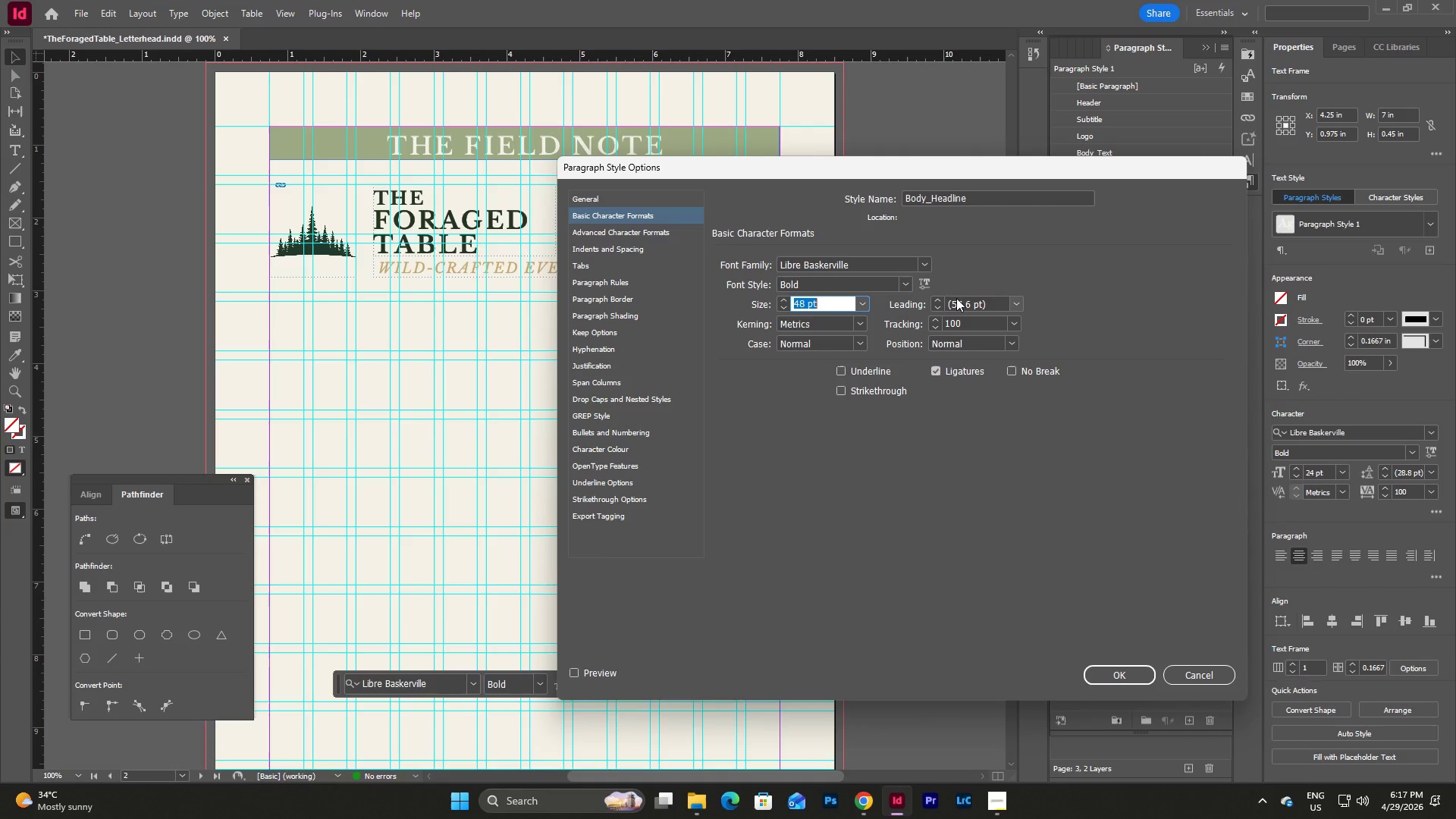 
left_click([642, 198])
 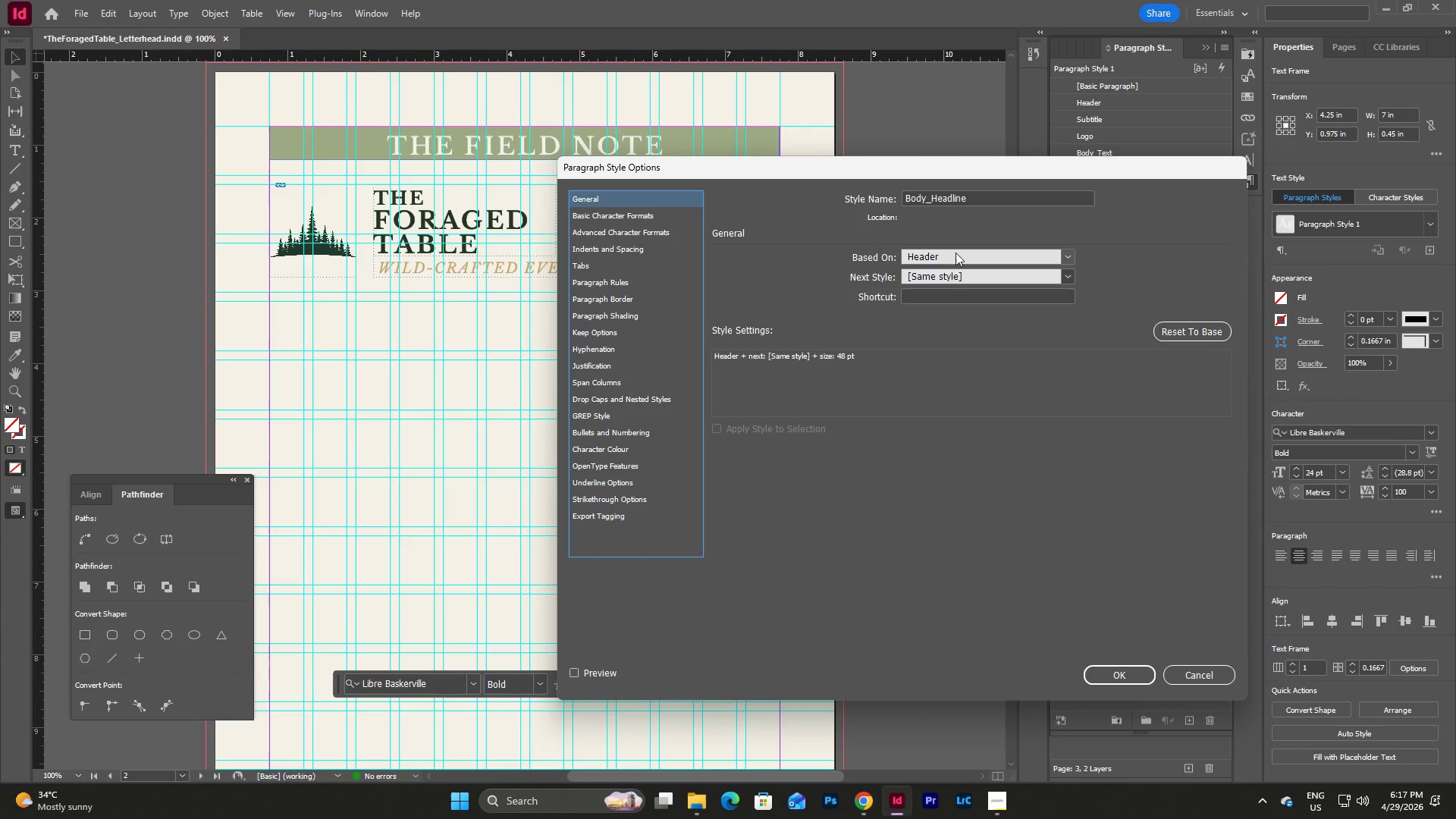 
left_click([626, 215])
 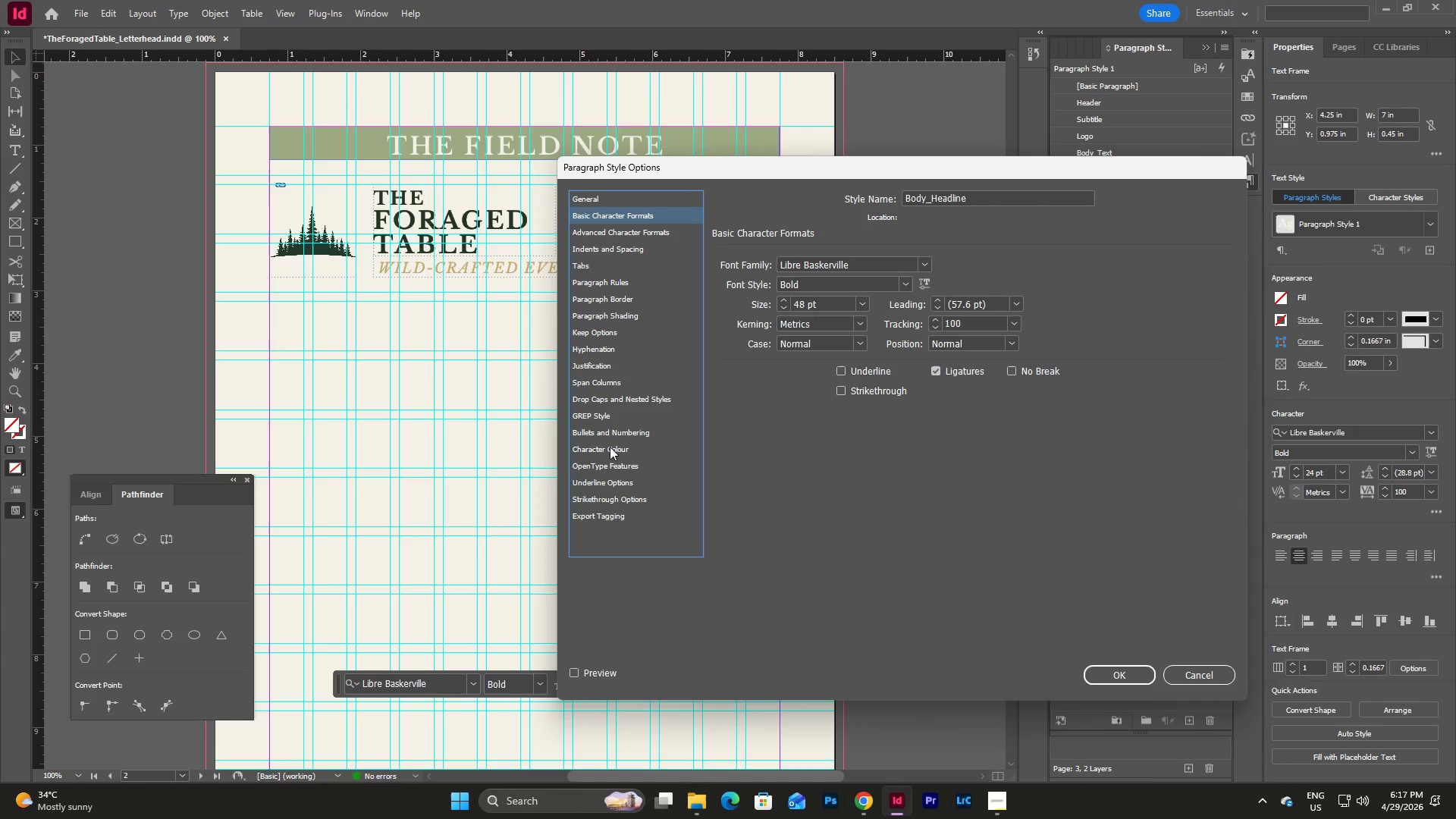 
left_click([610, 447])
 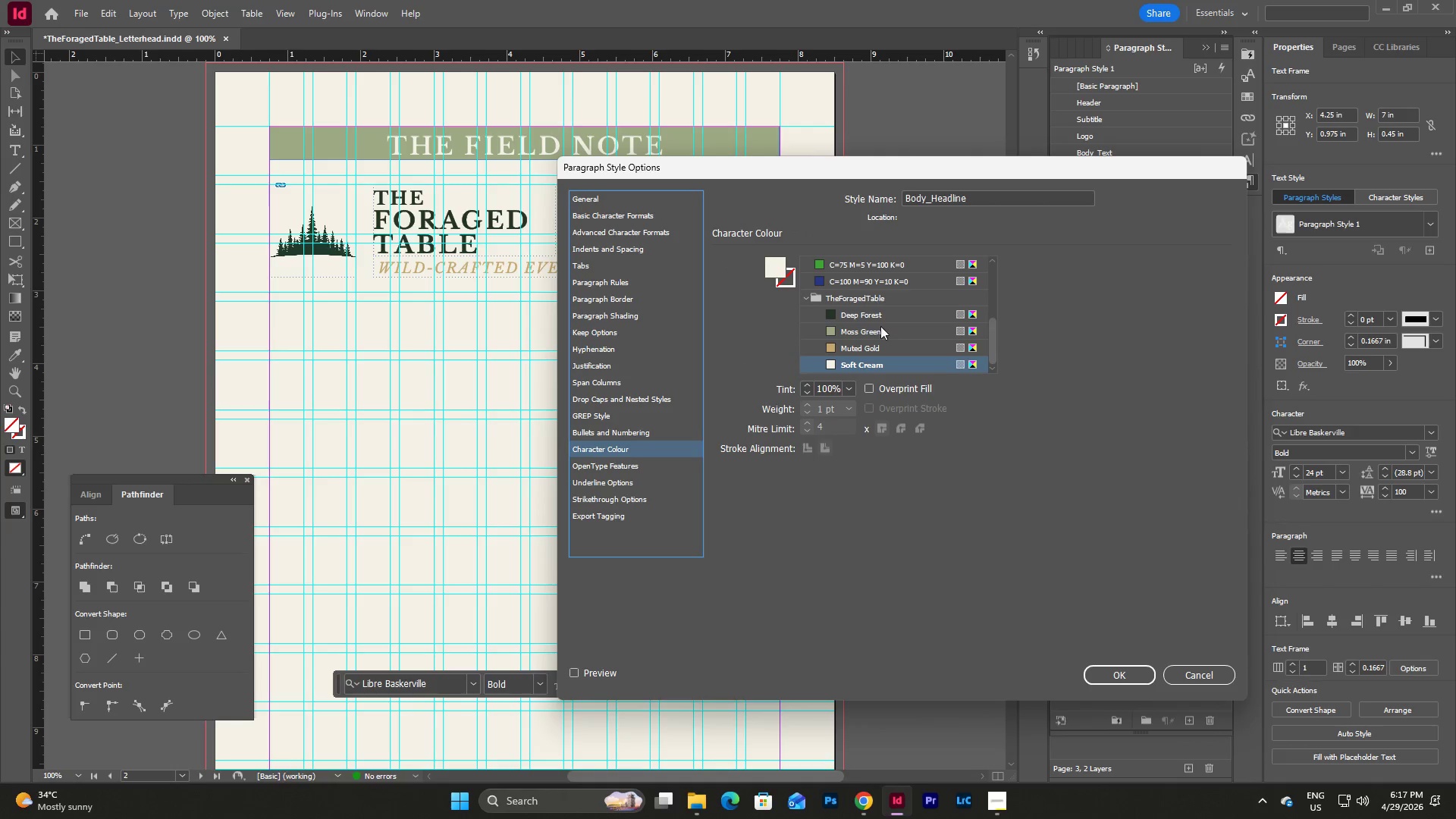 
left_click([870, 312])
 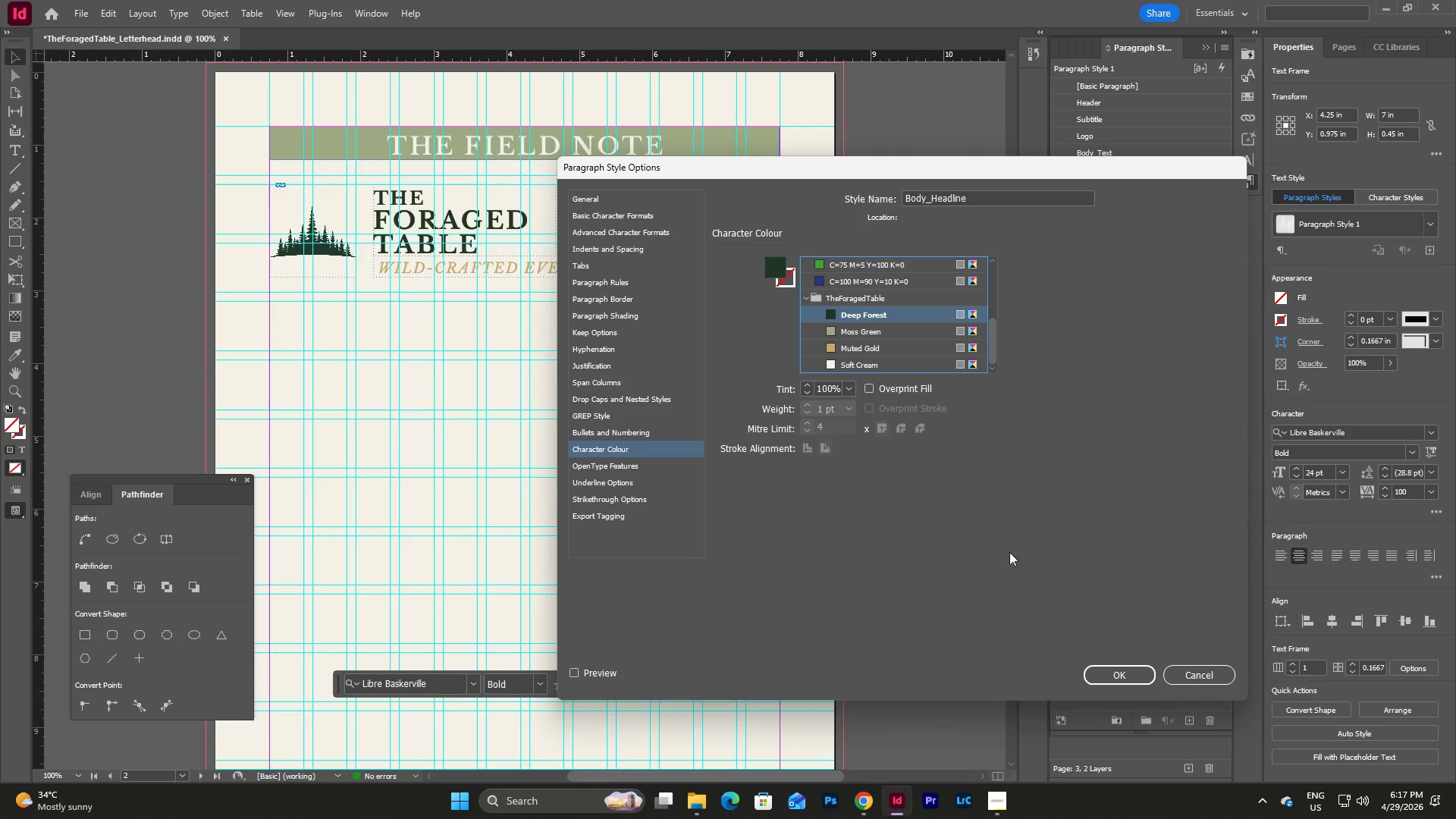 
left_click([1126, 674])
 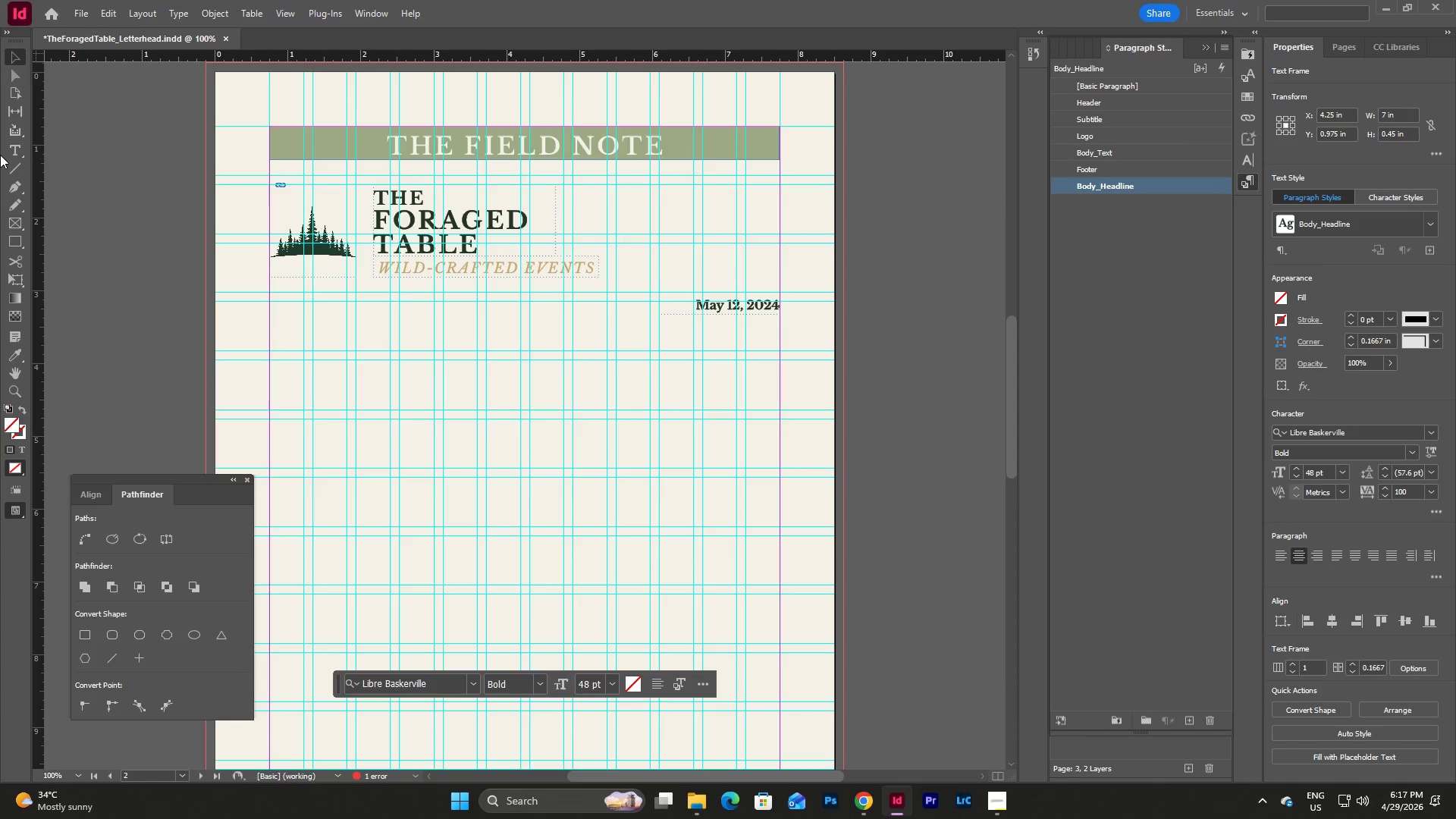 
left_click([18, 157])
 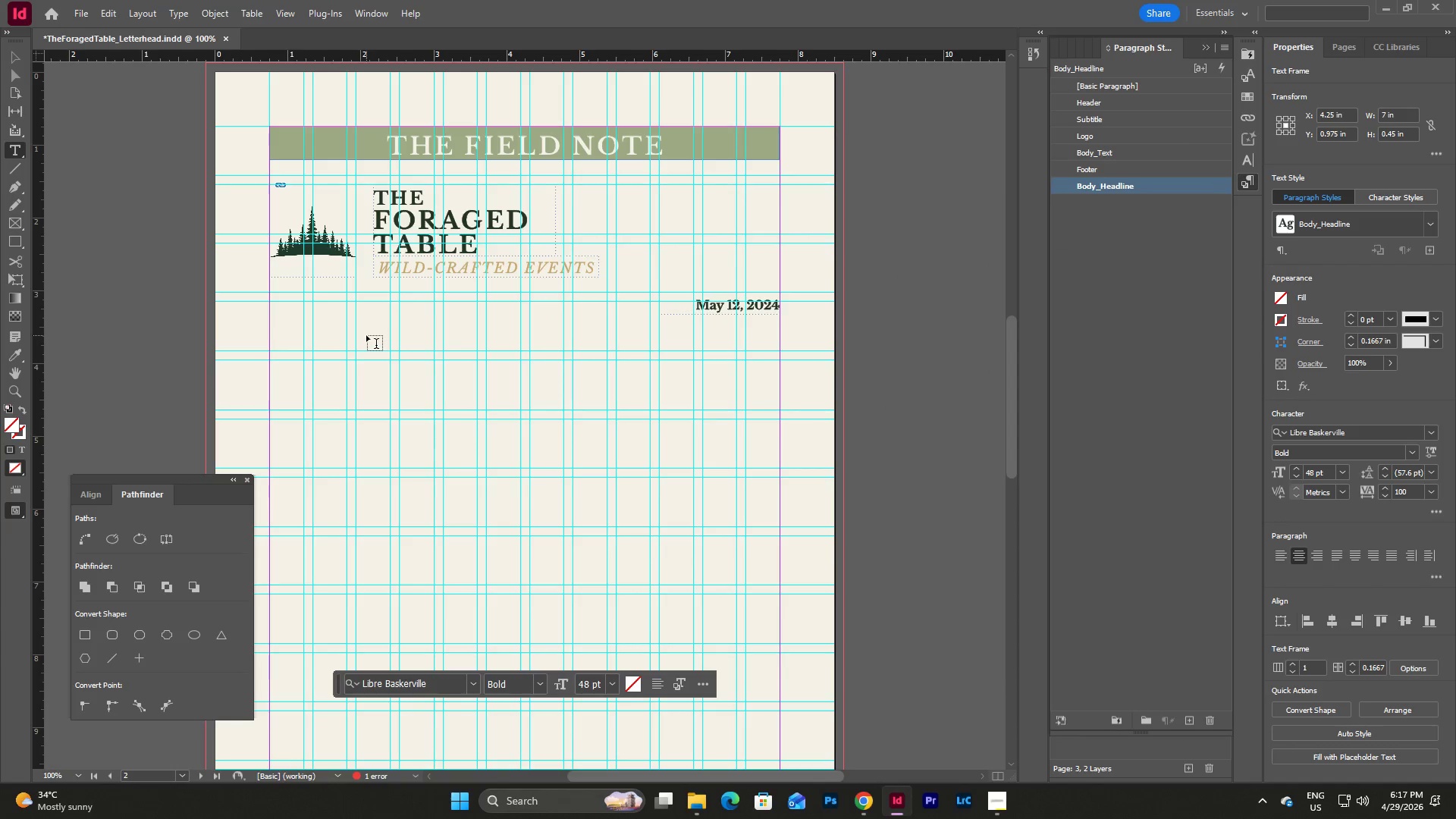 
left_click_drag(start_coordinate=[354, 334], to_coordinate=[696, 406])
 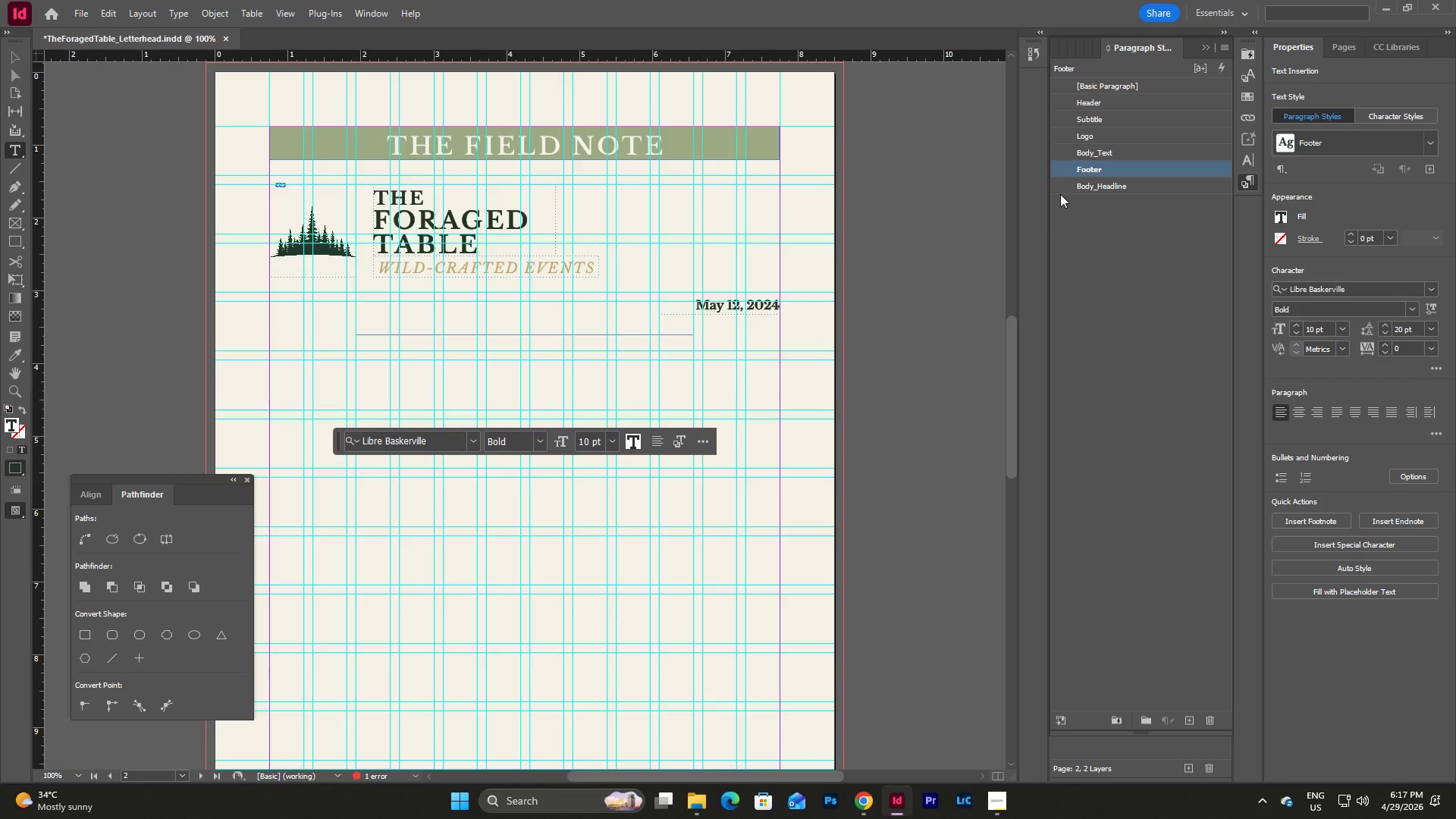 
left_click([1102, 188])
 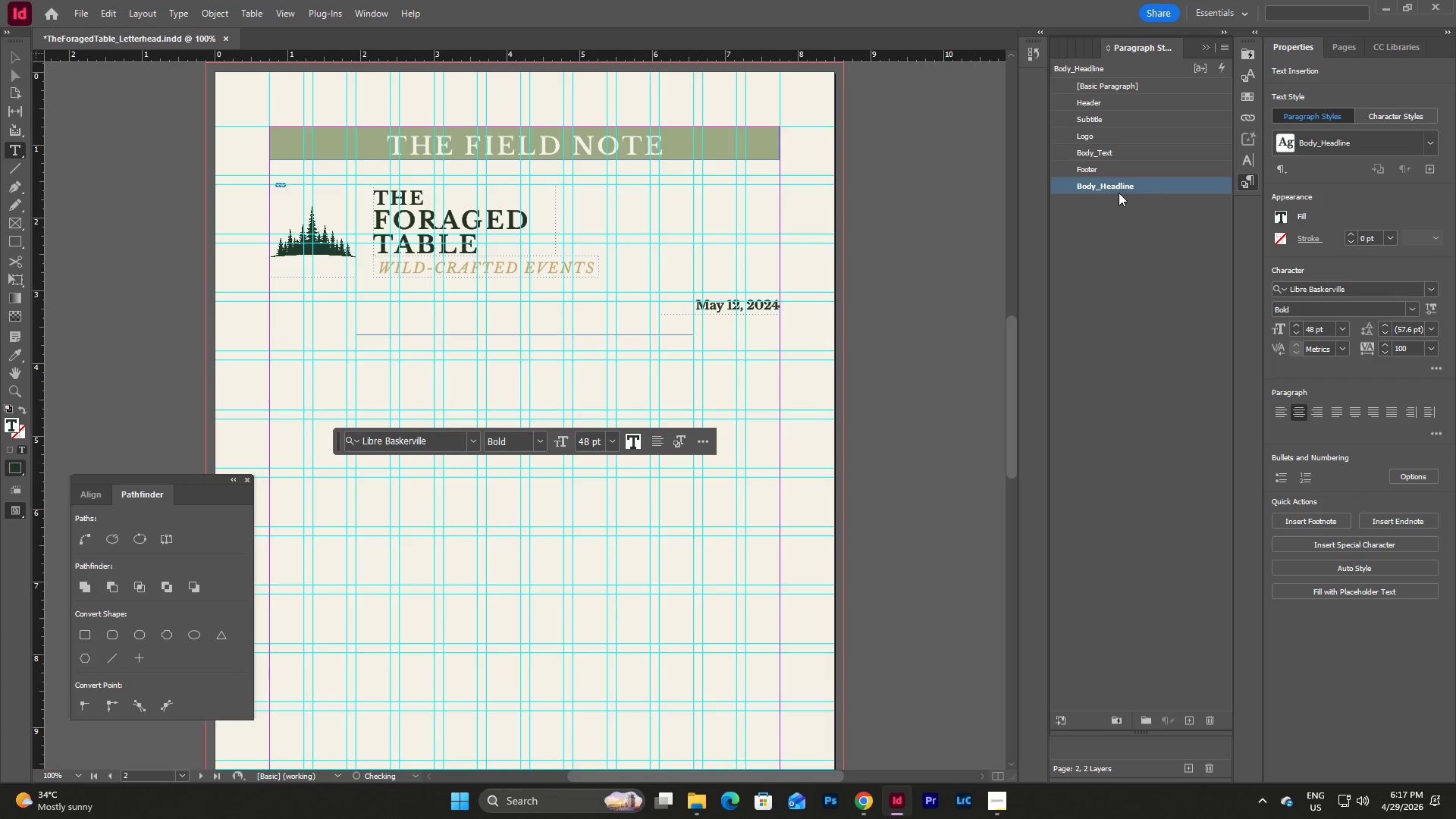 
left_click_drag(start_coordinate=[1119, 188], to_coordinate=[1131, 162])
 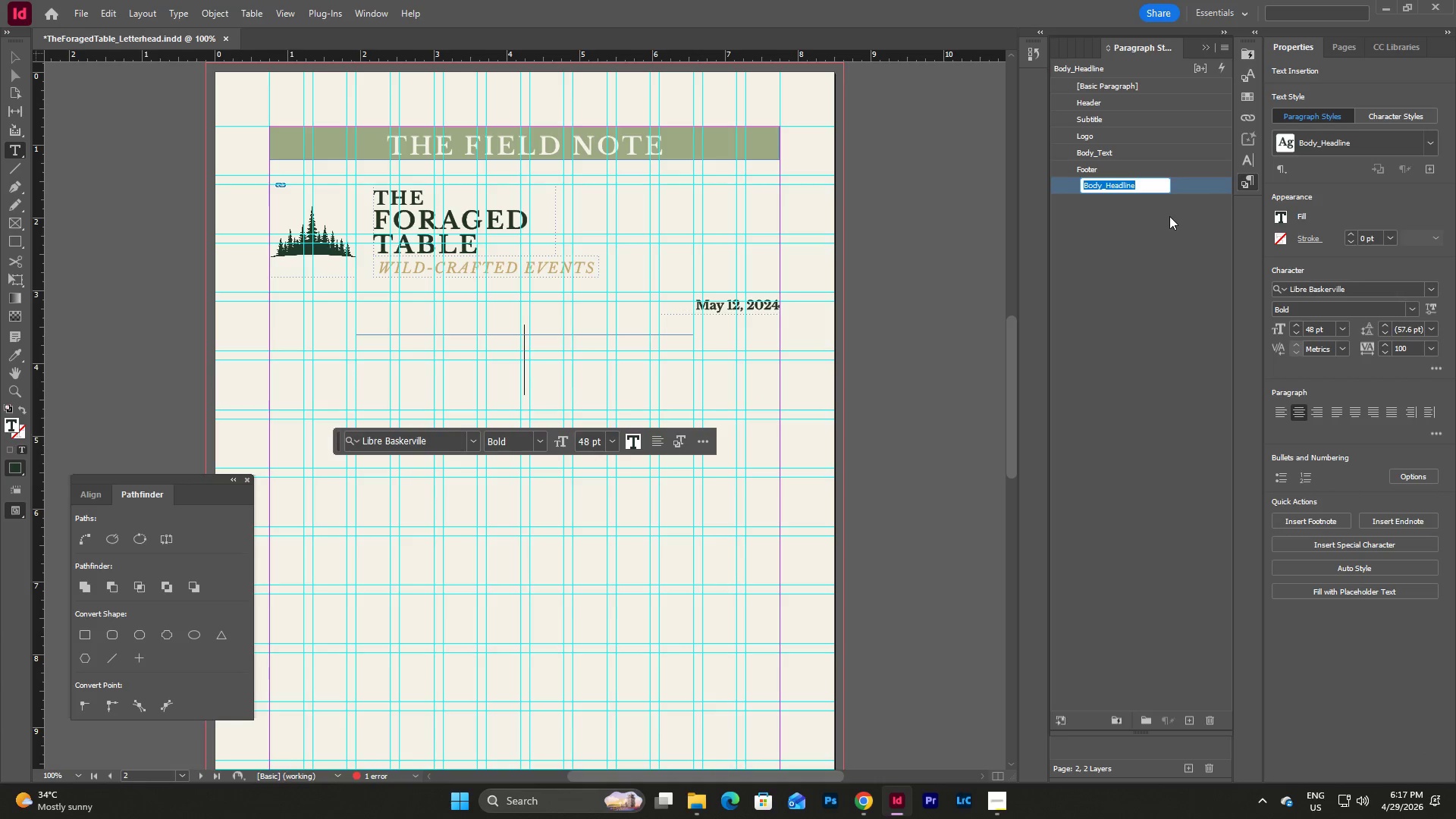 
left_click([1170, 217])
 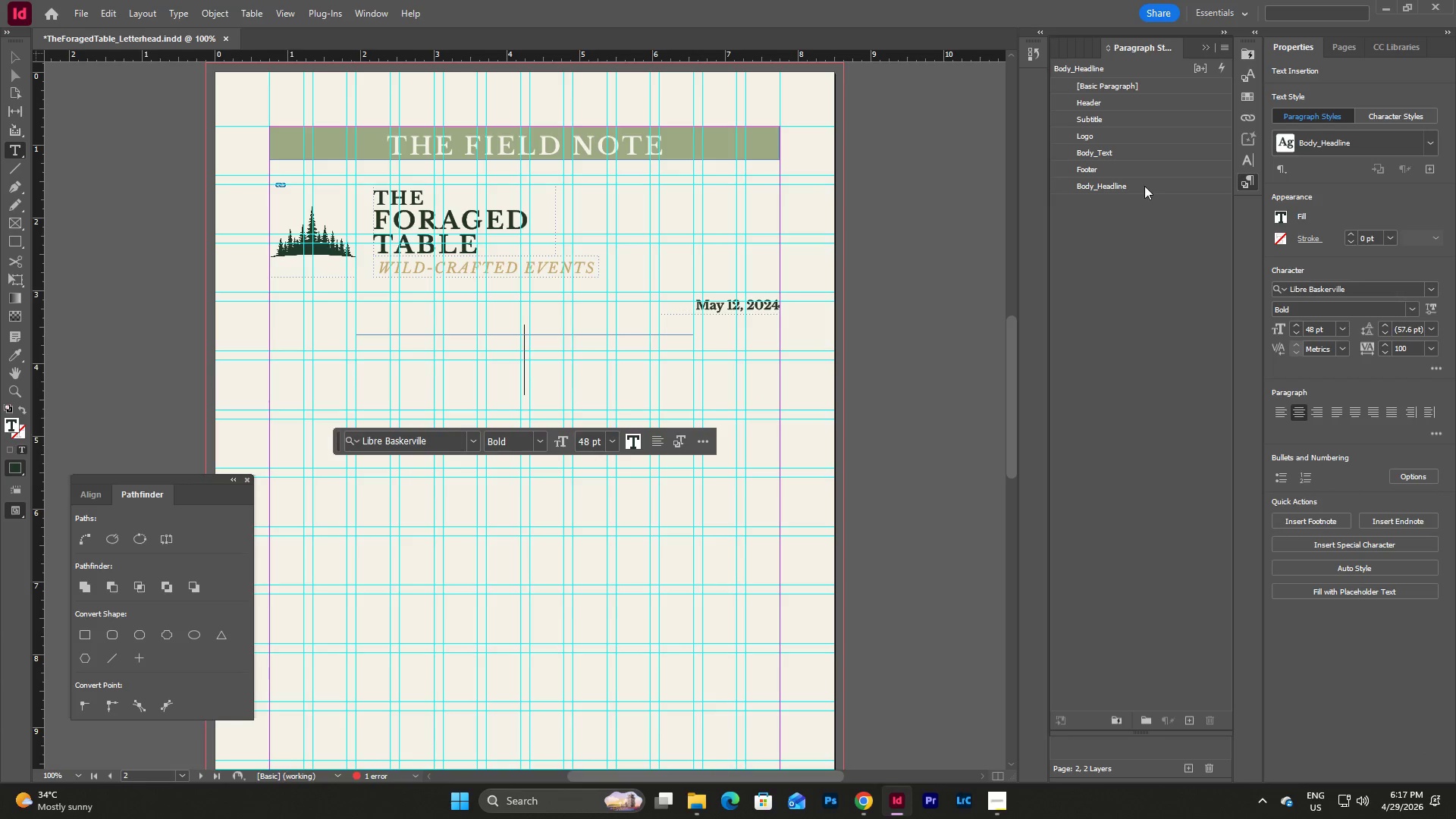 
left_click_drag(start_coordinate=[1141, 184], to_coordinate=[1132, 146])
 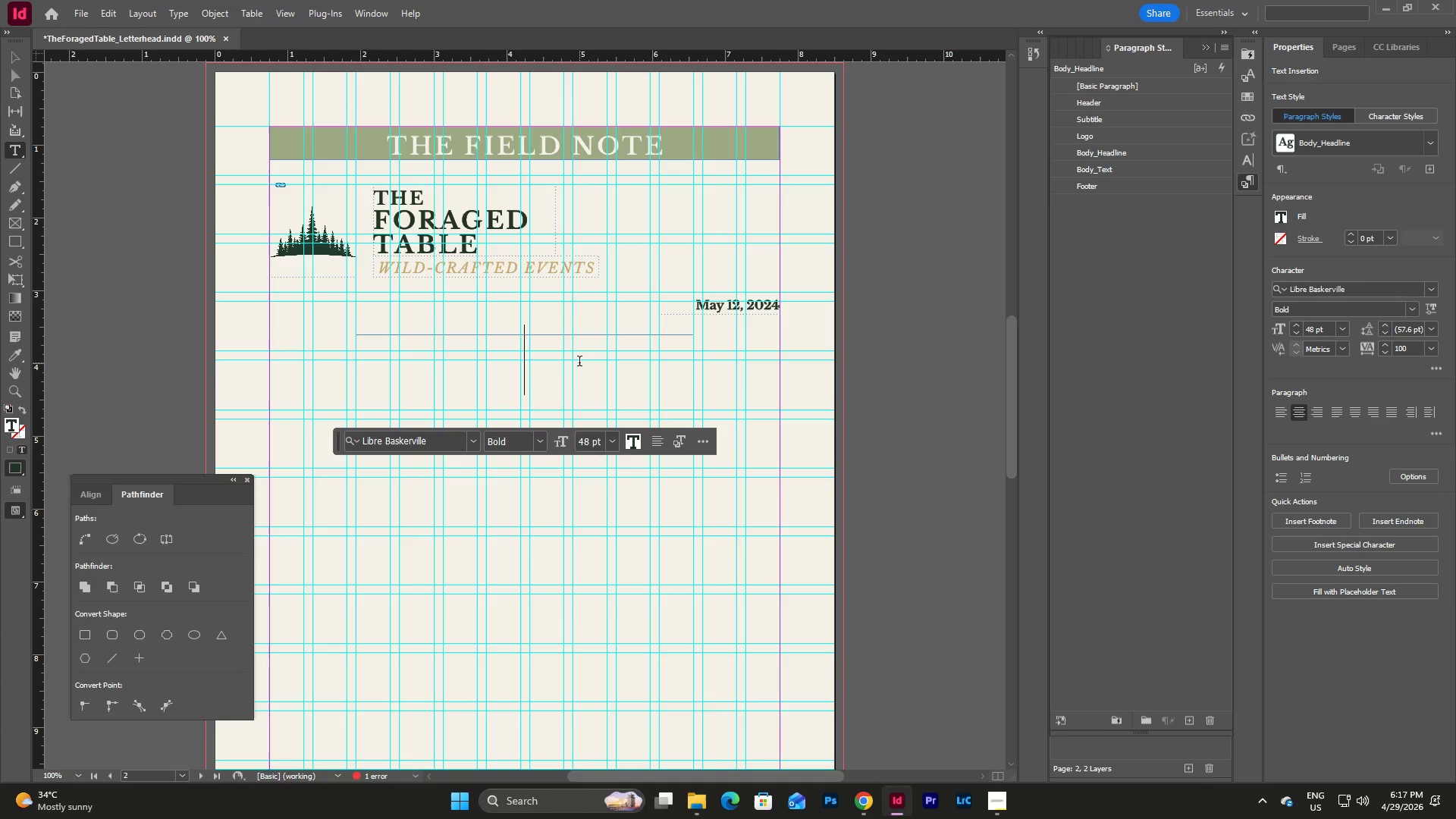 
type(WE)
 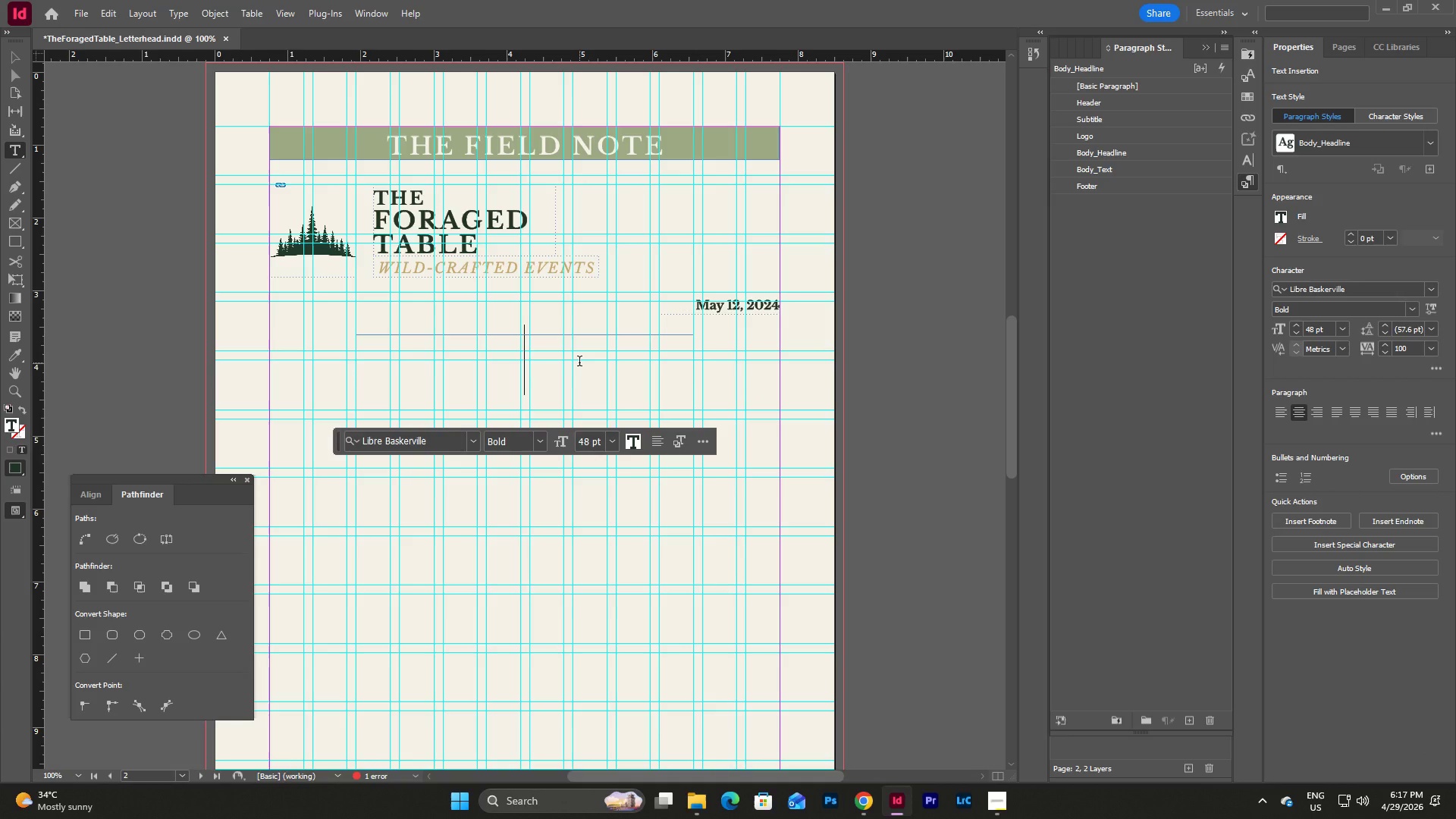 
left_click([579, 362])
 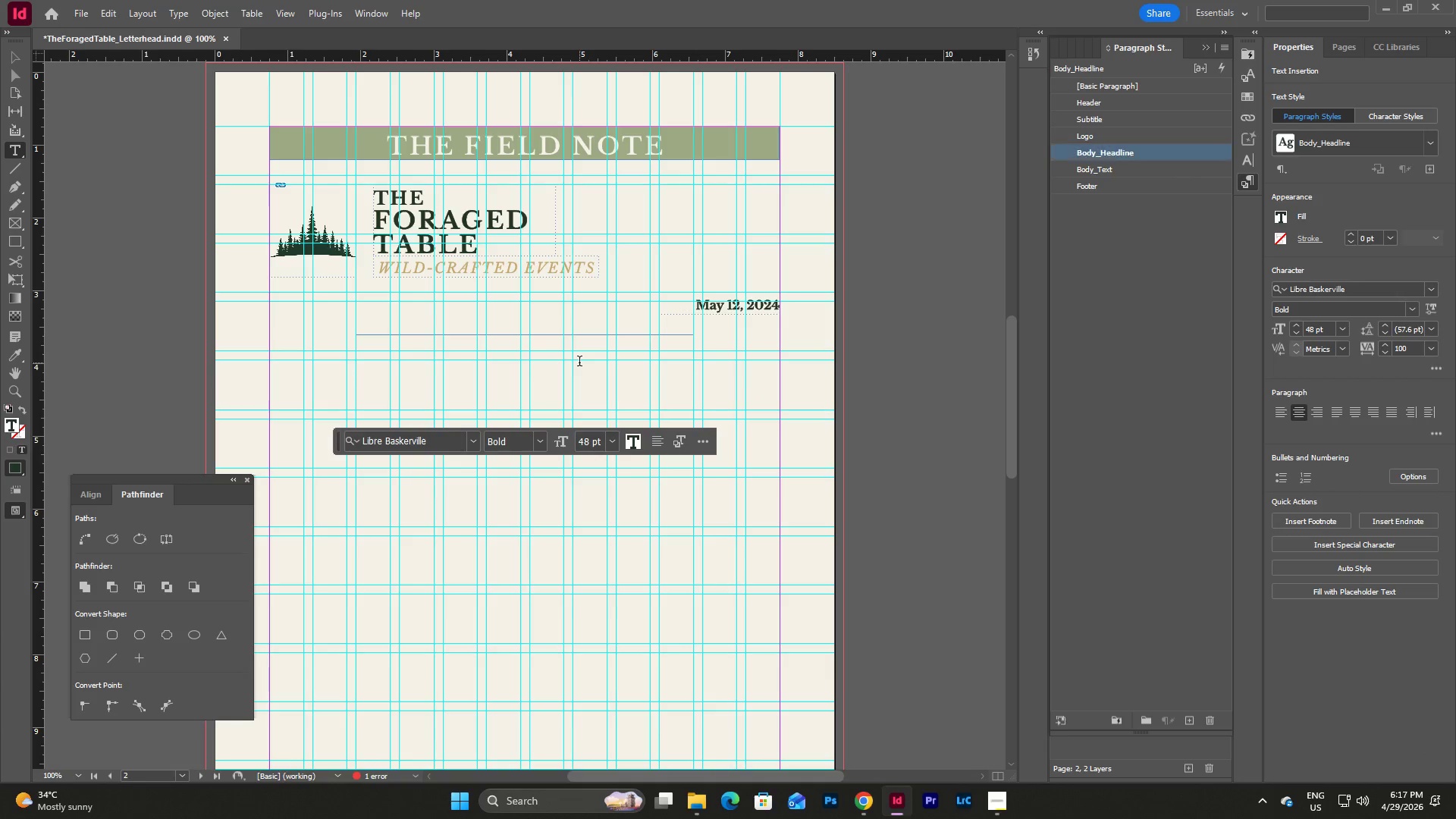 
type(WELCOME)
key(Escape)
 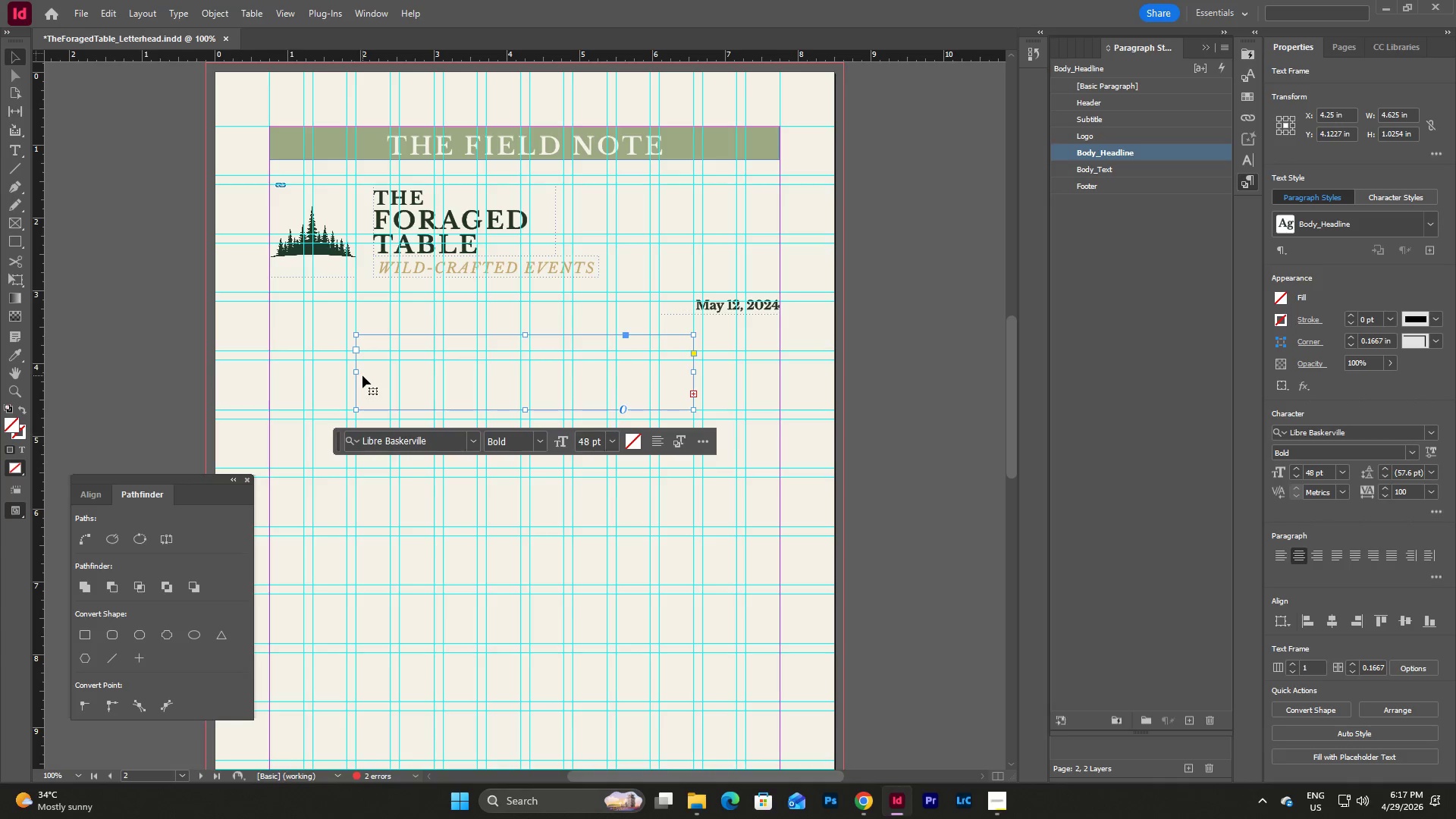 
left_click_drag(start_coordinate=[357, 372], to_coordinate=[271, 375])
 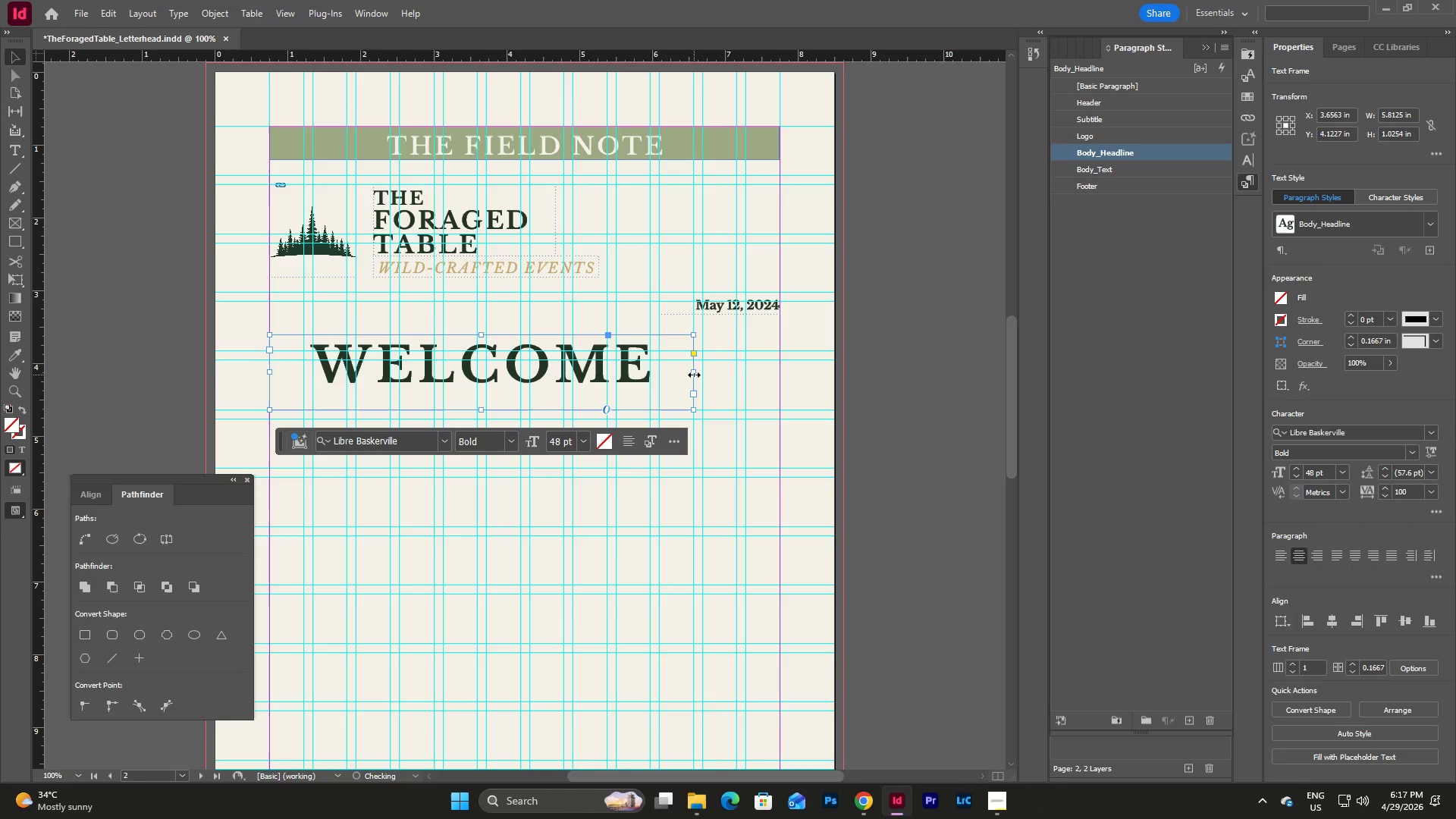 
left_click_drag(start_coordinate=[694, 375], to_coordinate=[783, 382])
 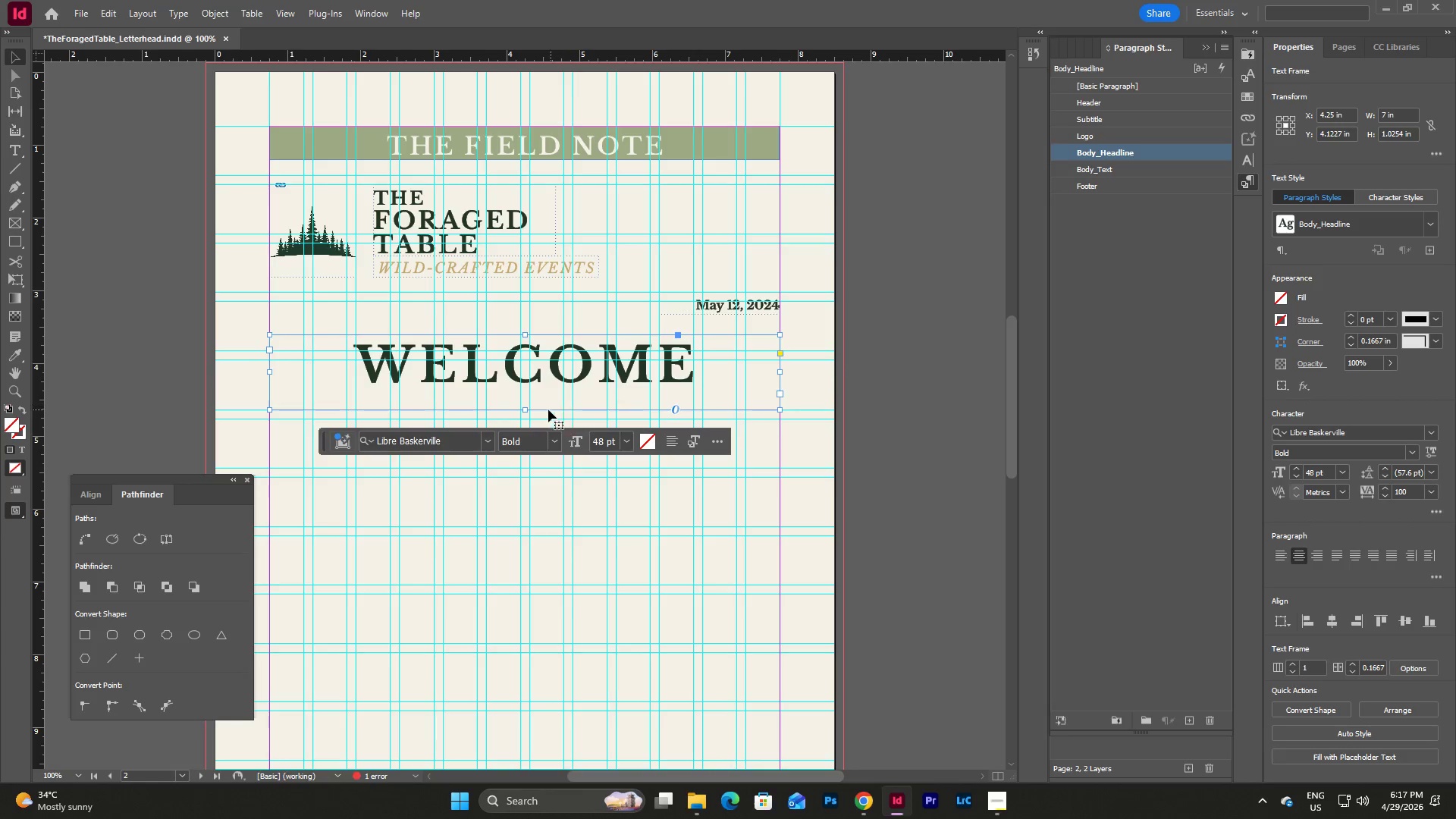 
left_click_drag(start_coordinate=[526, 410], to_coordinate=[526, 420])
 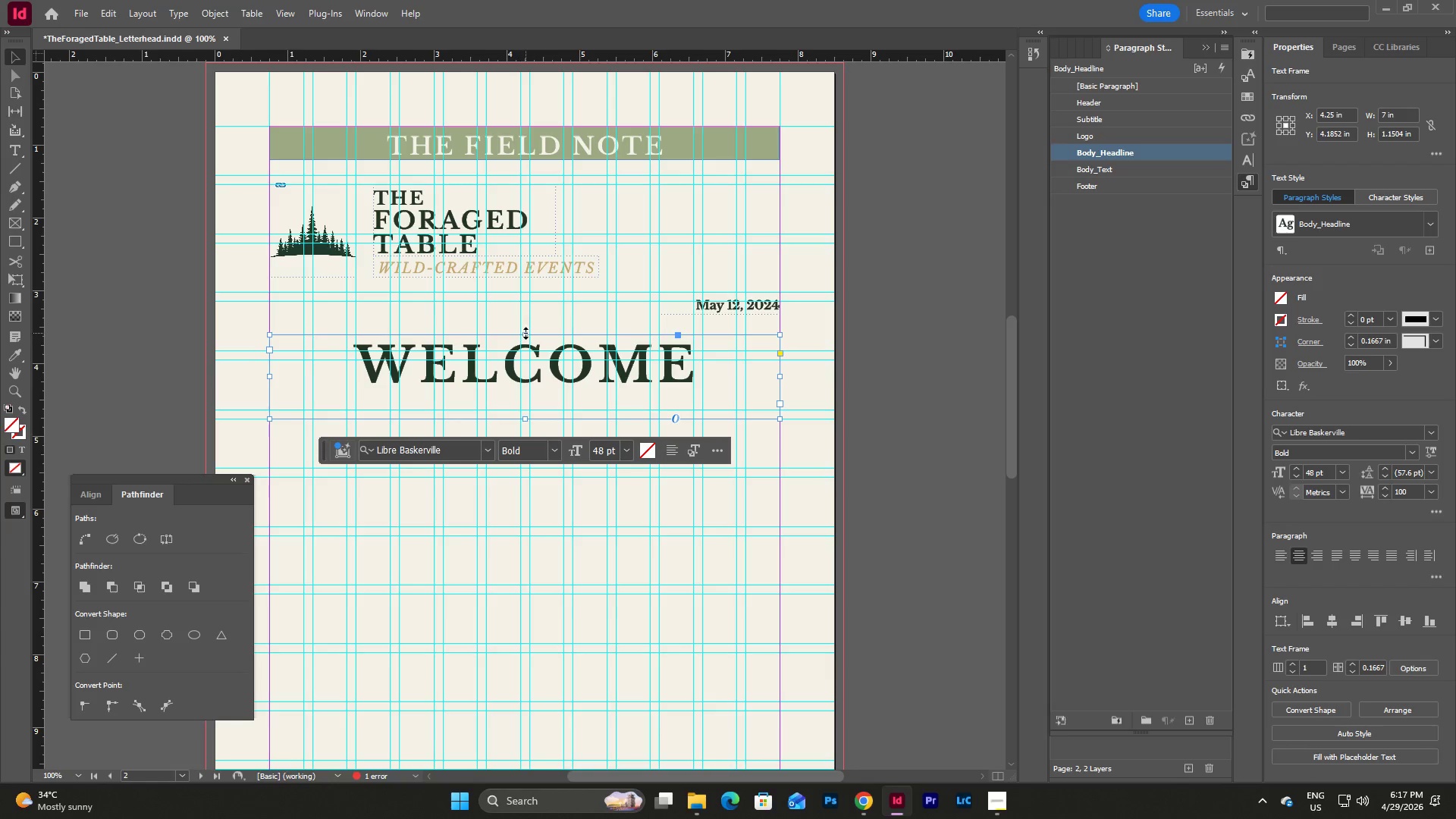 
left_click_drag(start_coordinate=[526, 333], to_coordinate=[526, 351])
 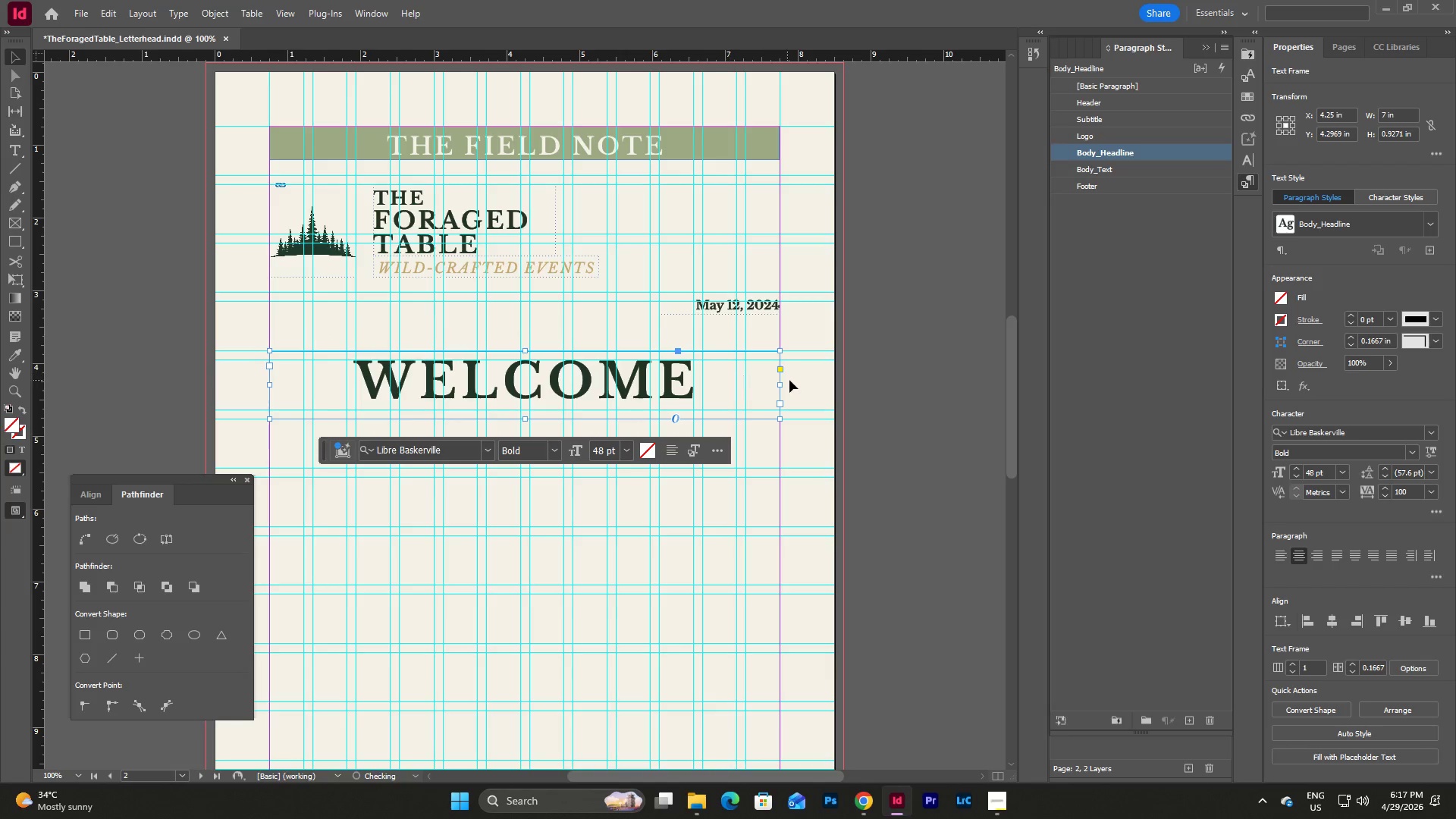 
left_click([803, 380])
 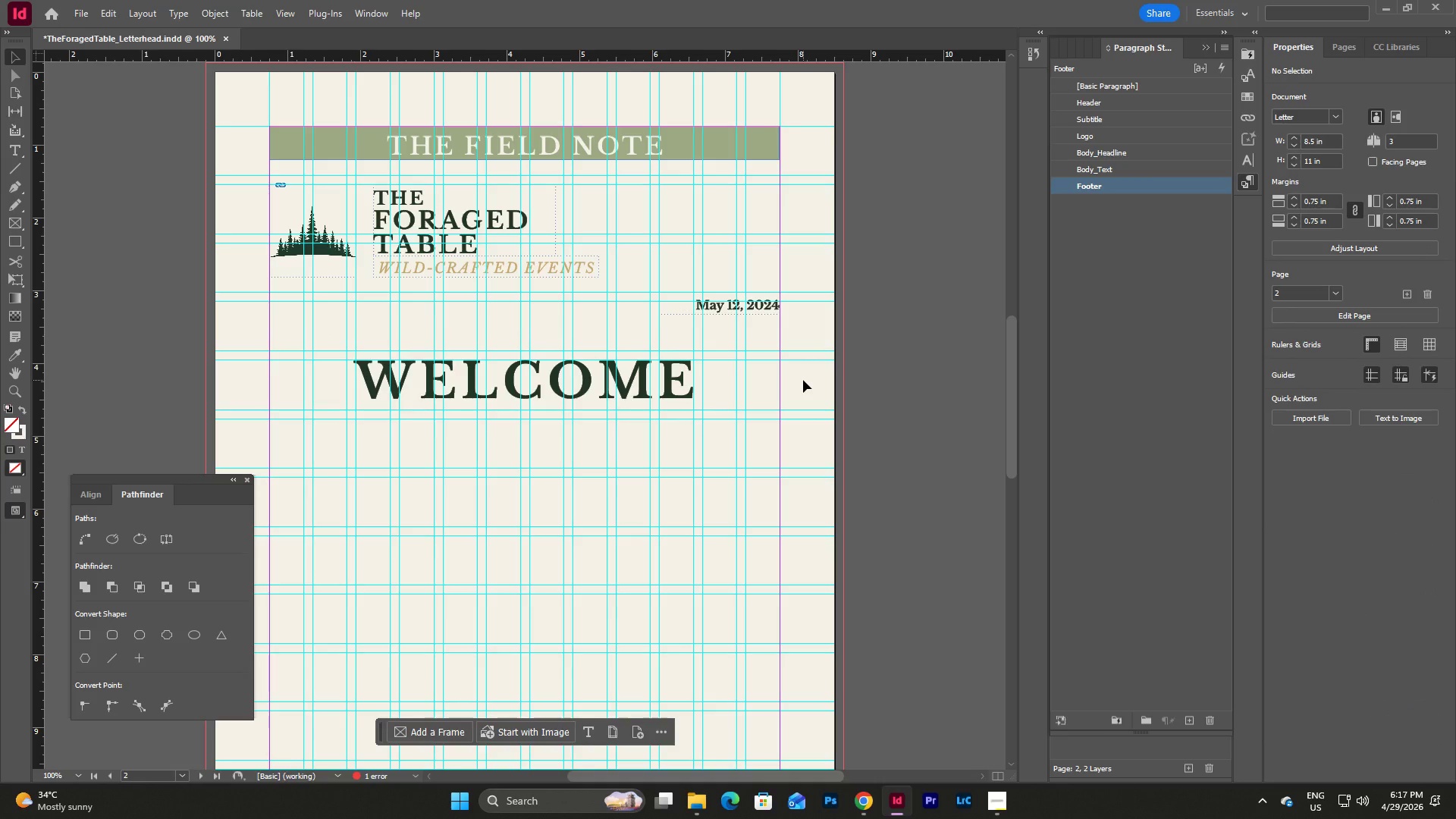 
scroll: coordinate [803, 380], scroll_direction: down, amount: 1.0
 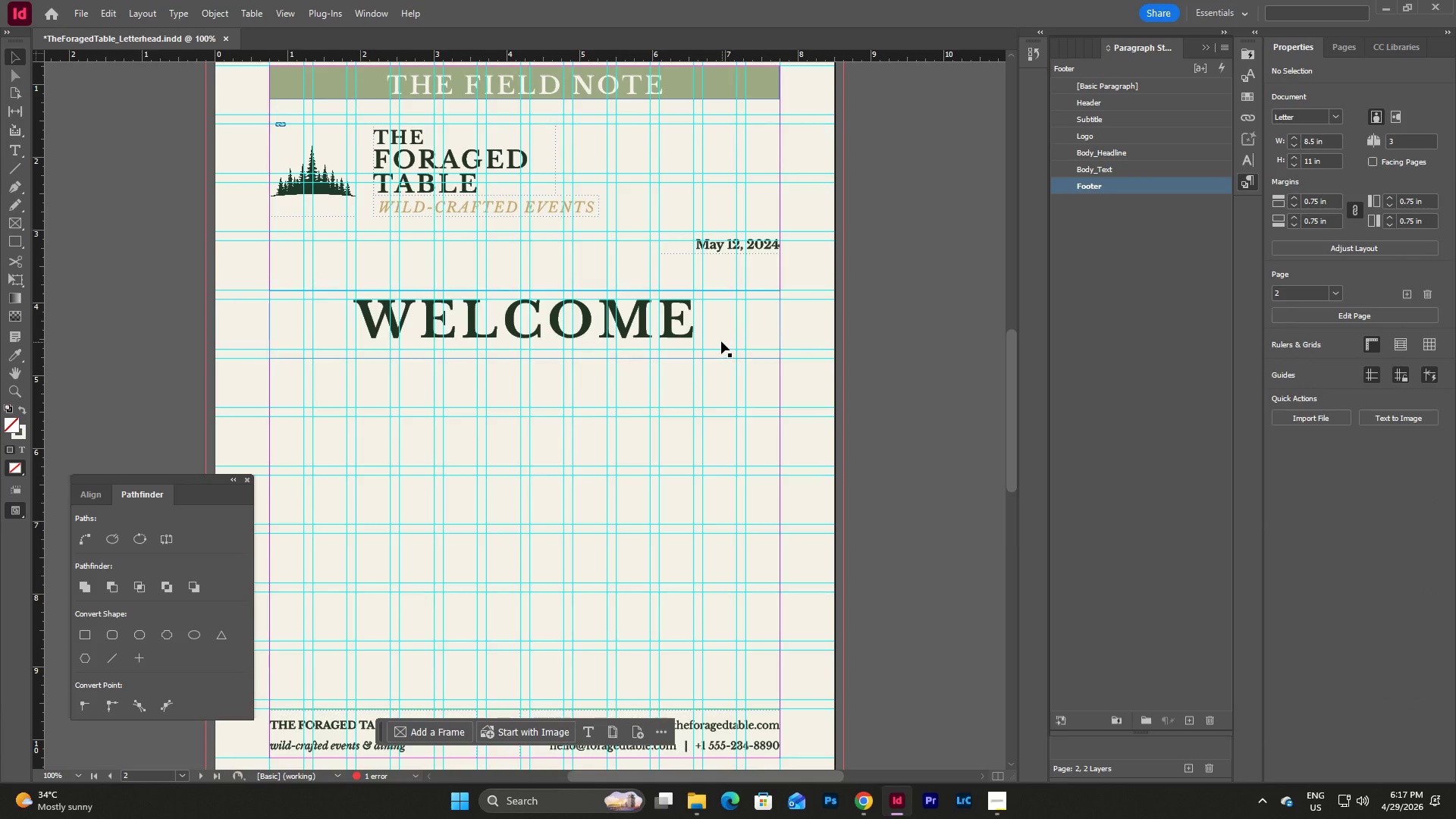 
left_click([710, 330])
 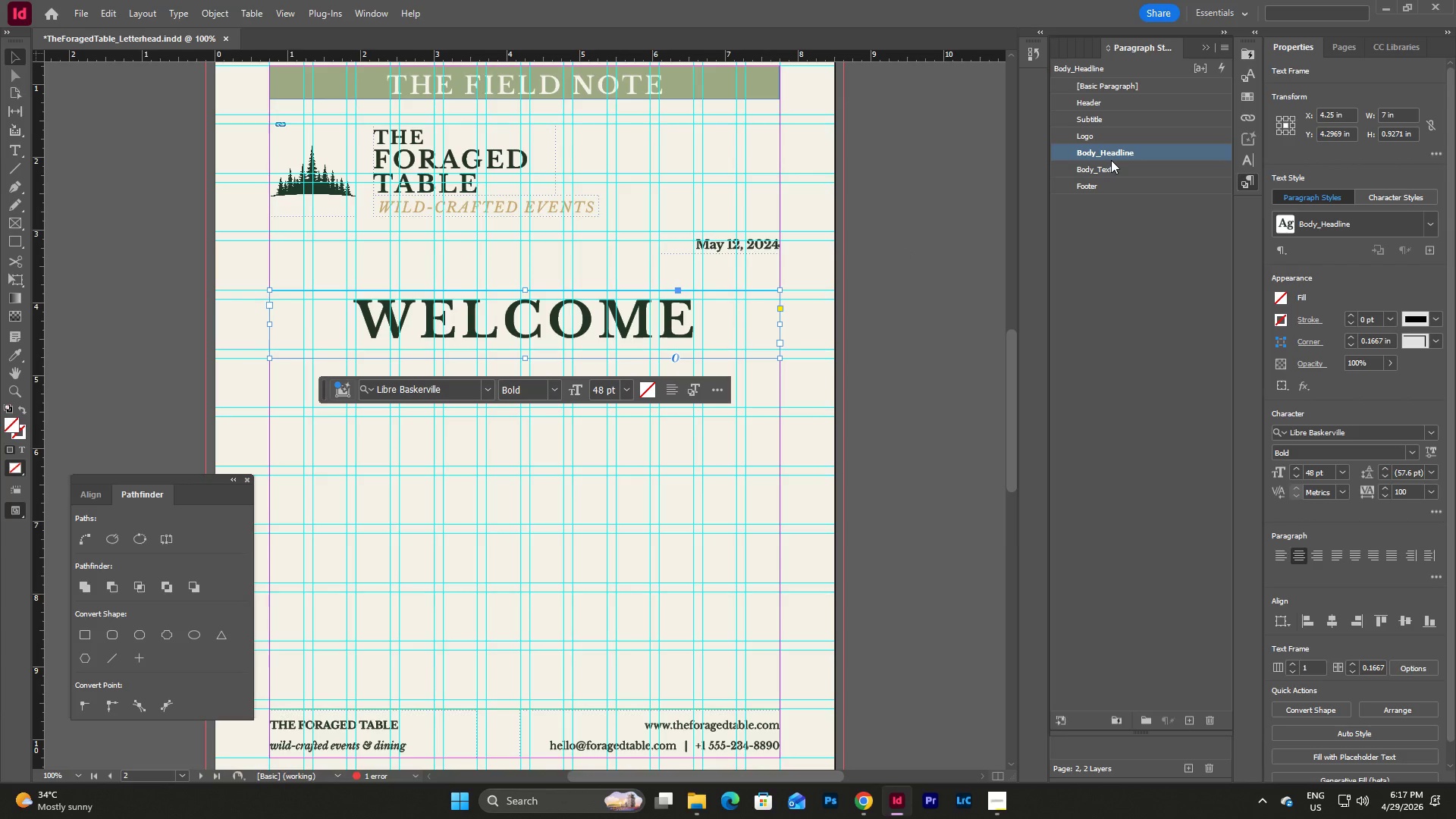 
double_click([1111, 160])
 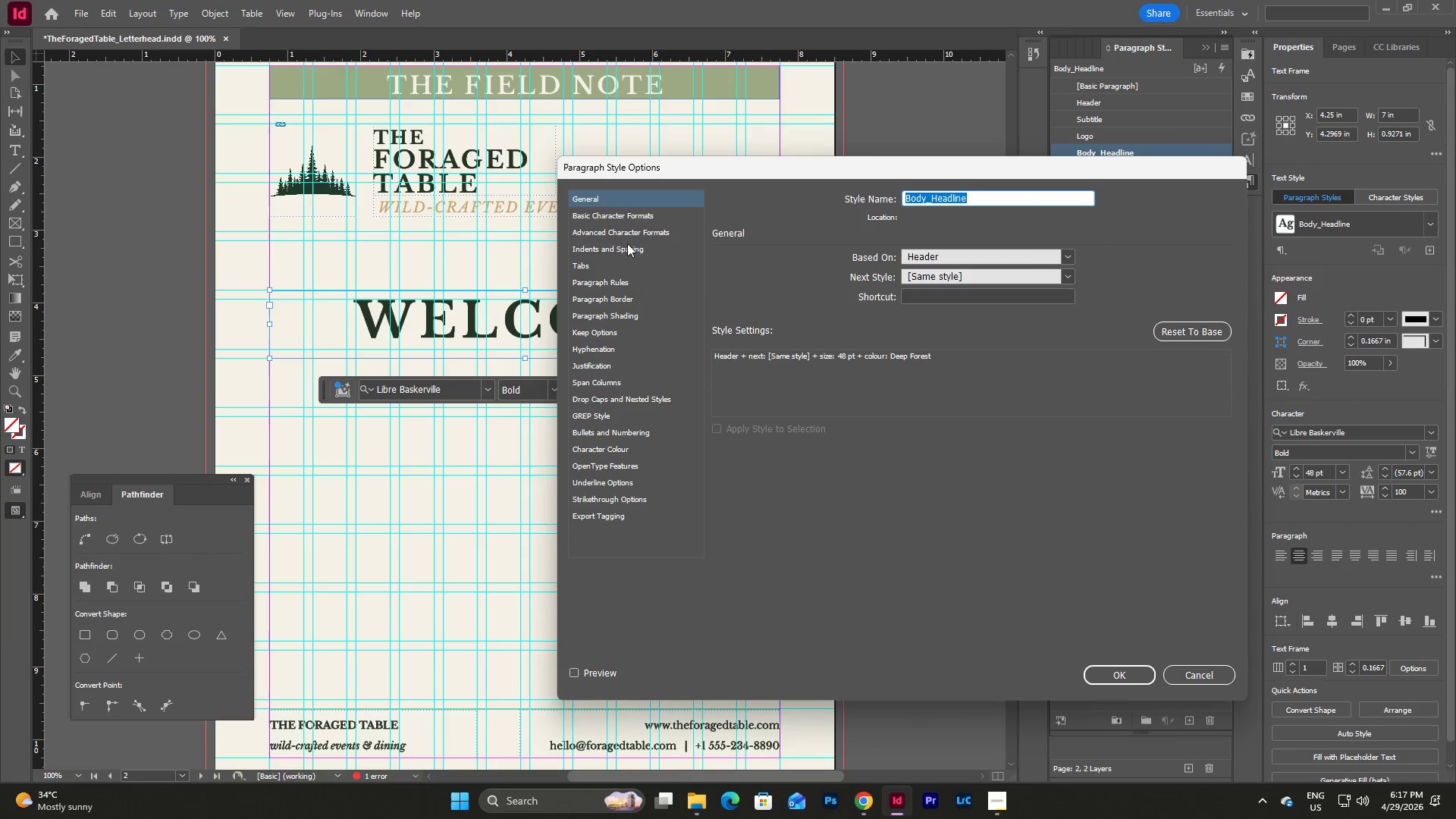 
left_click([637, 216])
 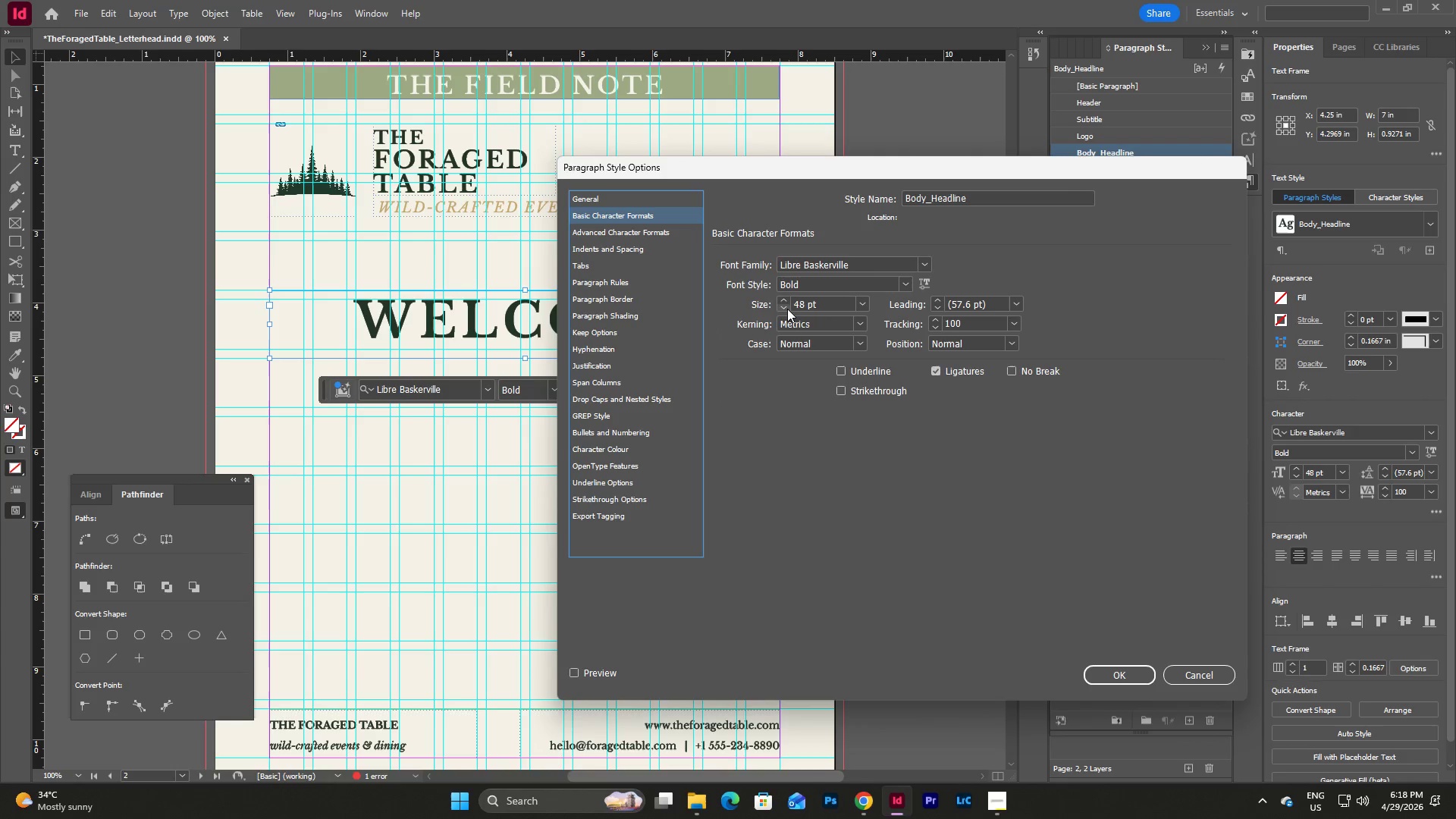 
double_click([787, 309])
 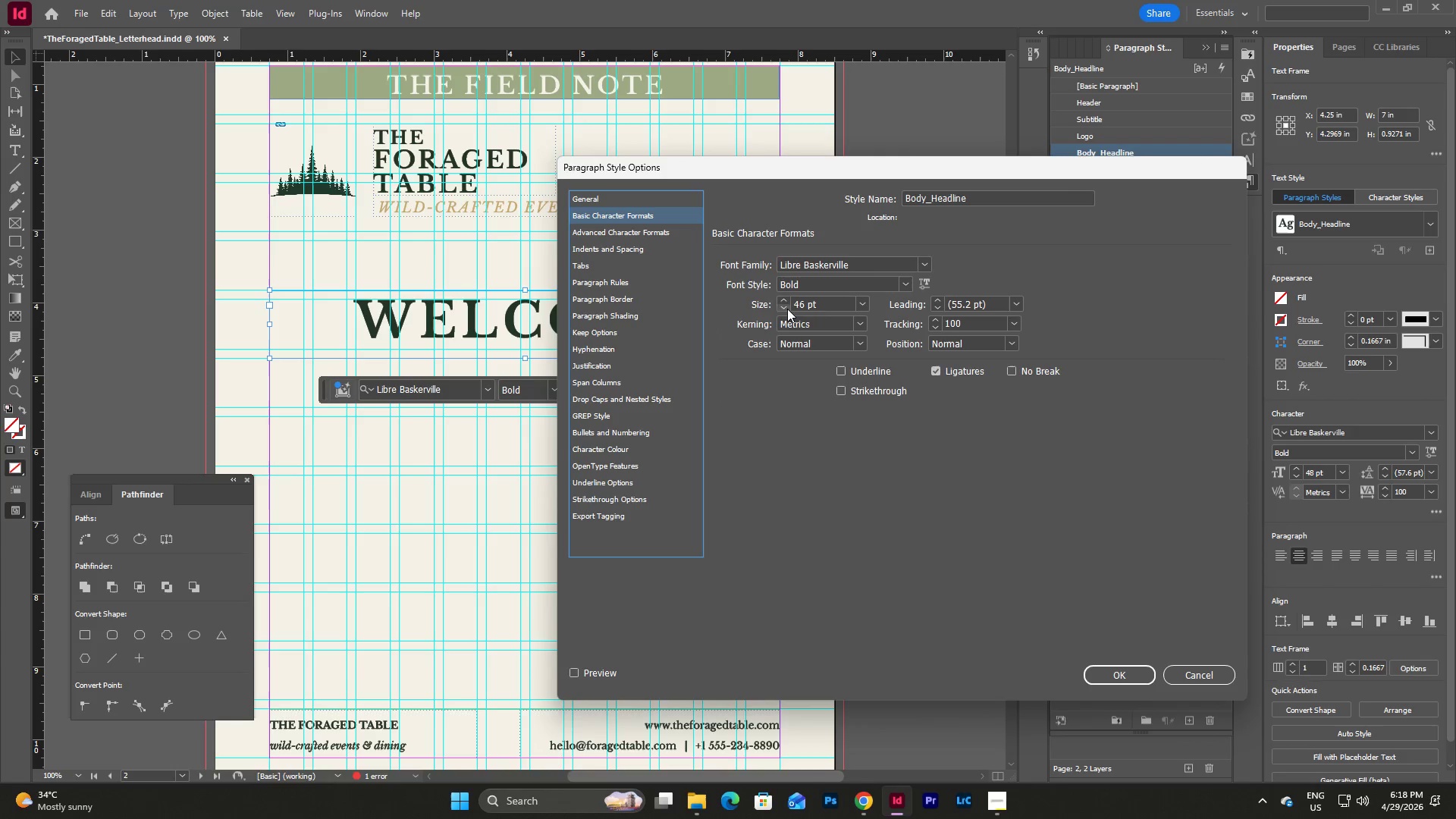 
triple_click([787, 309])
 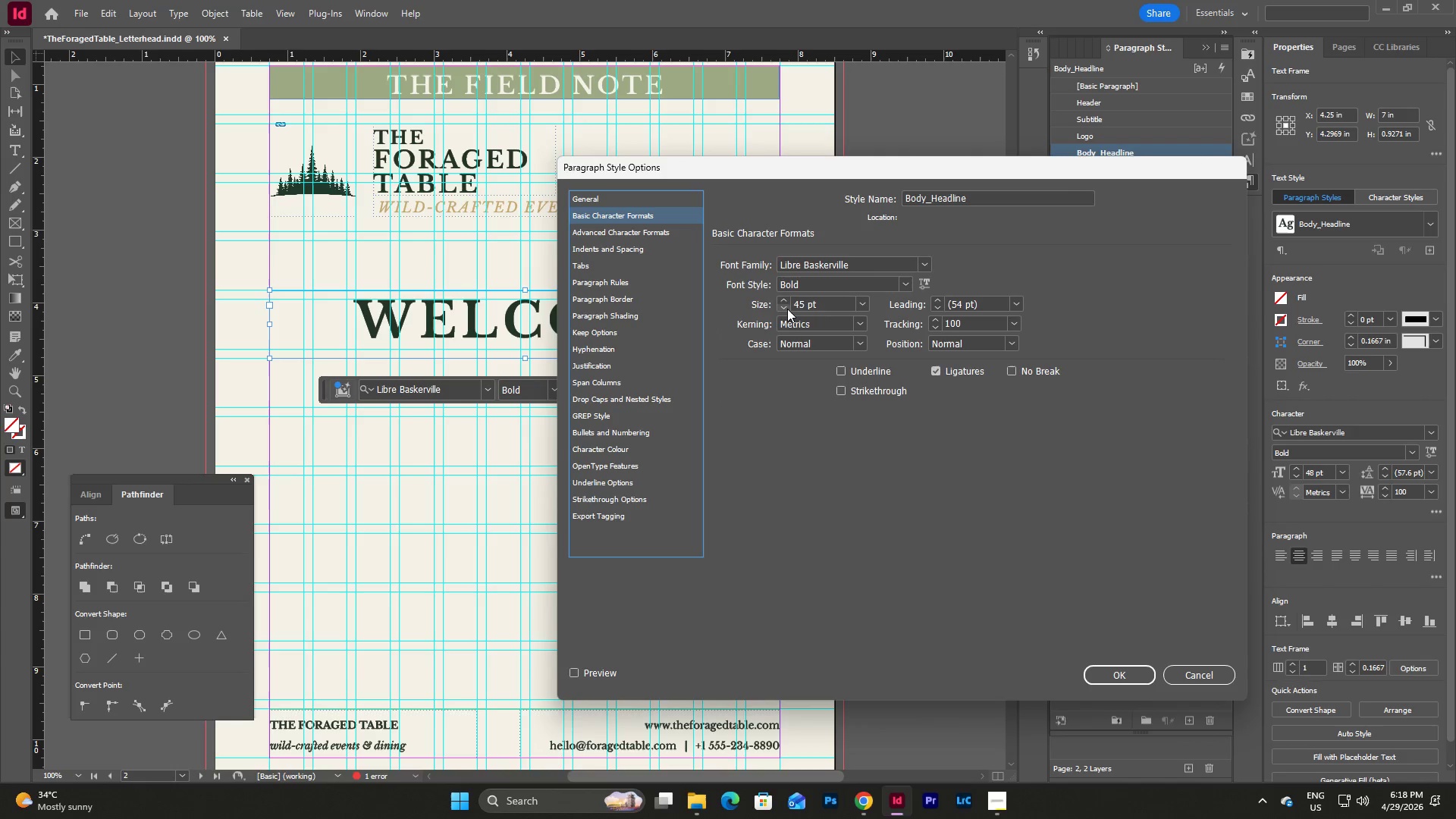 
triple_click([787, 309])
 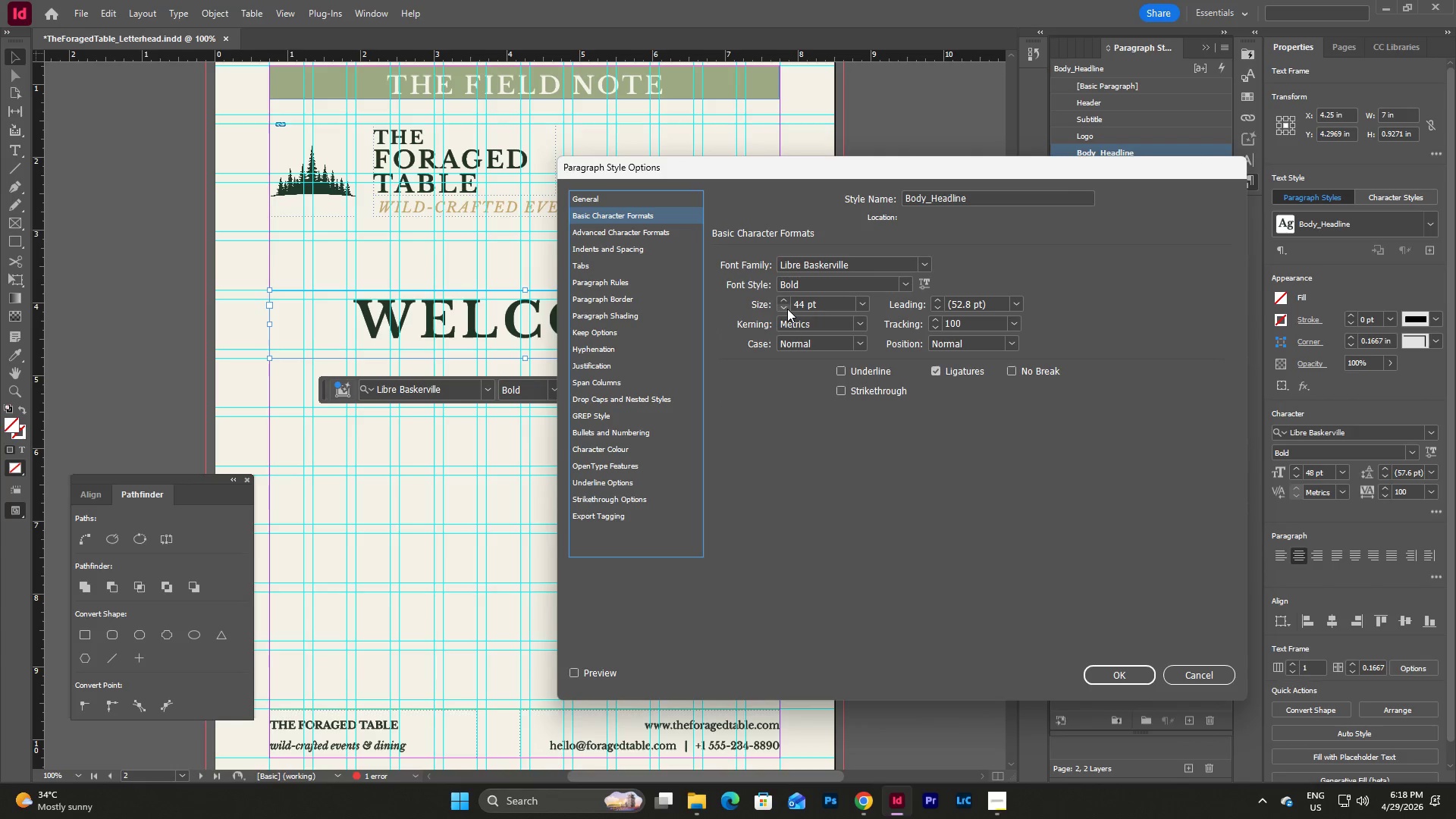 
triple_click([787, 309])
 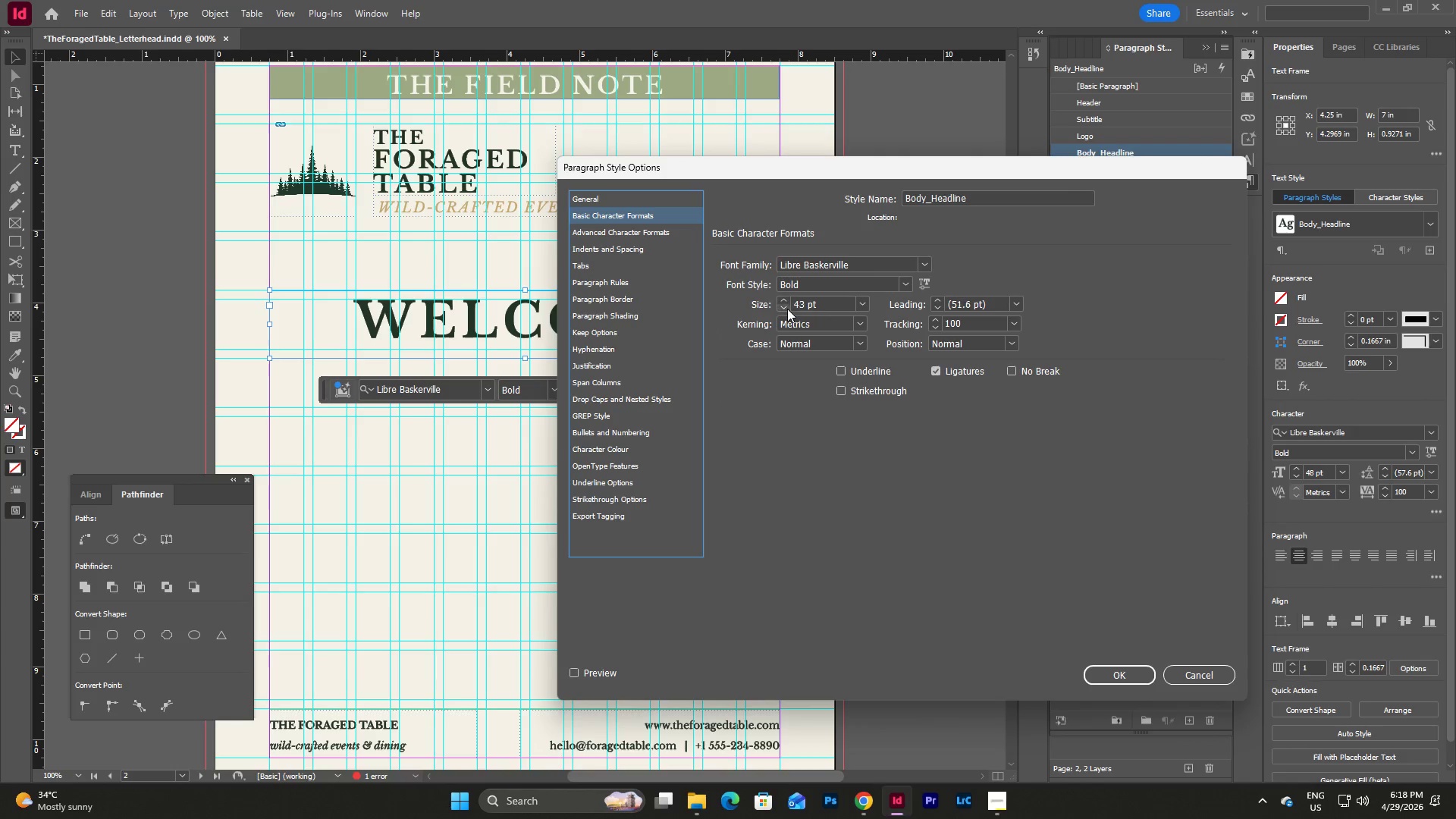 
triple_click([787, 309])
 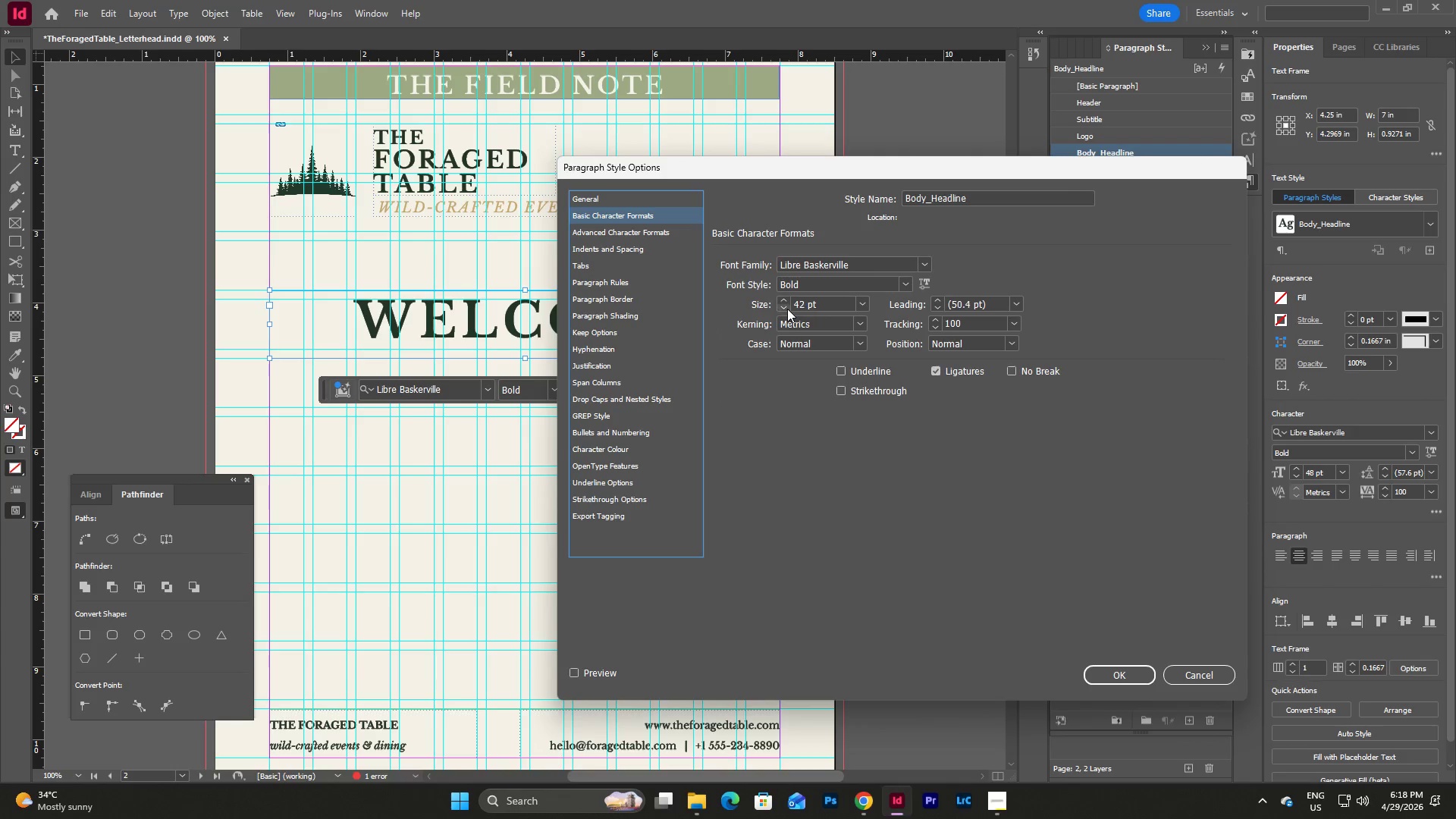 
triple_click([787, 309])
 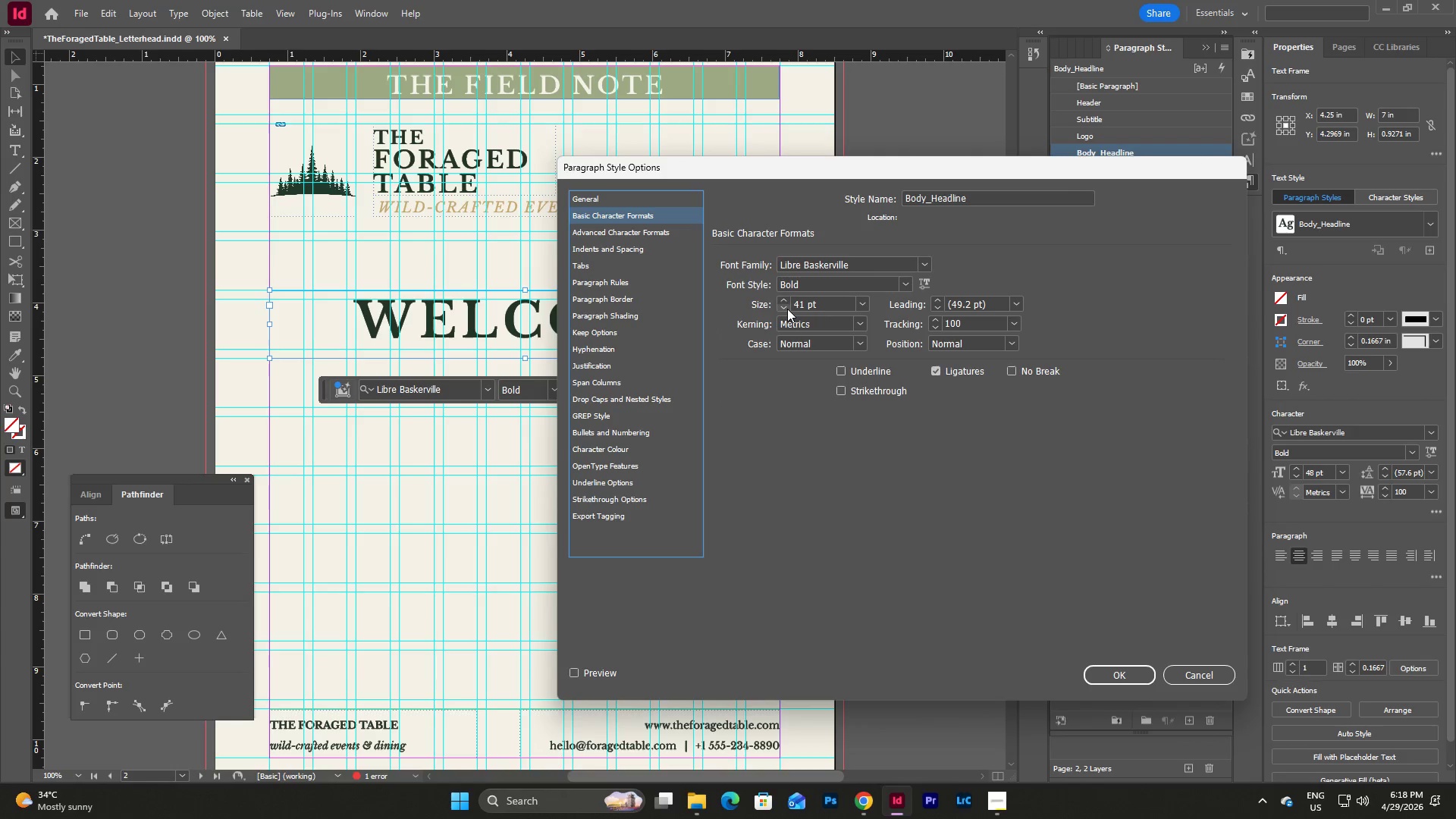 
triple_click([787, 309])
 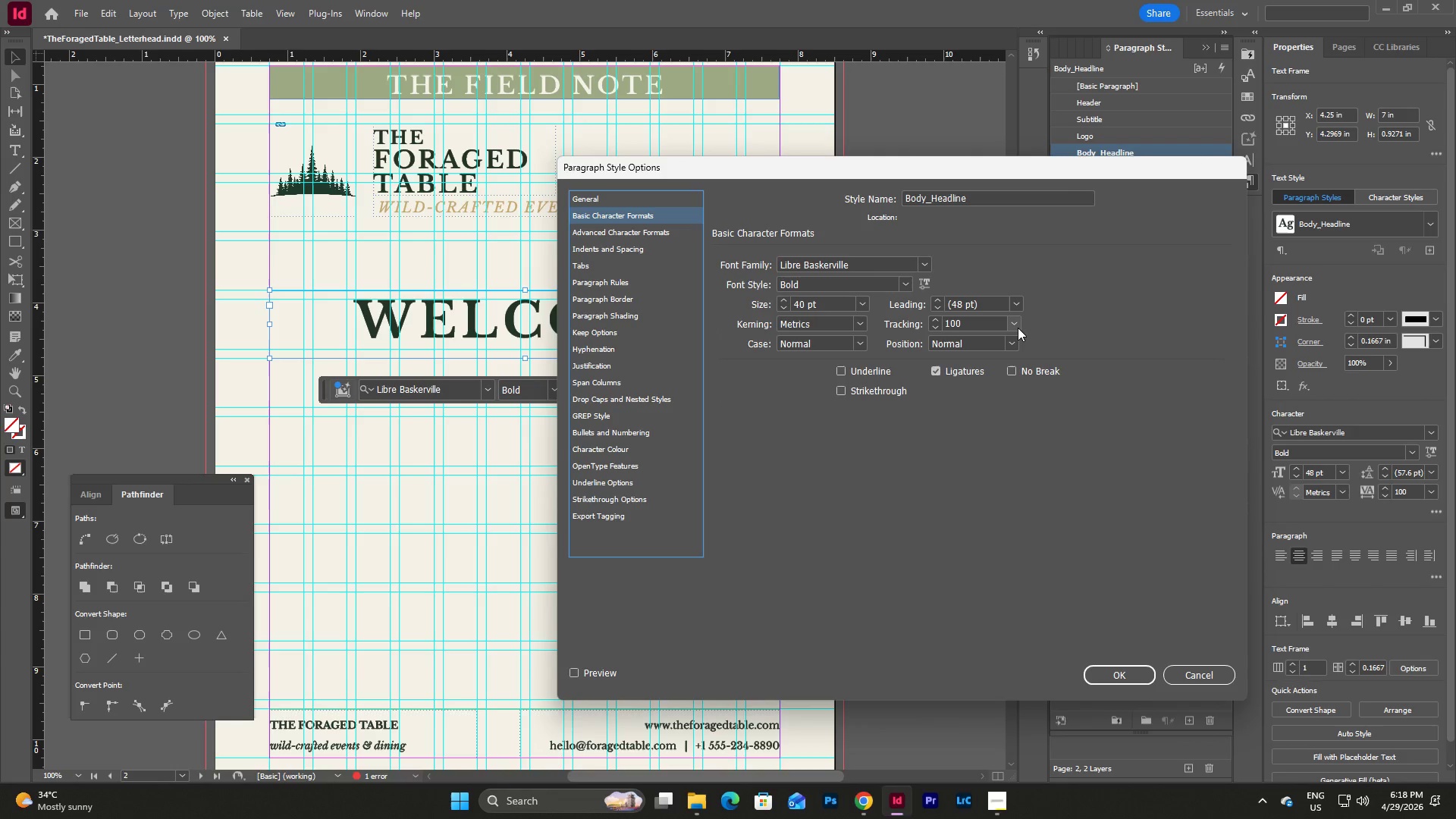 
left_click([1116, 672])
 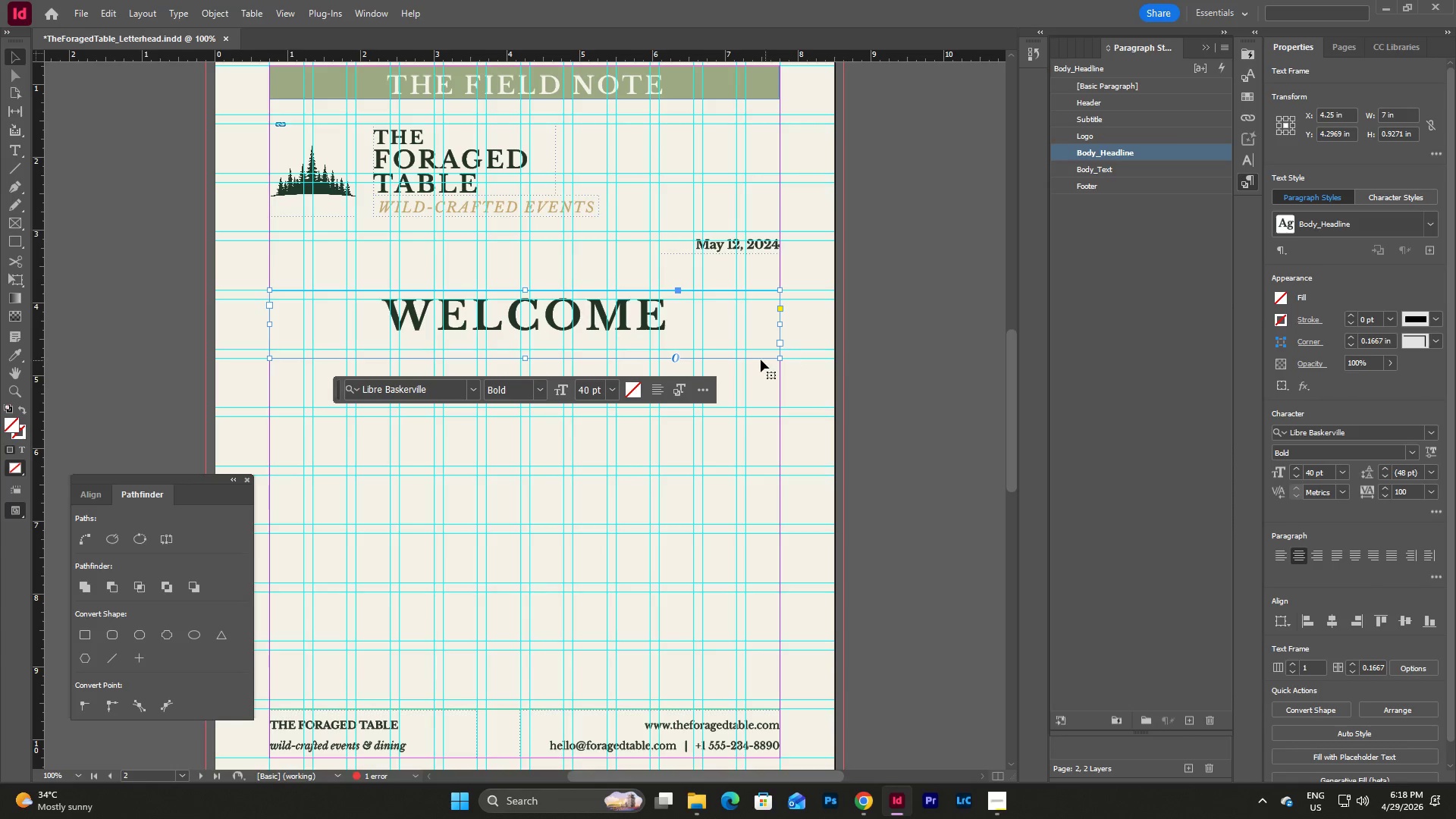 
left_click([711, 317])
 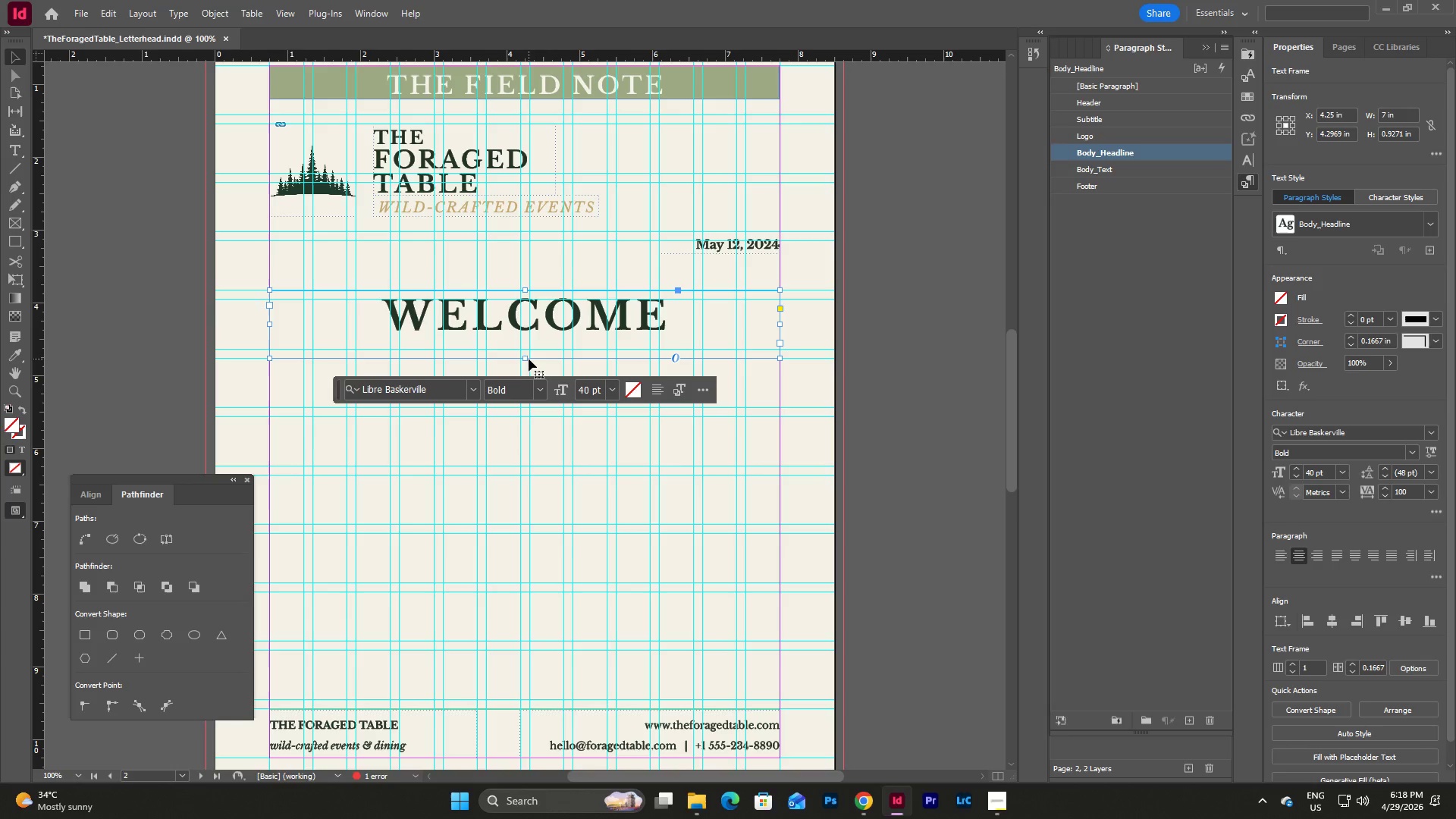 
left_click_drag(start_coordinate=[527, 358], to_coordinate=[527, 349])
 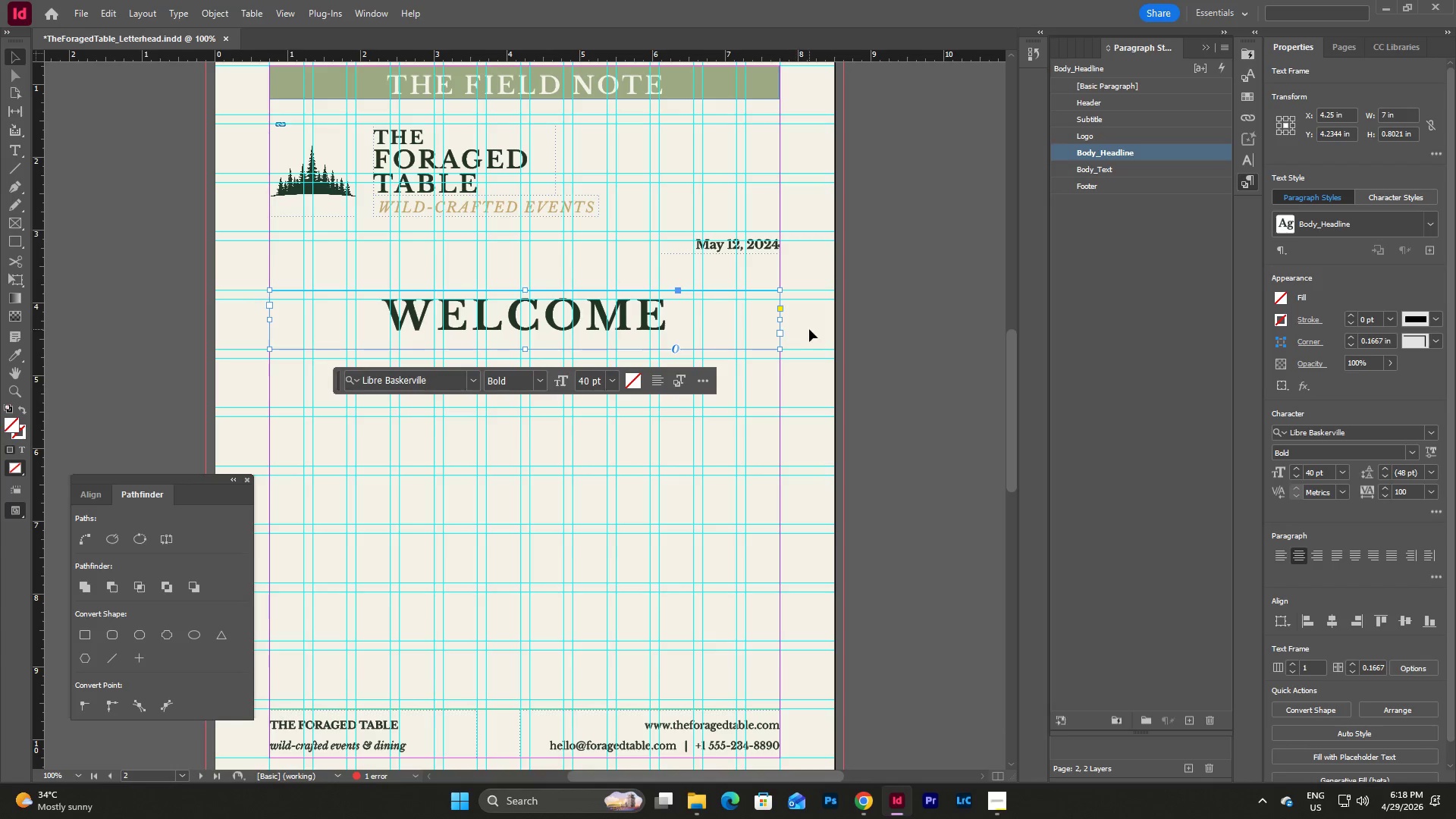 
left_click([809, 329])
 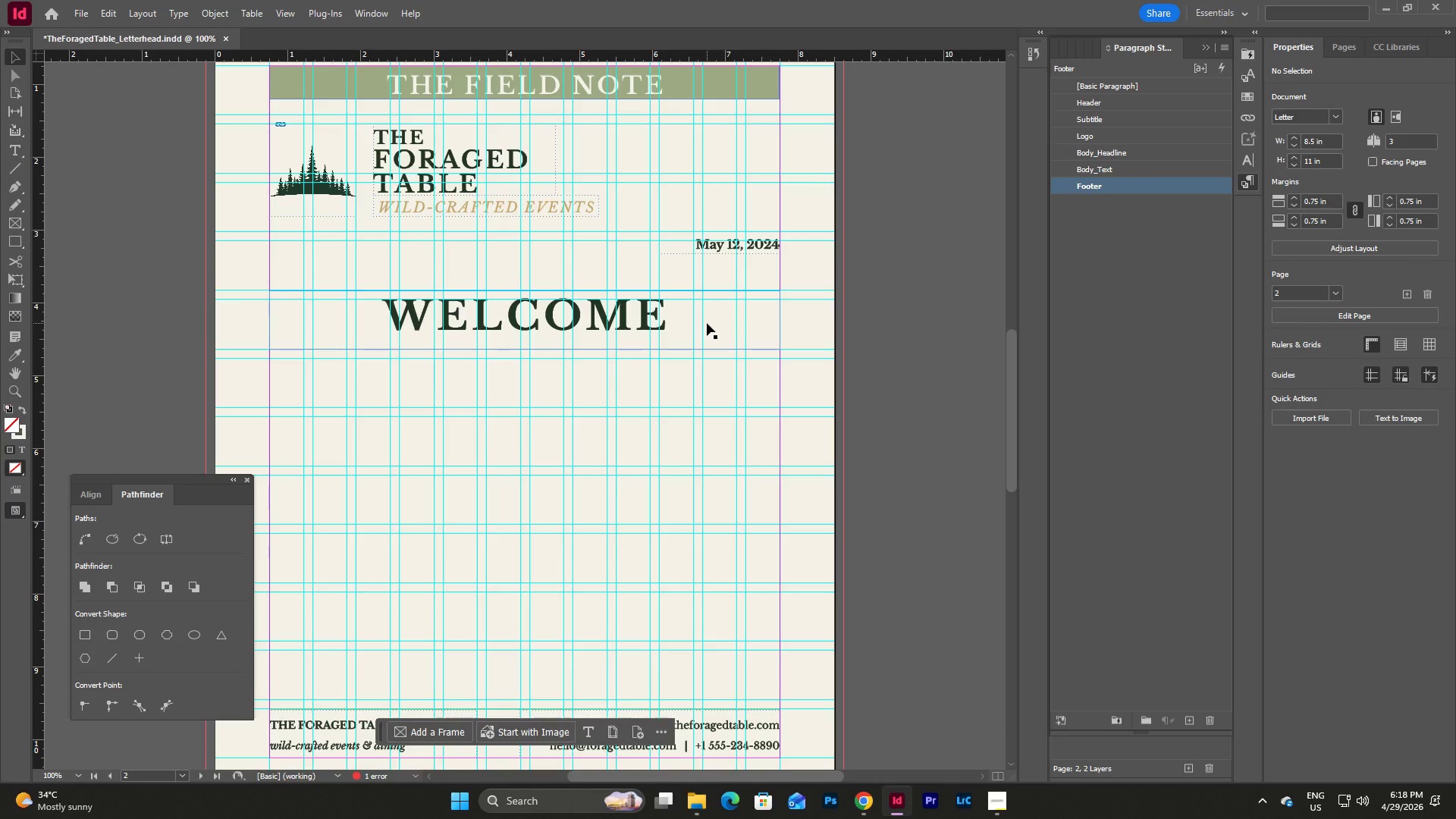 
left_click([707, 323])
 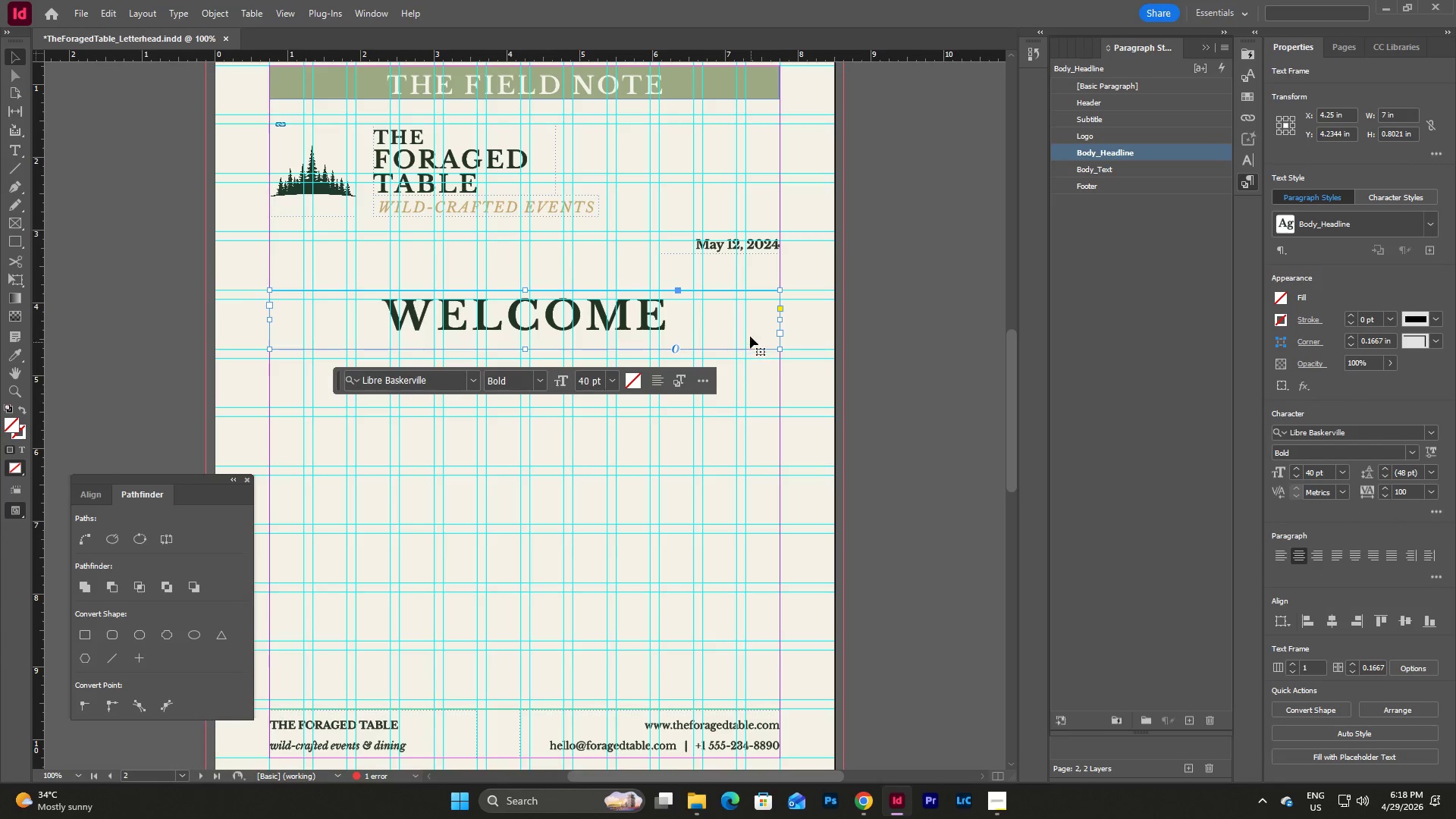 
left_click([655, 384])
 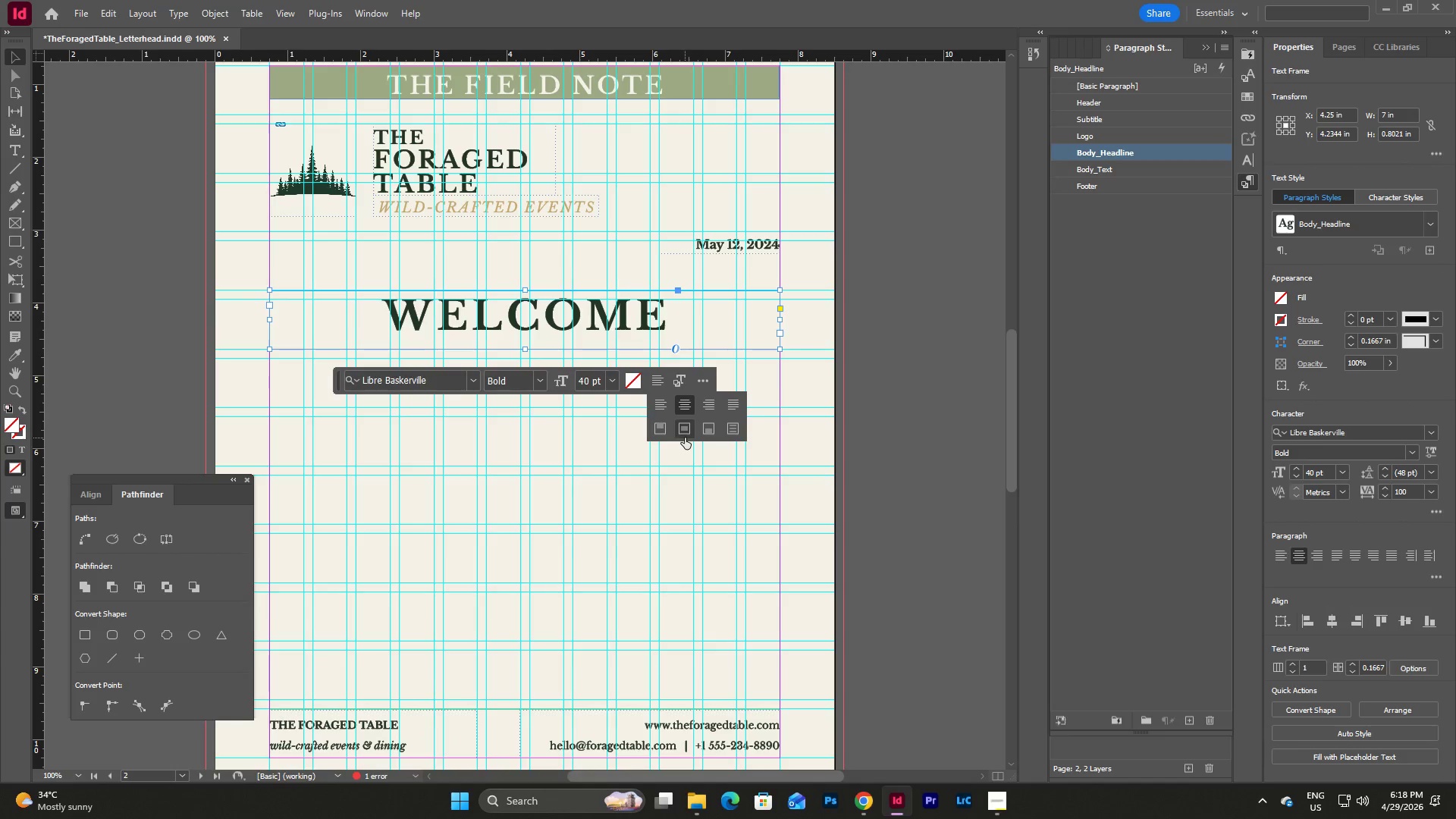 
left_click([685, 434])
 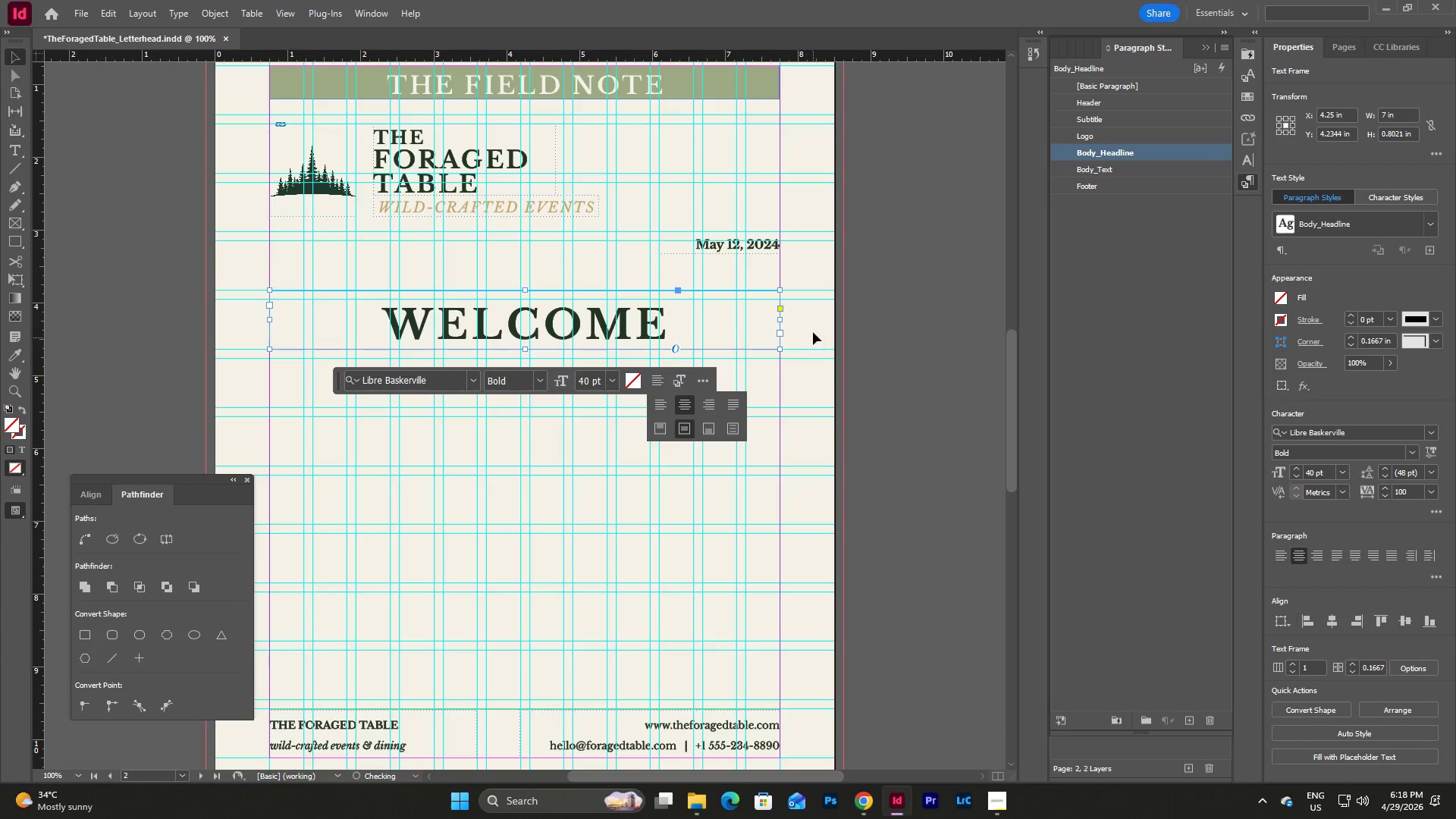 
left_click([811, 325])
 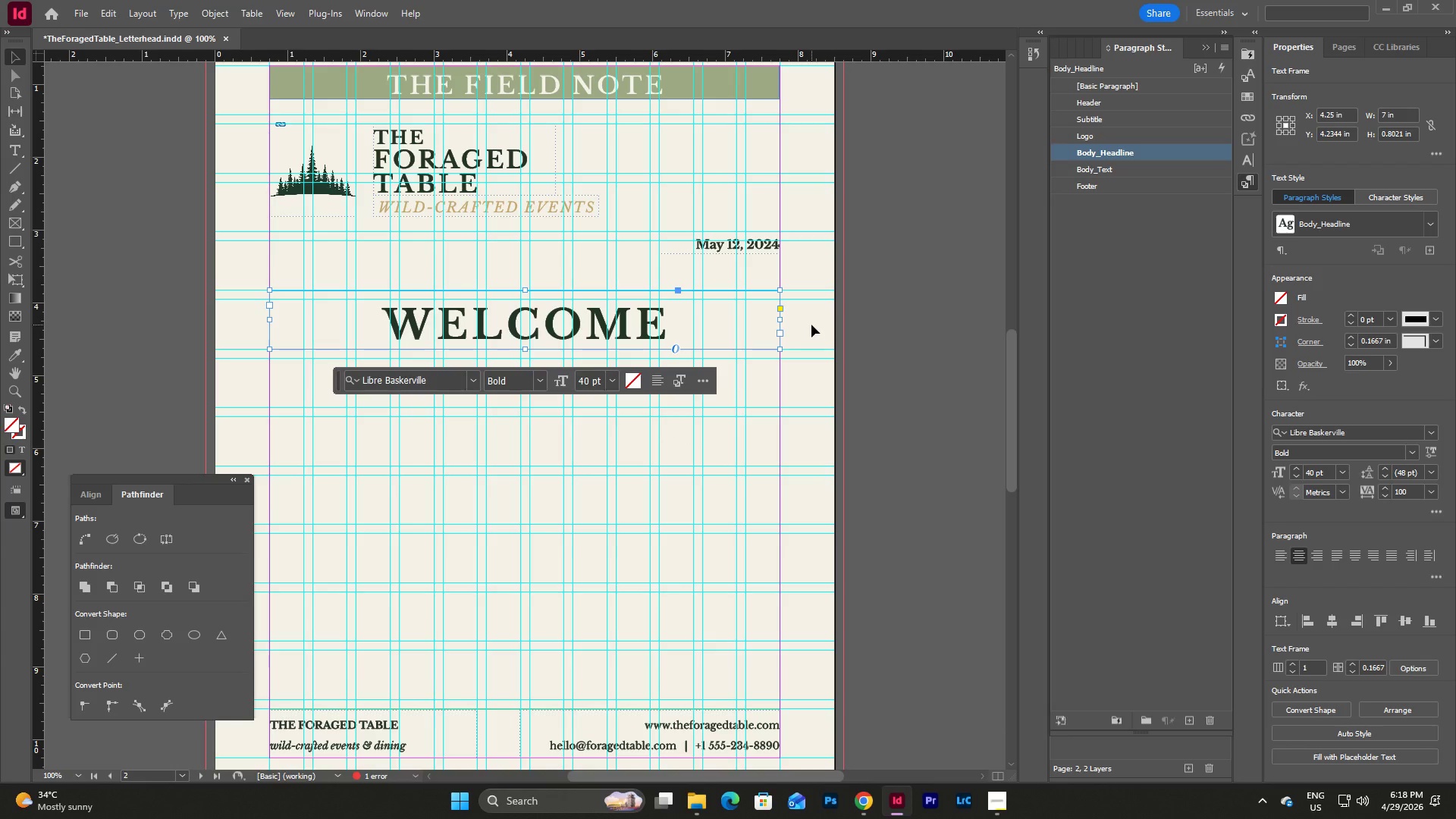 
scroll: coordinate [811, 325], scroll_direction: up, amount: 1.0
 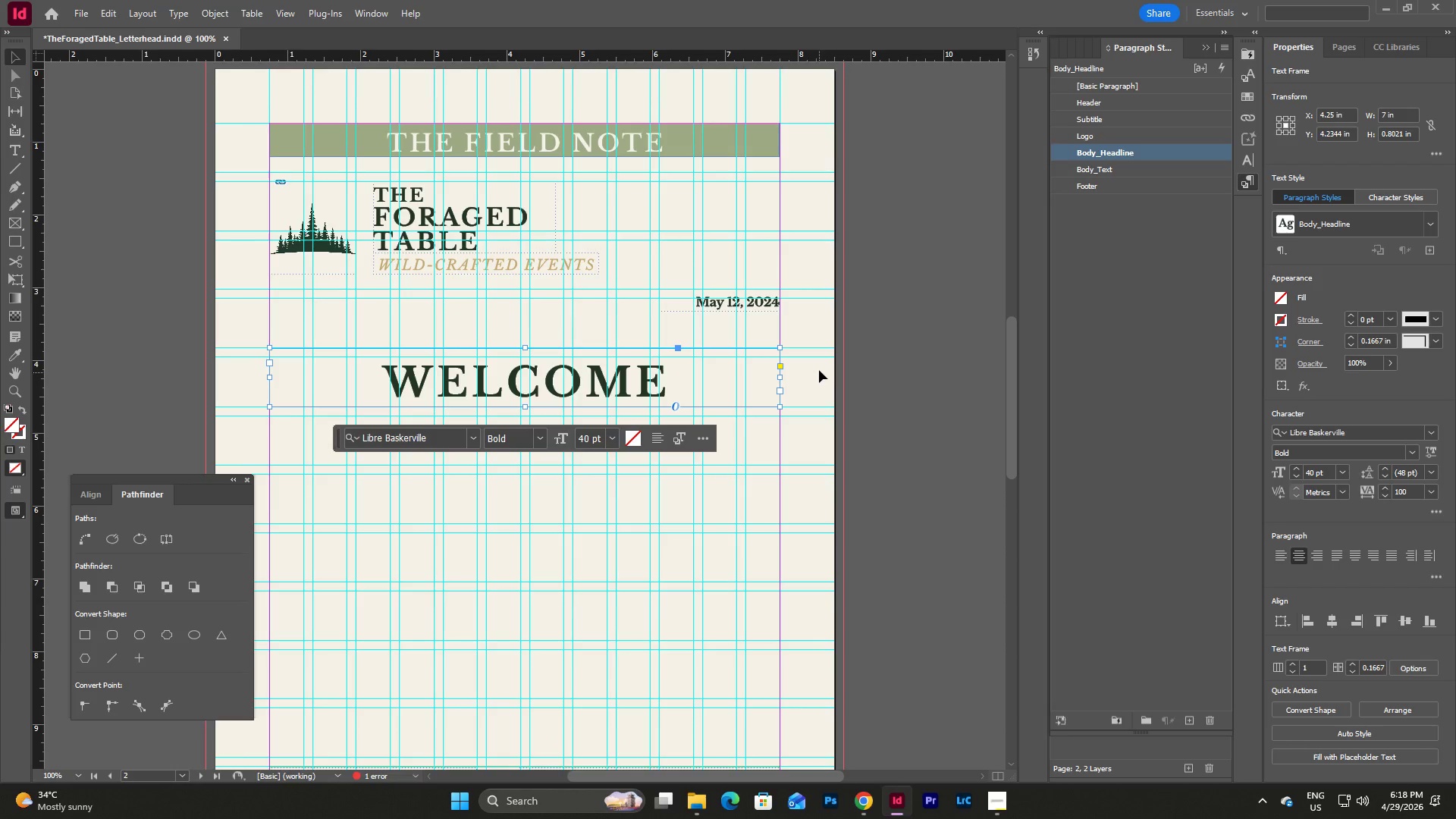 
type(ww)
 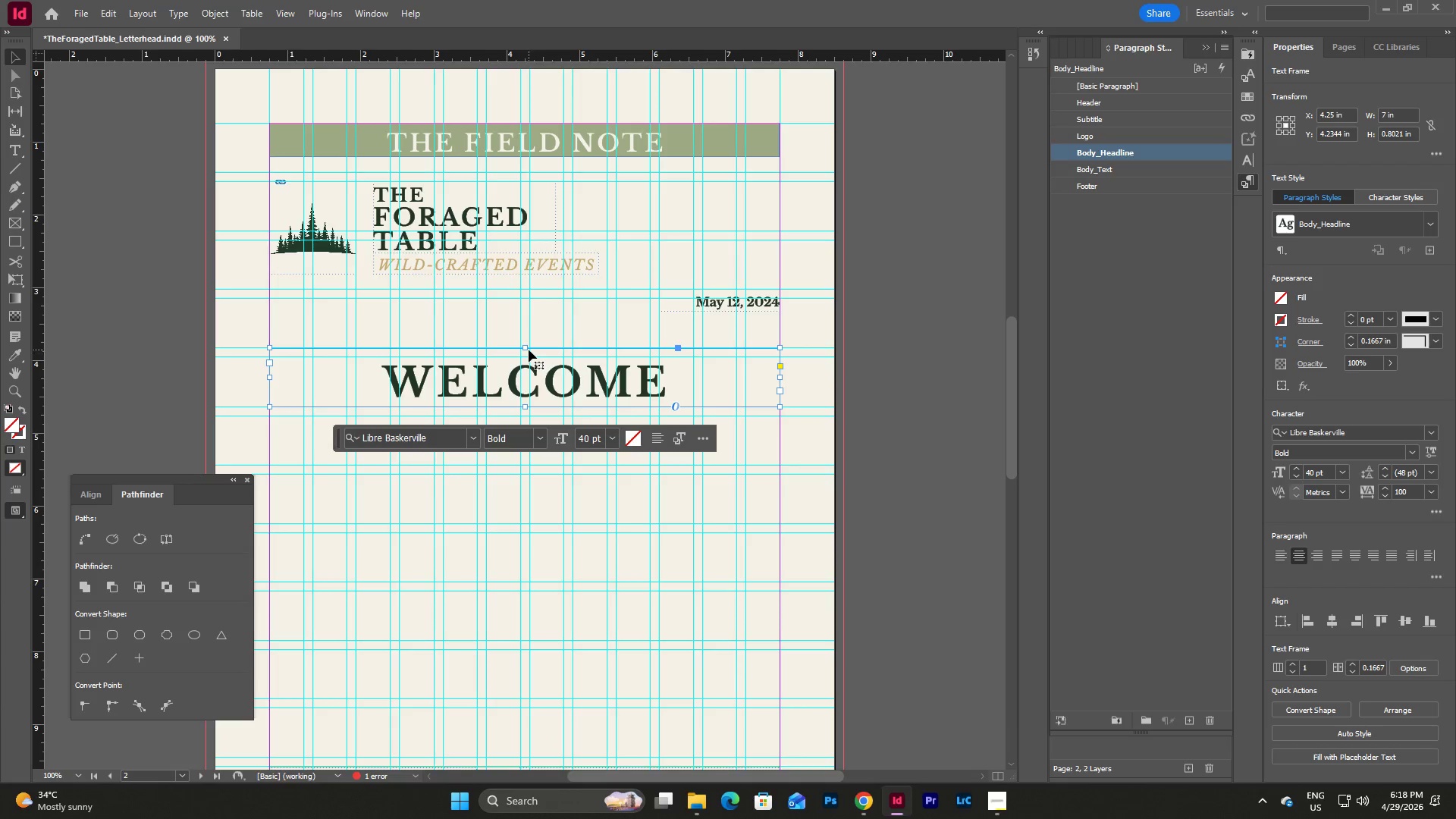 
left_click_drag(start_coordinate=[526, 348], to_coordinate=[526, 312])
 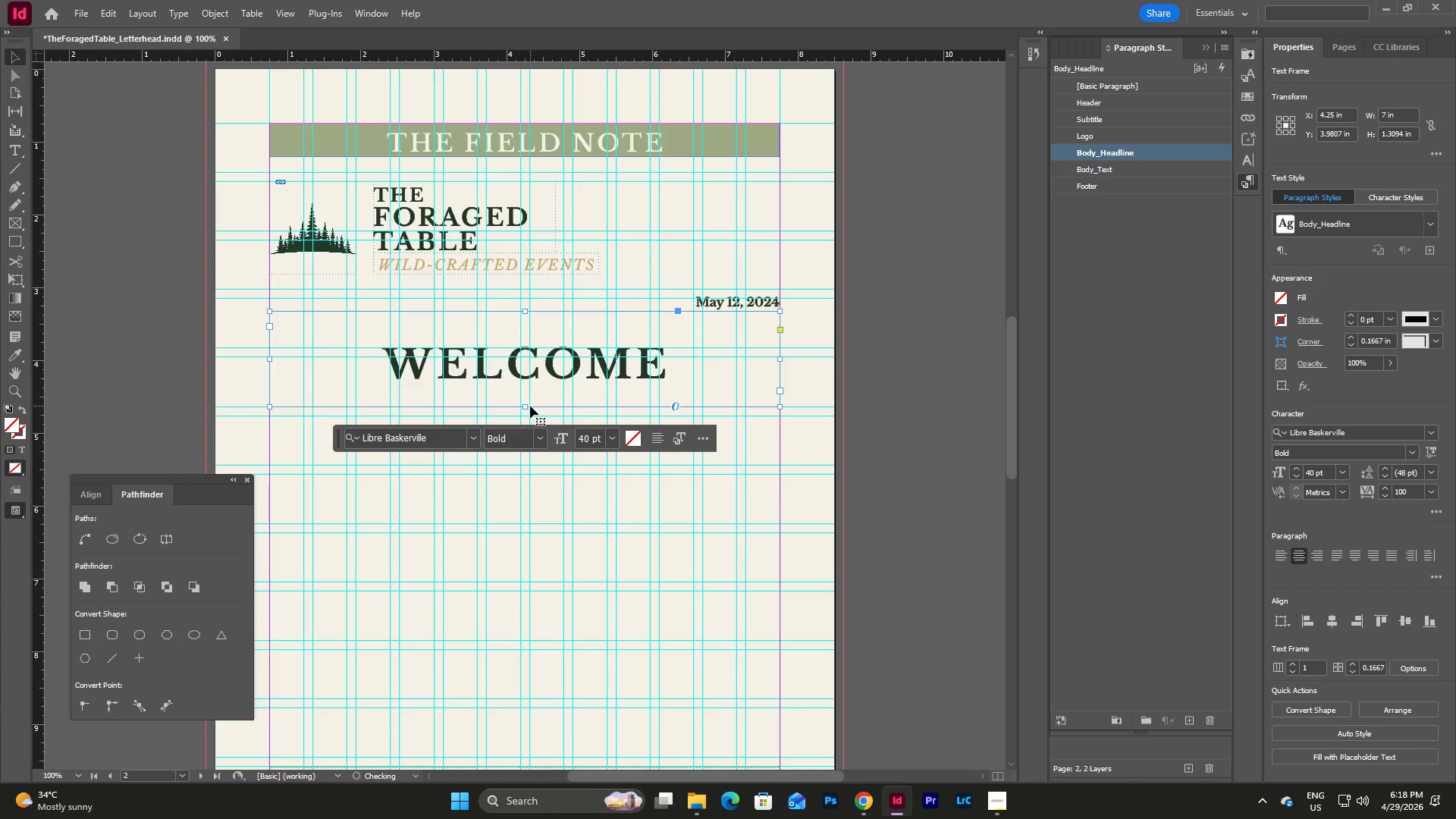 
left_click_drag(start_coordinate=[526, 405], to_coordinate=[532, 359])
 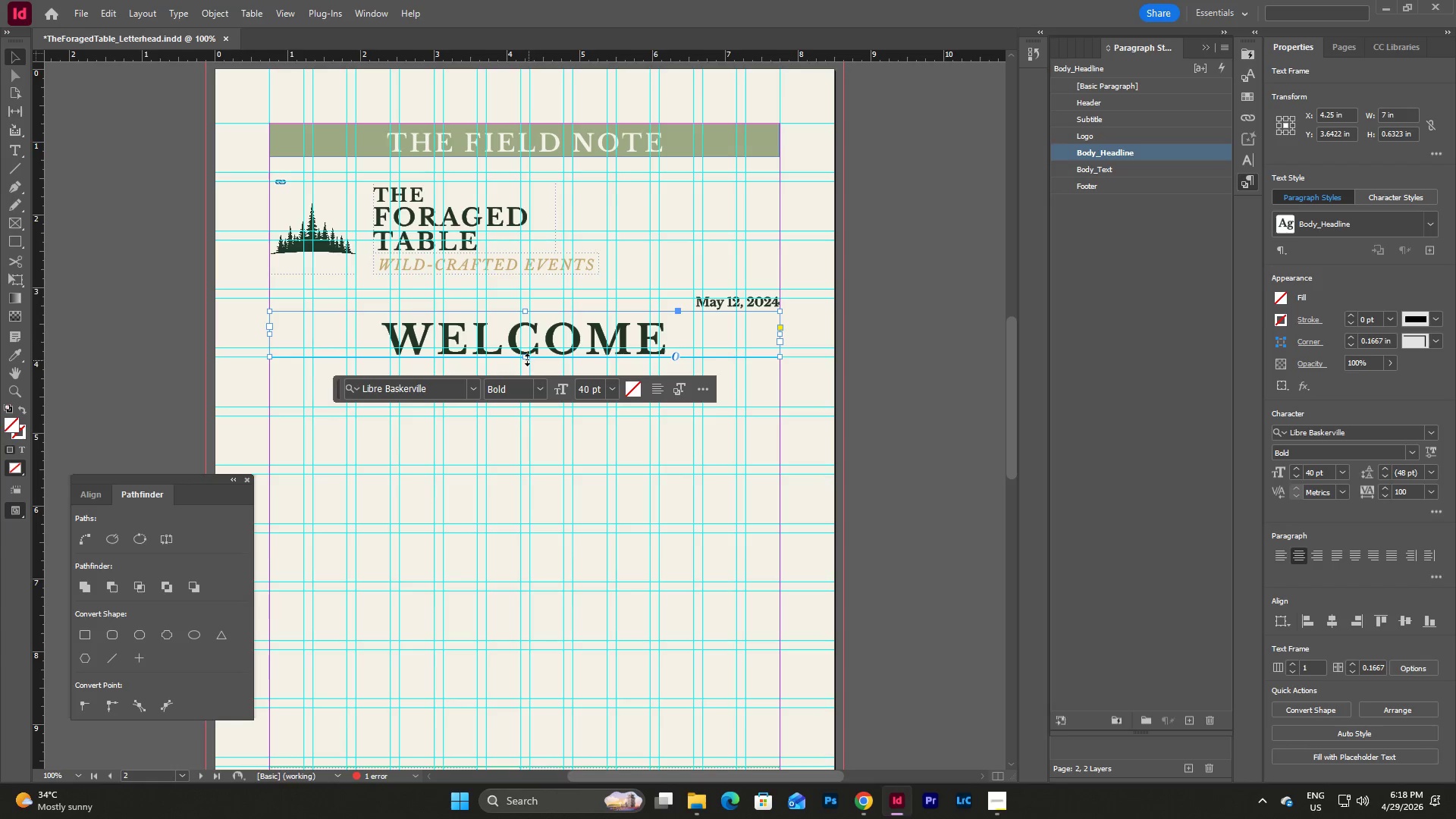 
left_click_drag(start_coordinate=[525, 358], to_coordinate=[375, 356])
 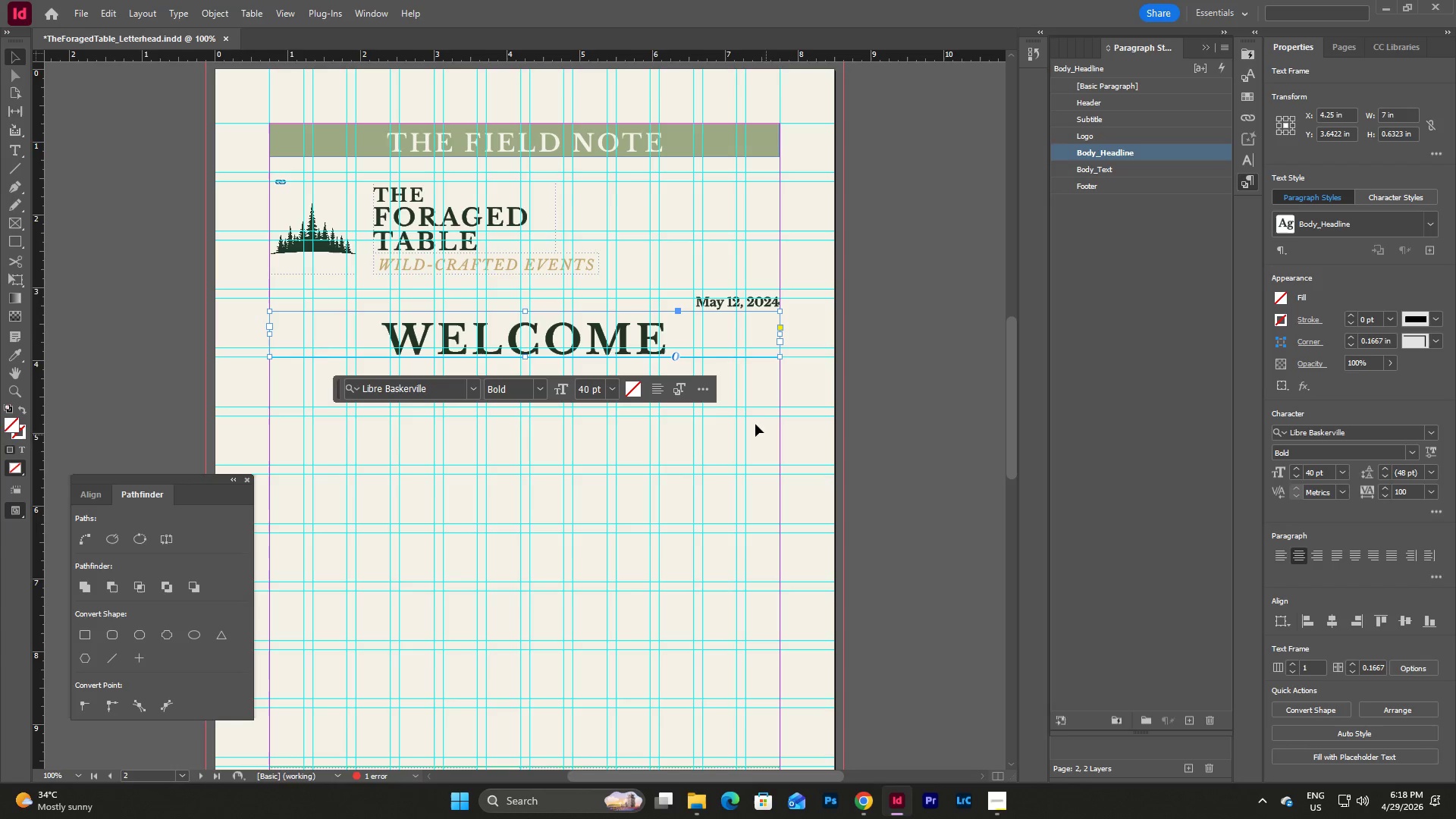 
left_click([747, 383])
 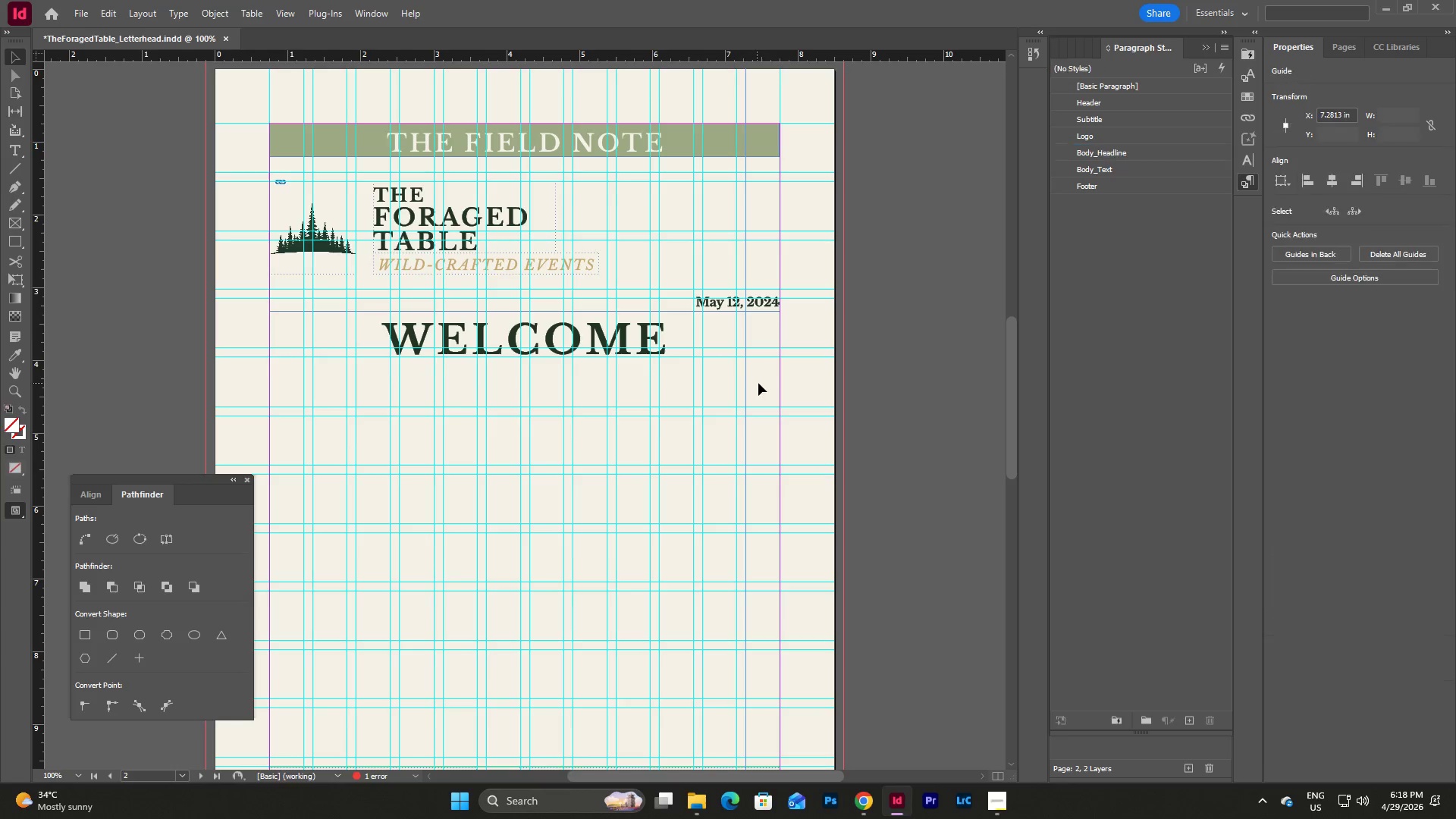 
left_click([761, 383])
 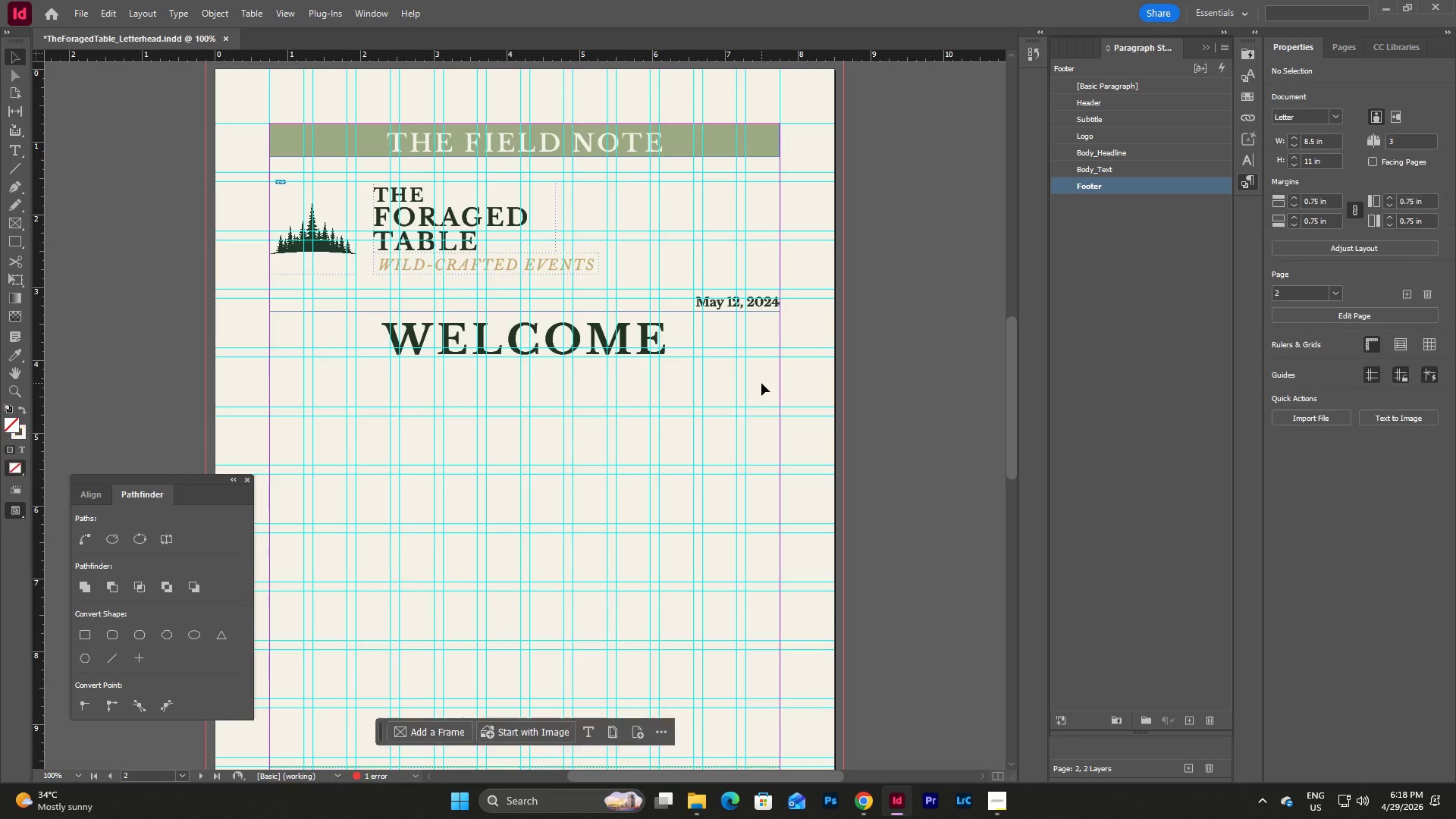 
type(ww)
 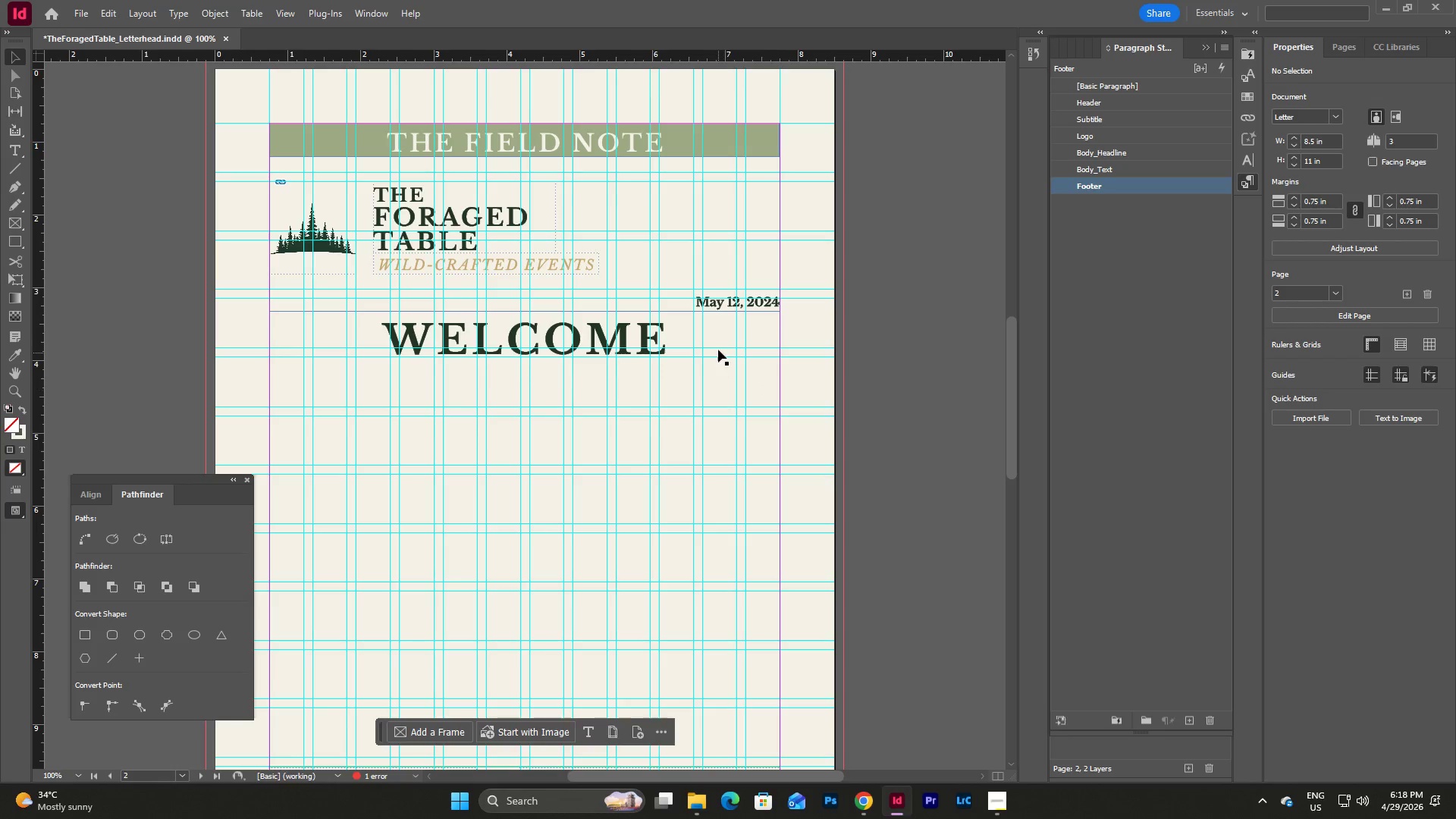 
left_click([604, 325])
 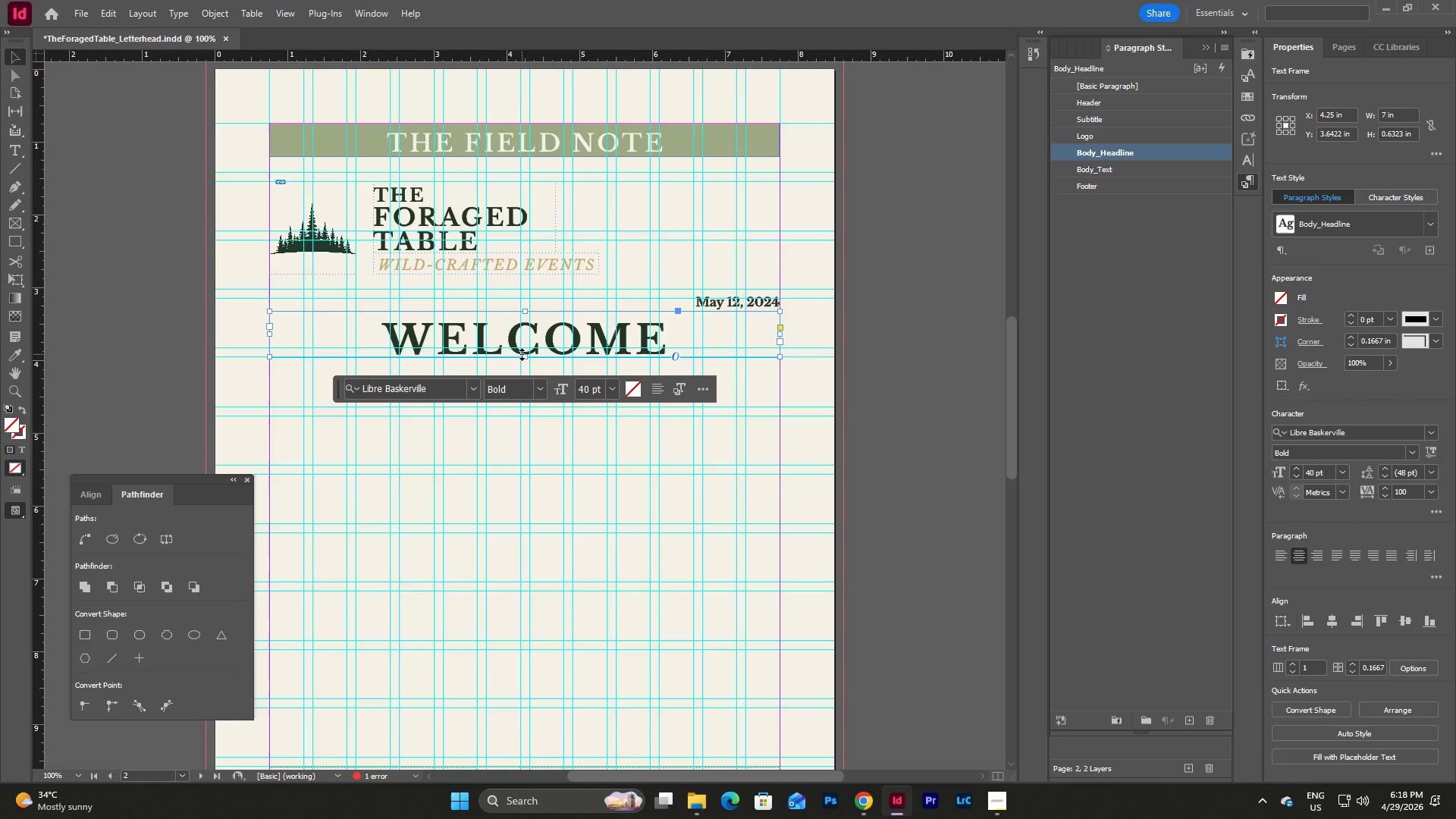 
left_click_drag(start_coordinate=[526, 354], to_coordinate=[522, 384])
 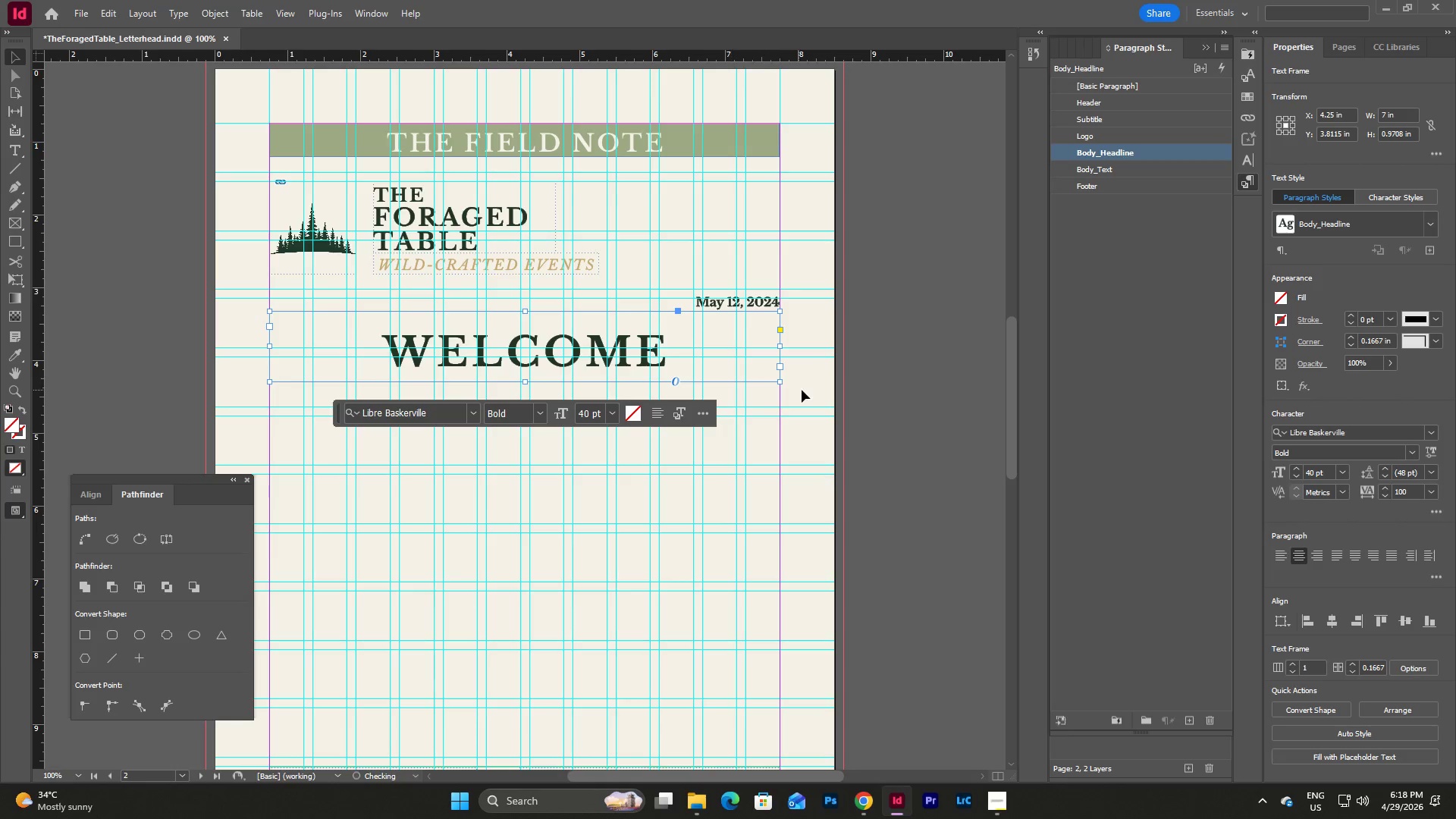 
left_click([802, 390])
 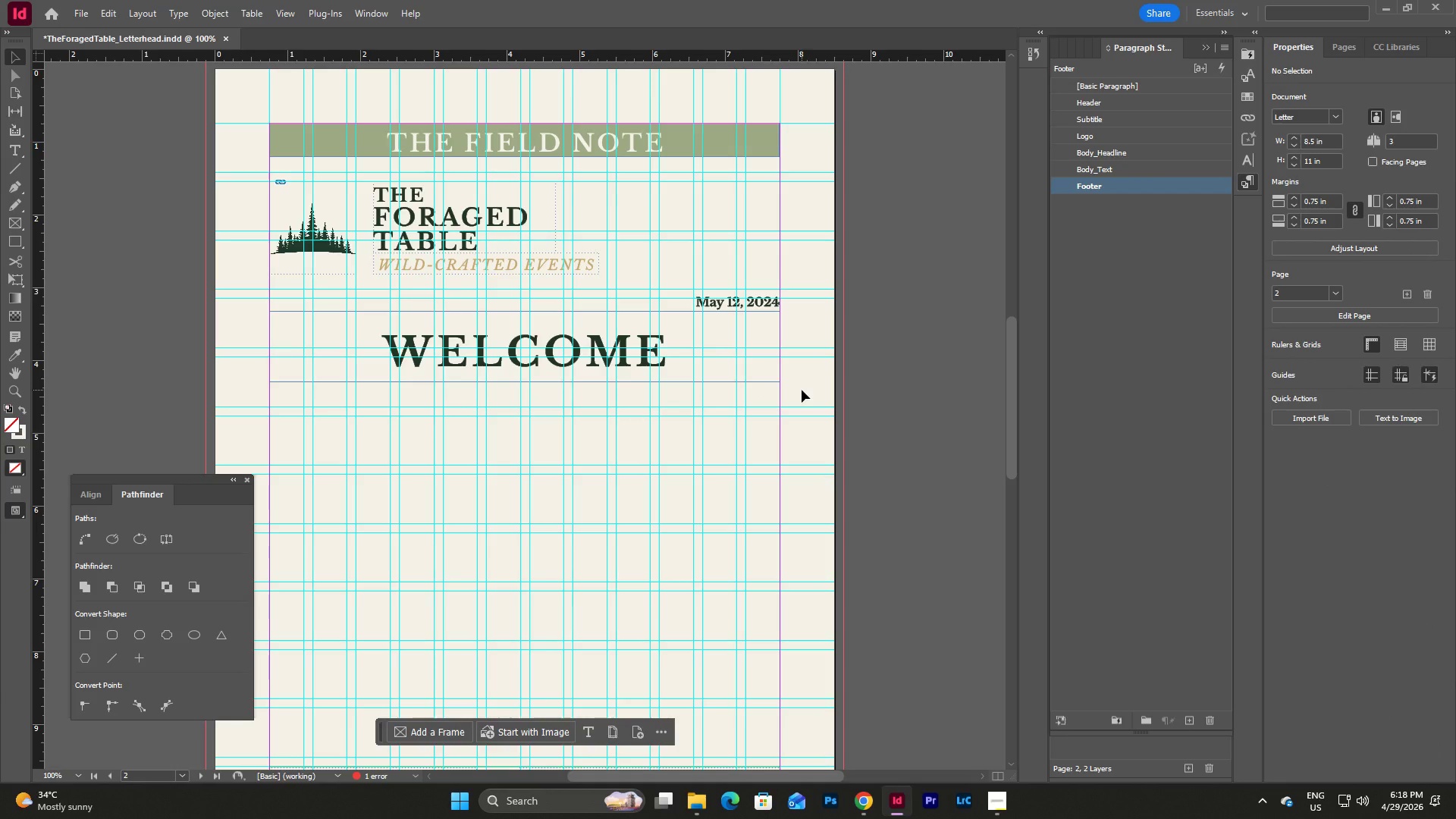 
type(ww)
 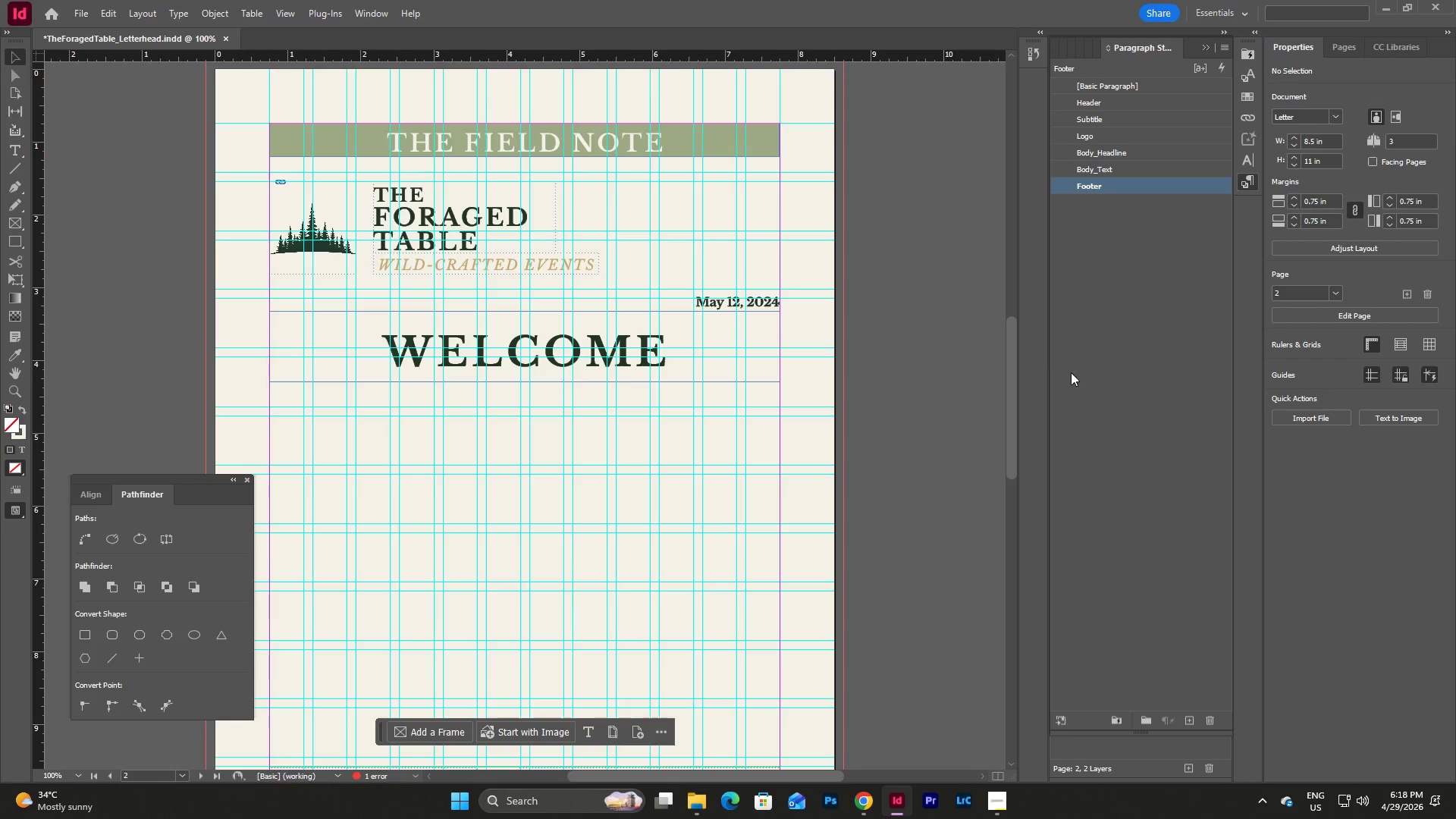 
wait(11.5)
 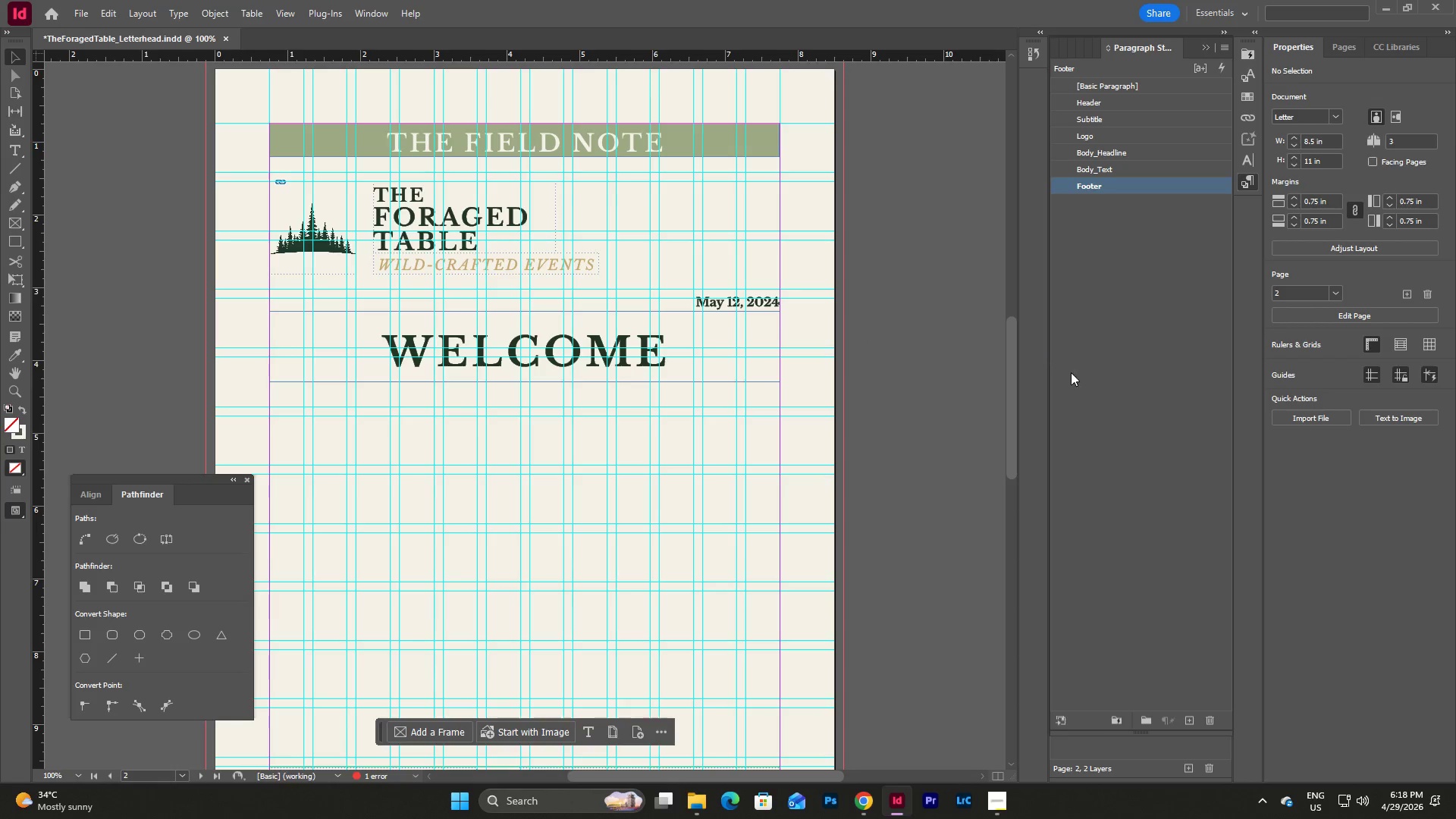 
left_click([1148, 246])
 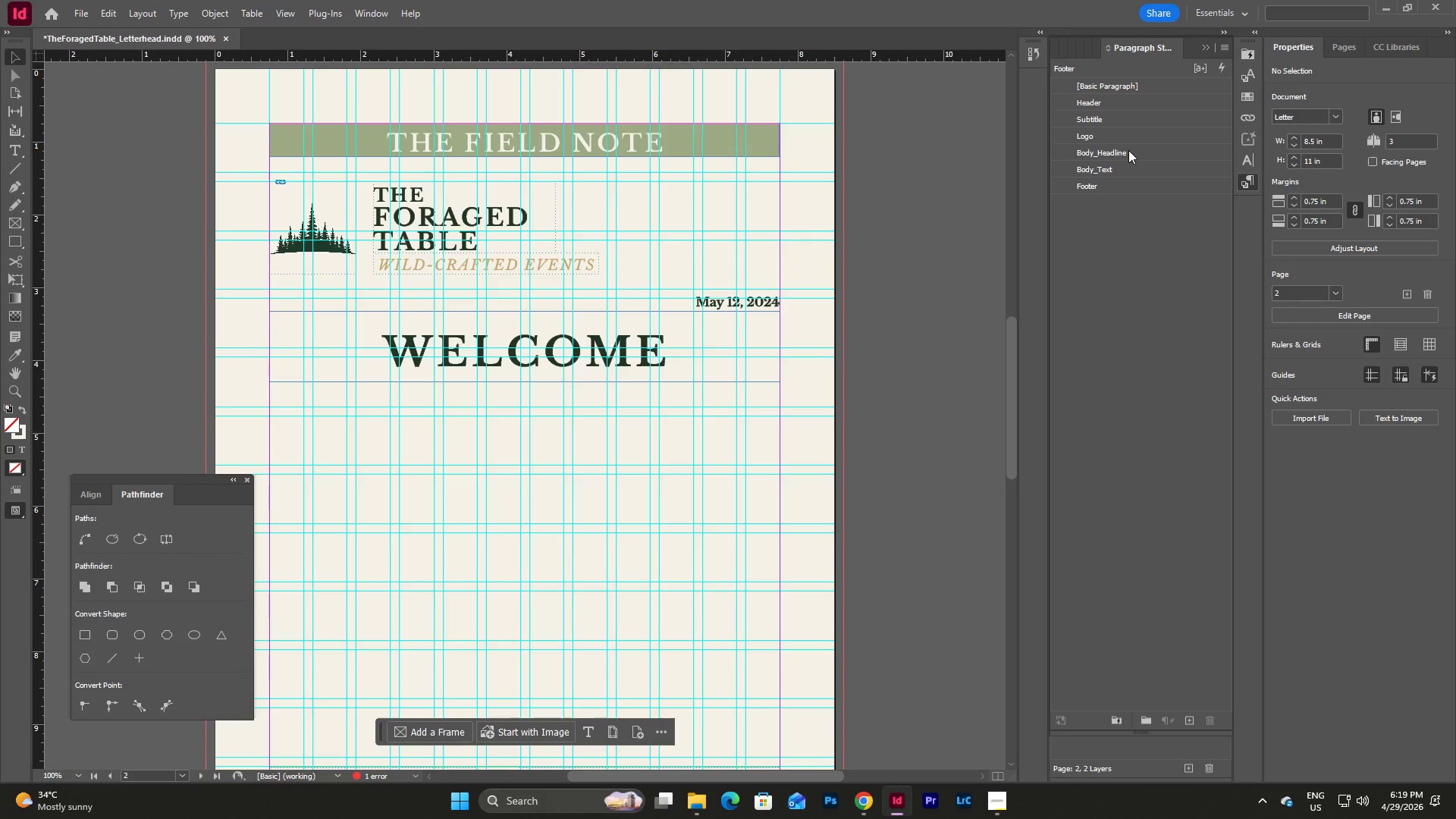 
double_click([1128, 150])
 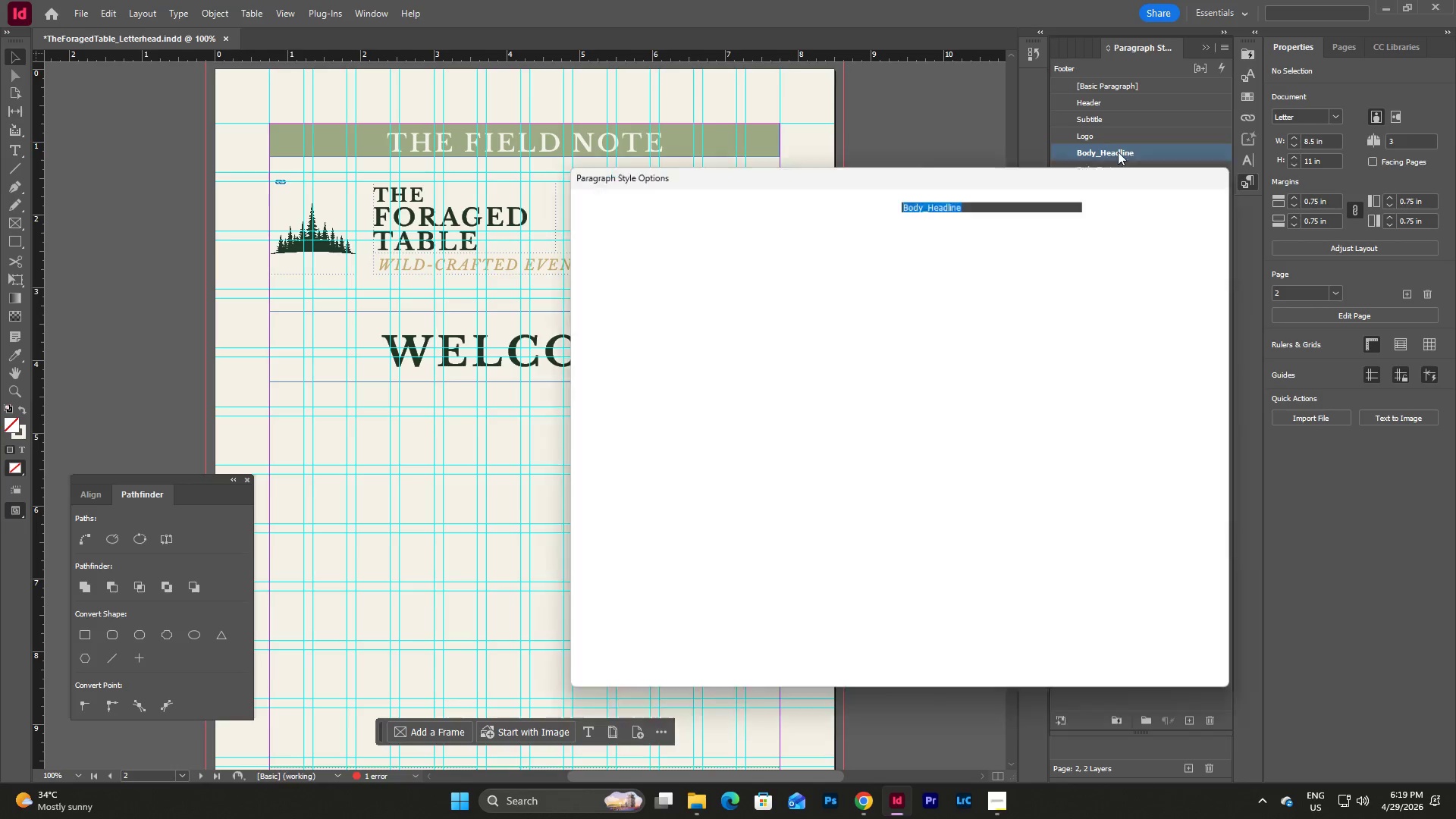 
mouse_move([1119, 118])
 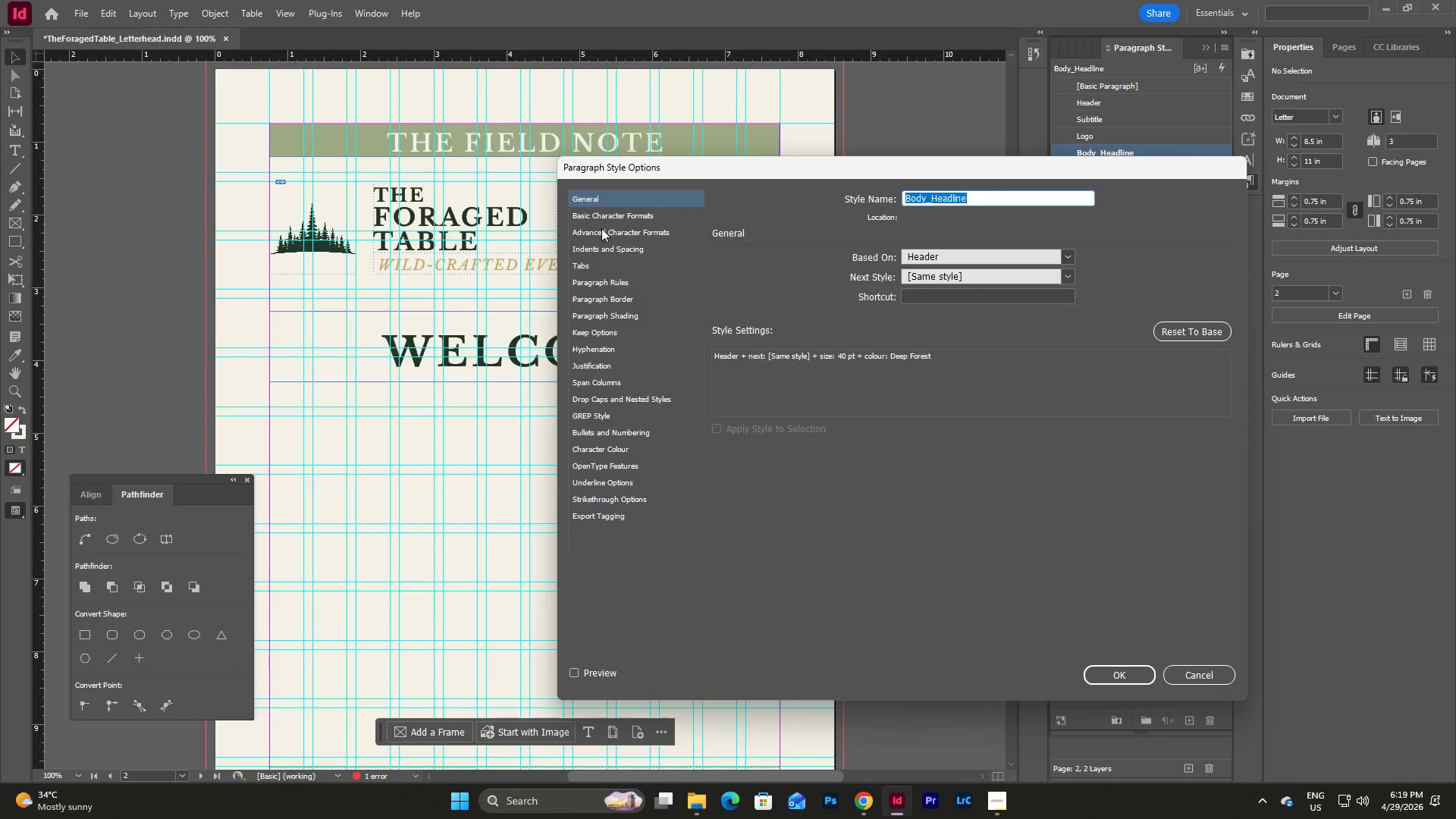 
left_click([612, 214])
 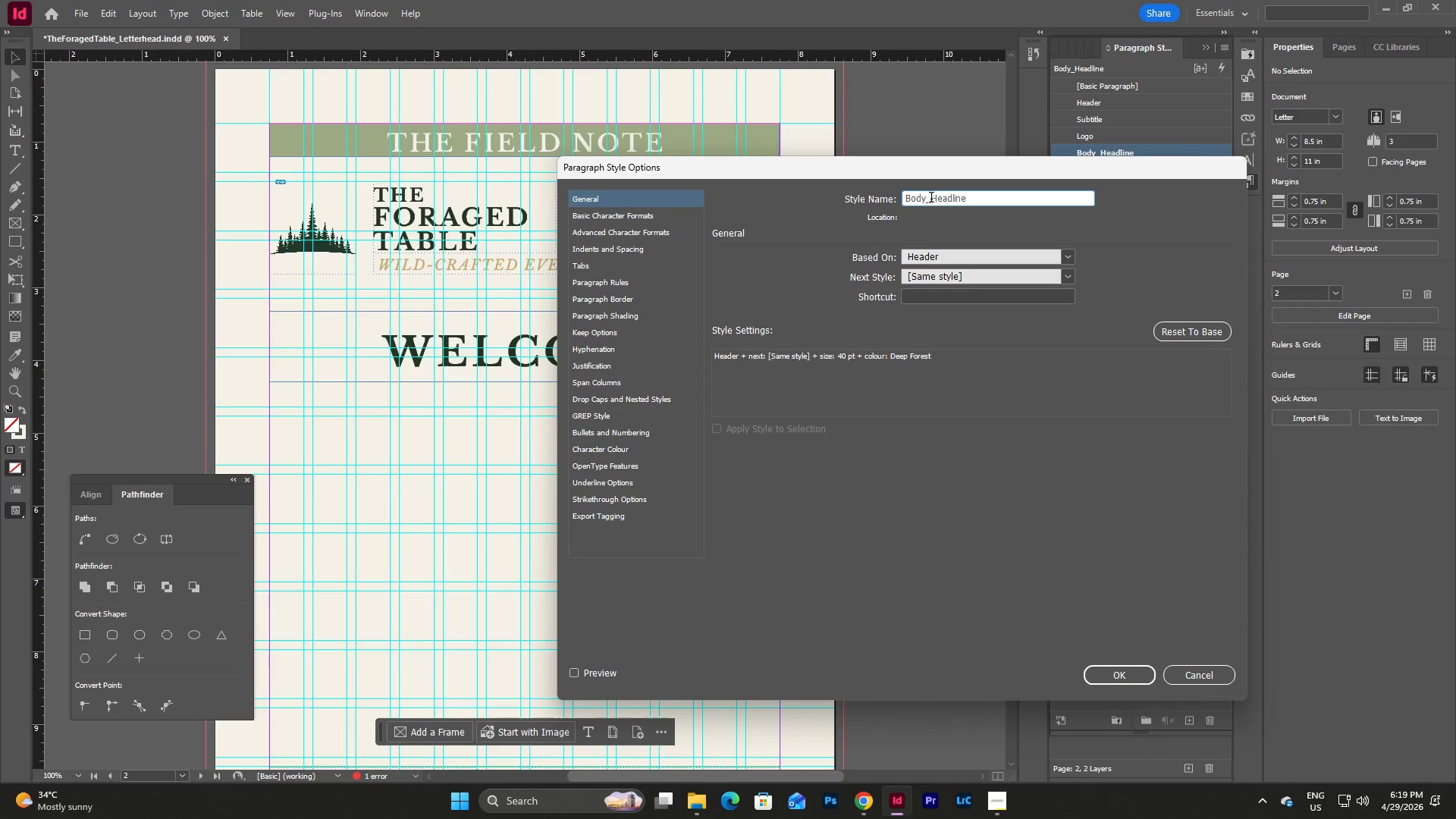 
left_click_drag(start_coordinate=[932, 199], to_coordinate=[1002, 208])
 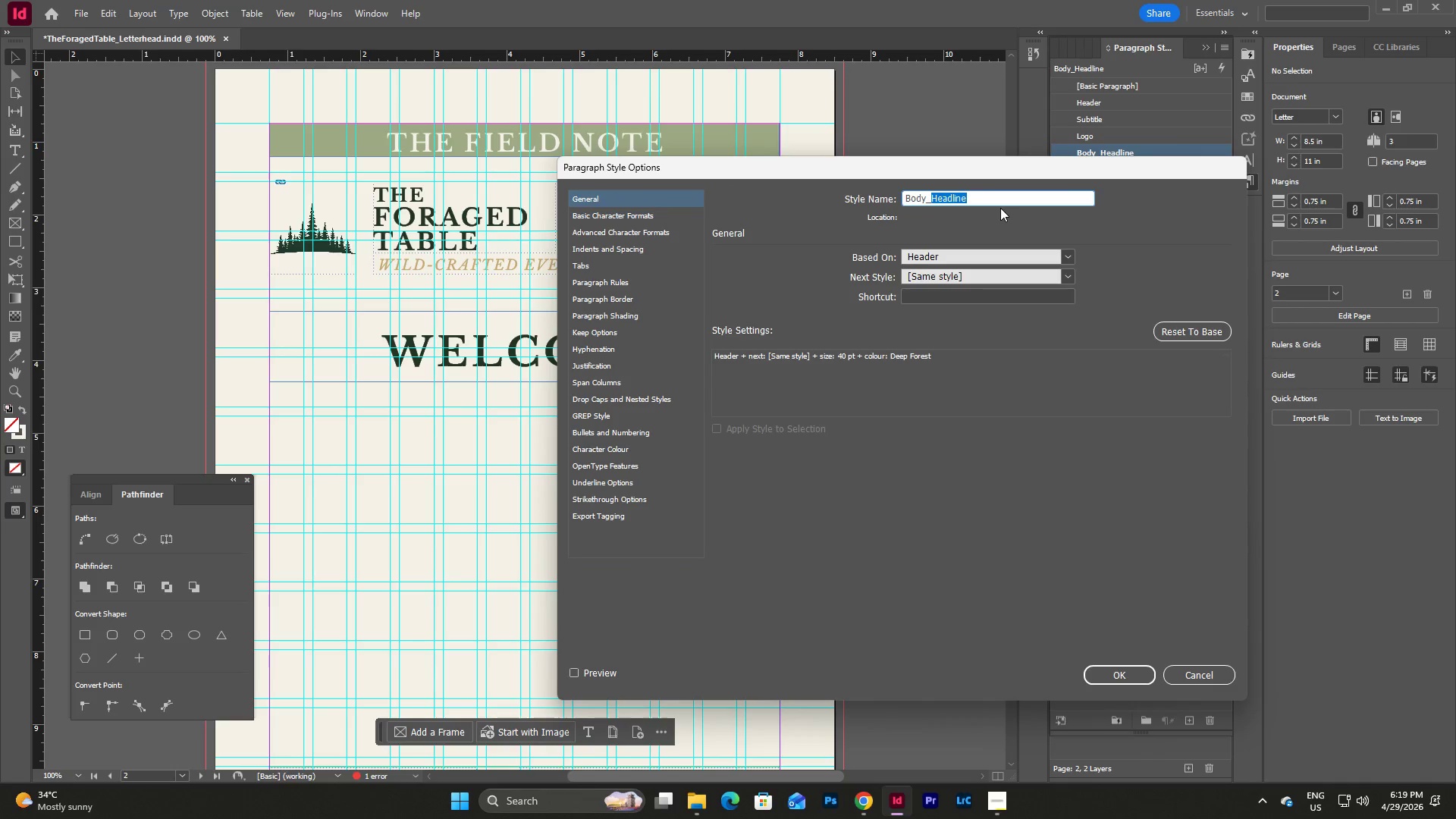 
type(Subtitle)
 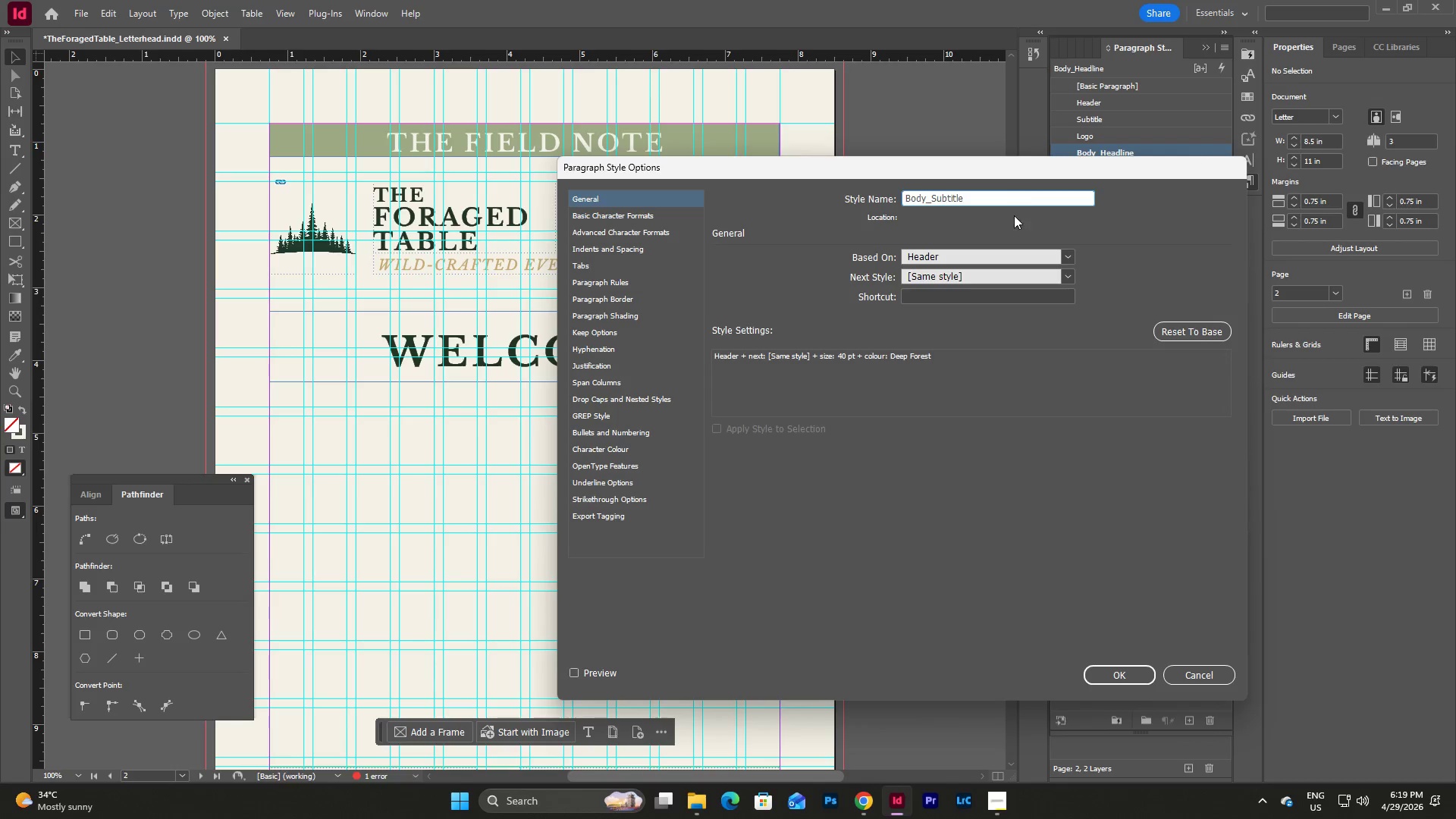 
left_click([1065, 259])
 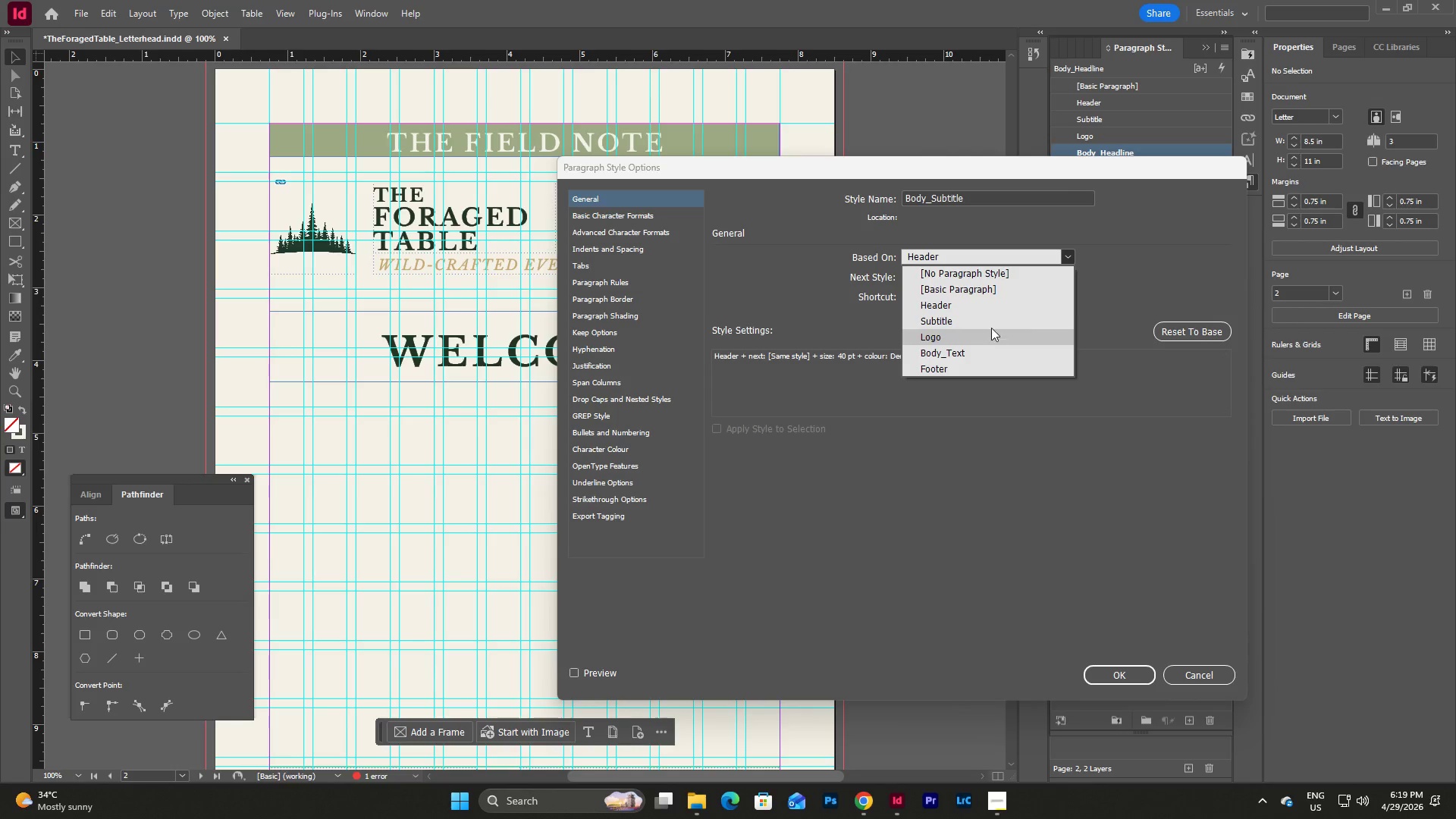 
scroll: coordinate [986, 331], scroll_direction: down, amount: 2.0
 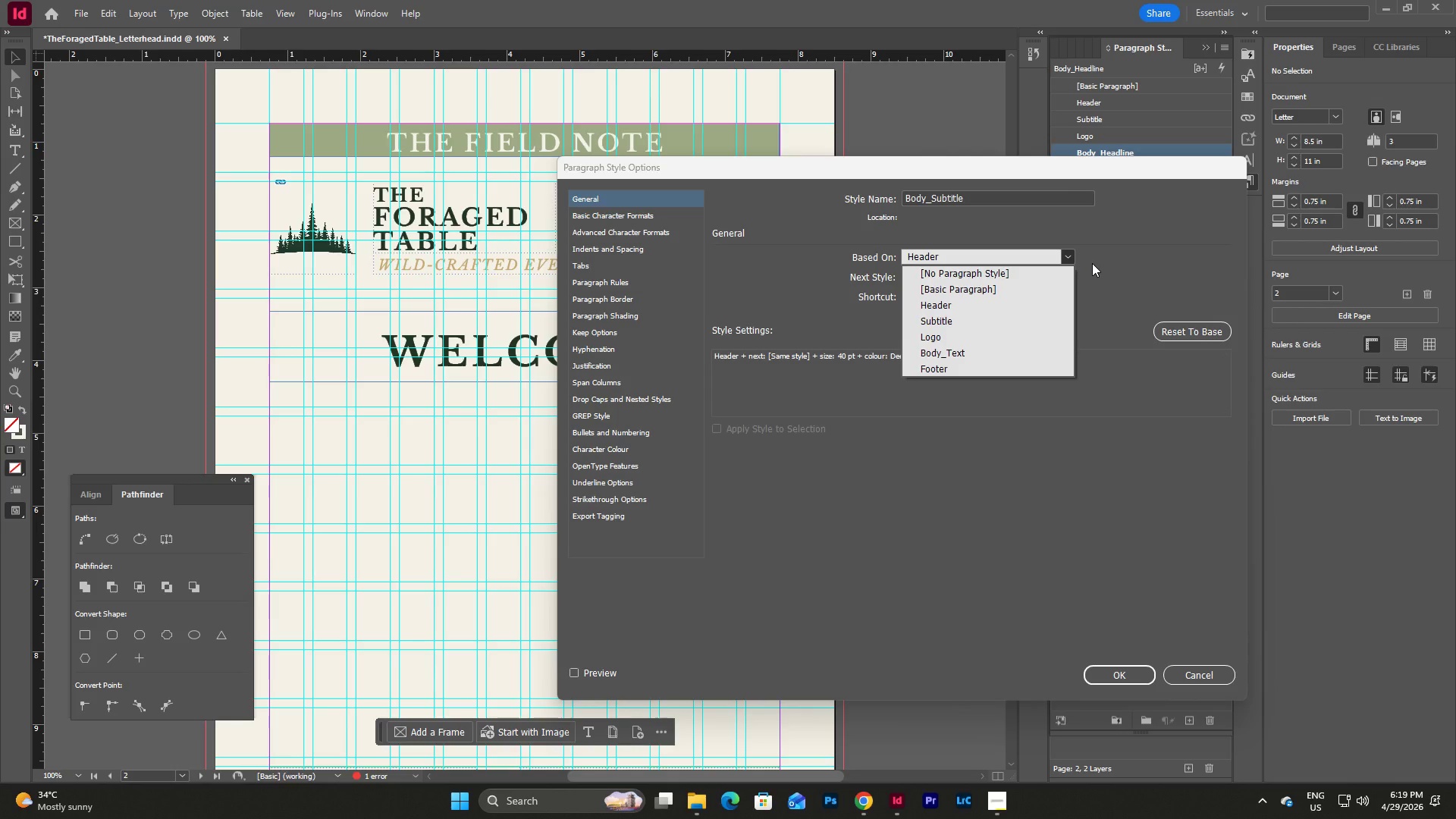 
left_click([1092, 263])
 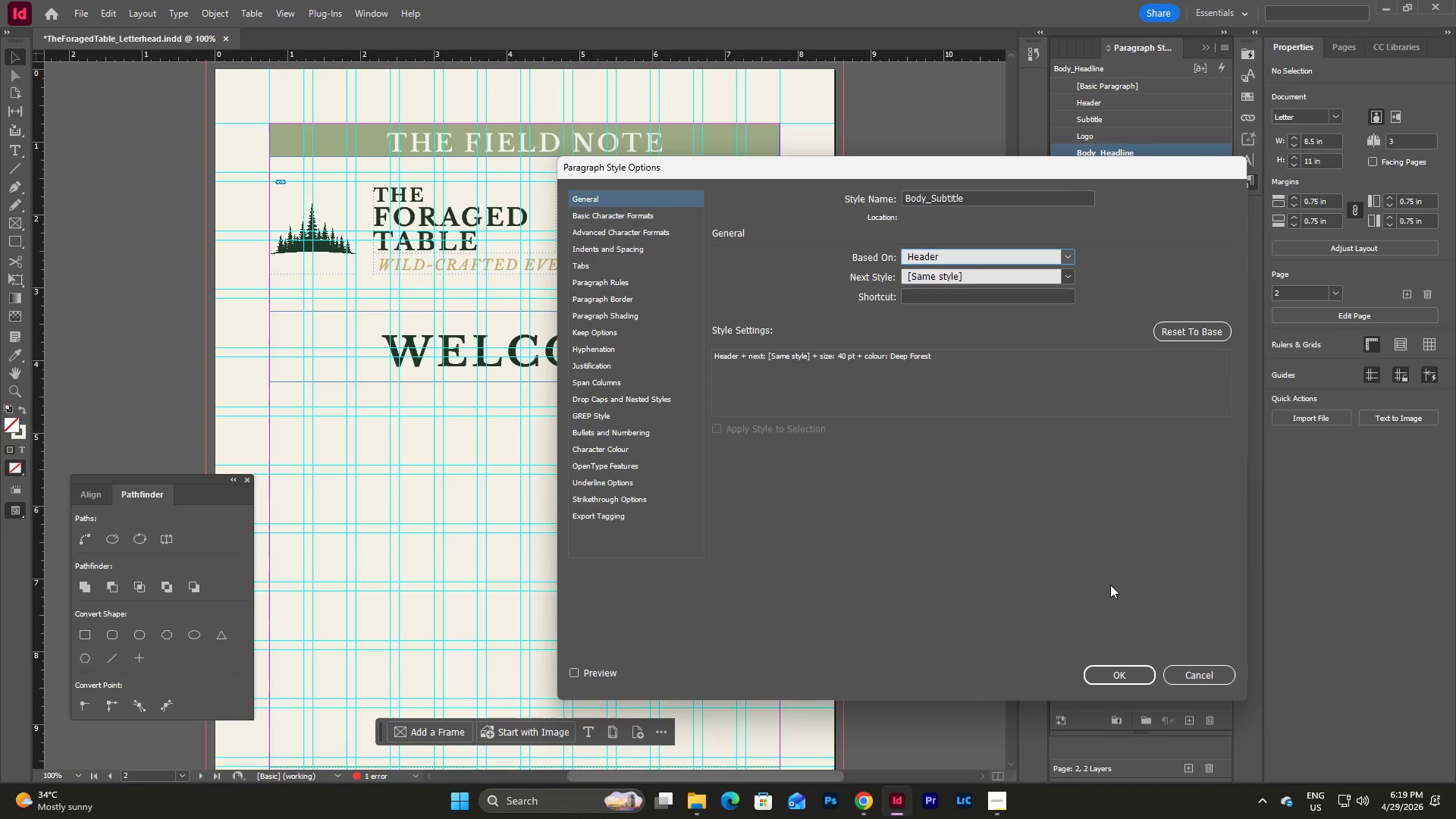 
left_click([1201, 670])
 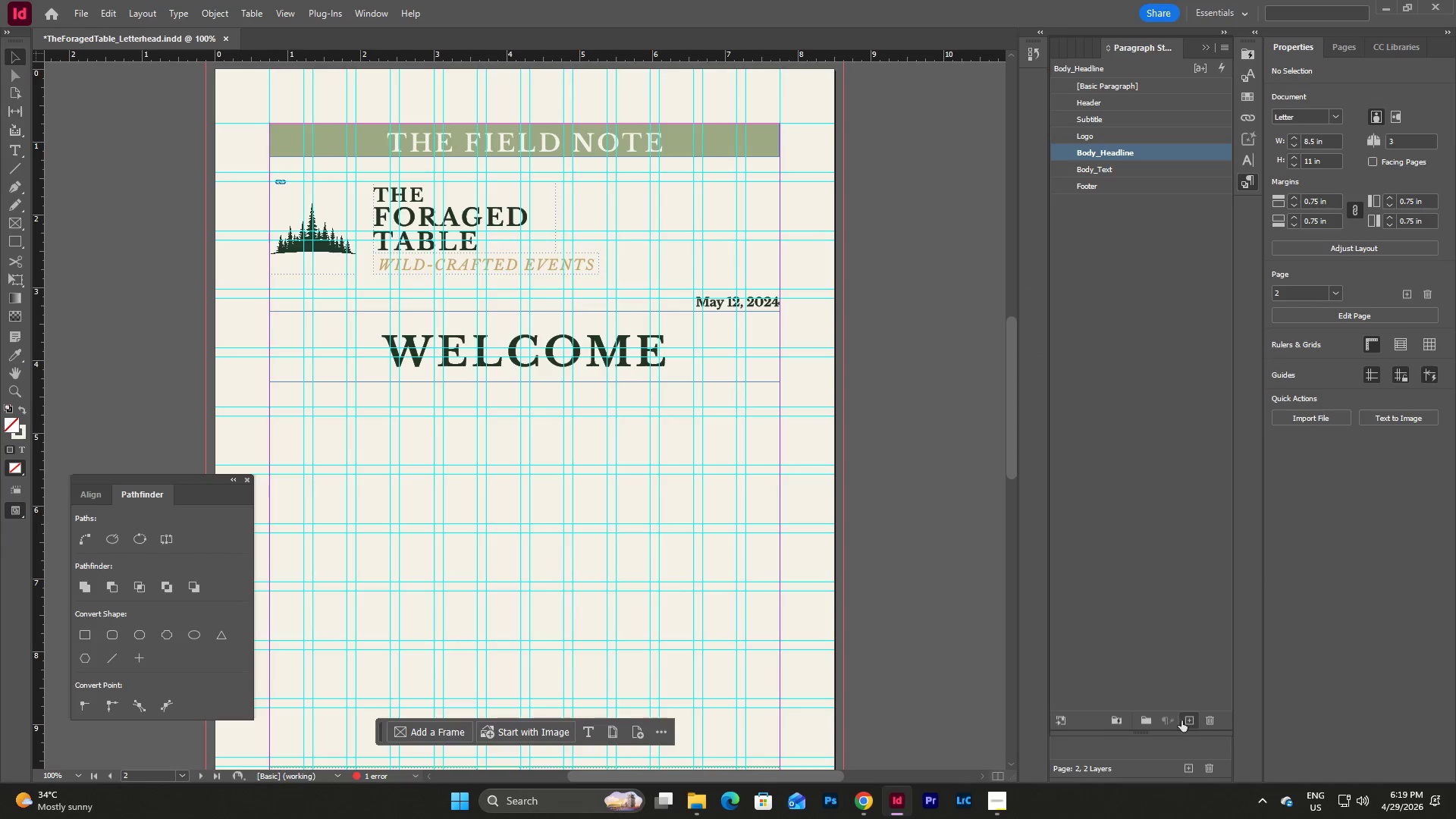 
left_click([1190, 721])
 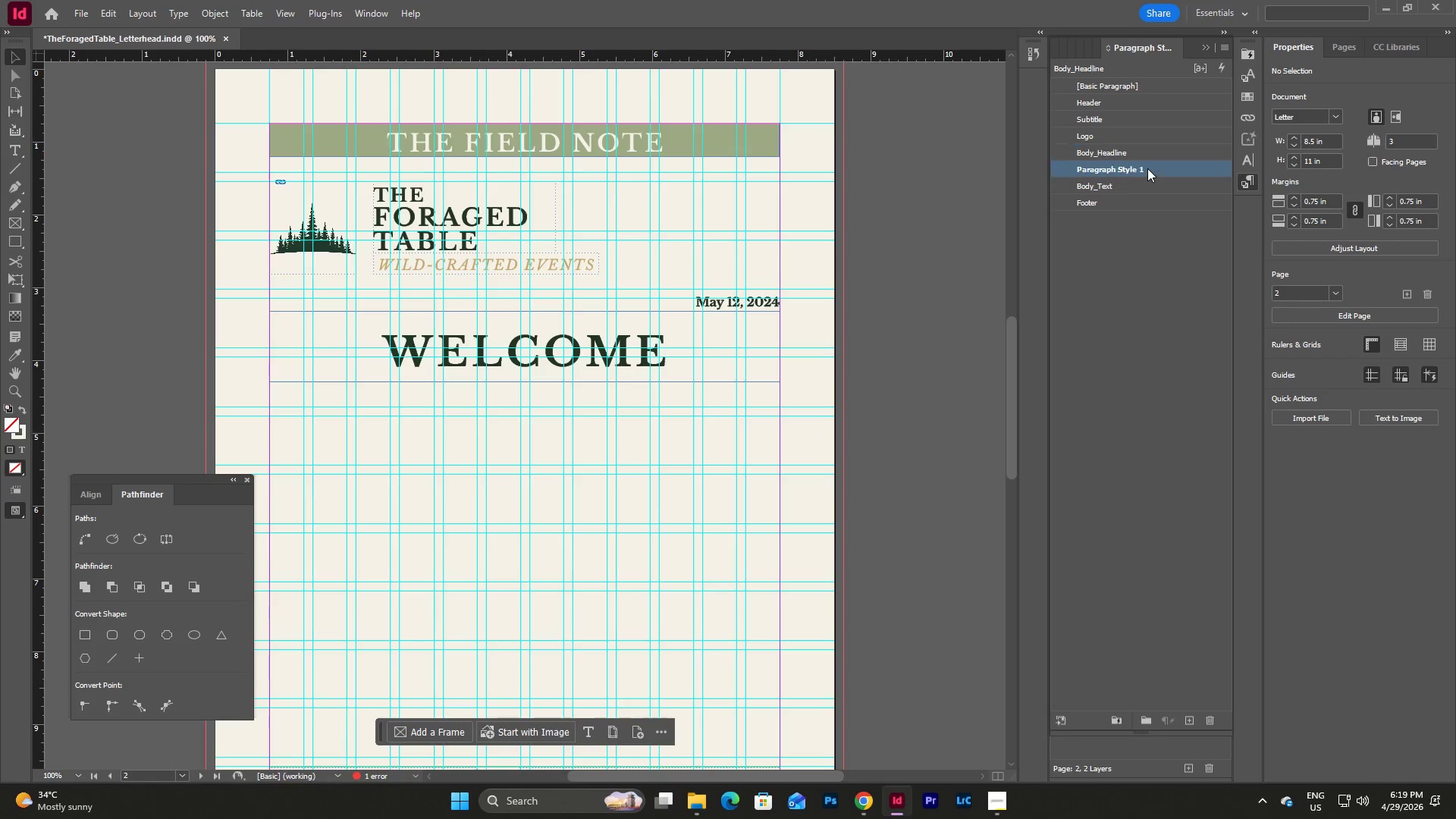 
double_click([1147, 168])
 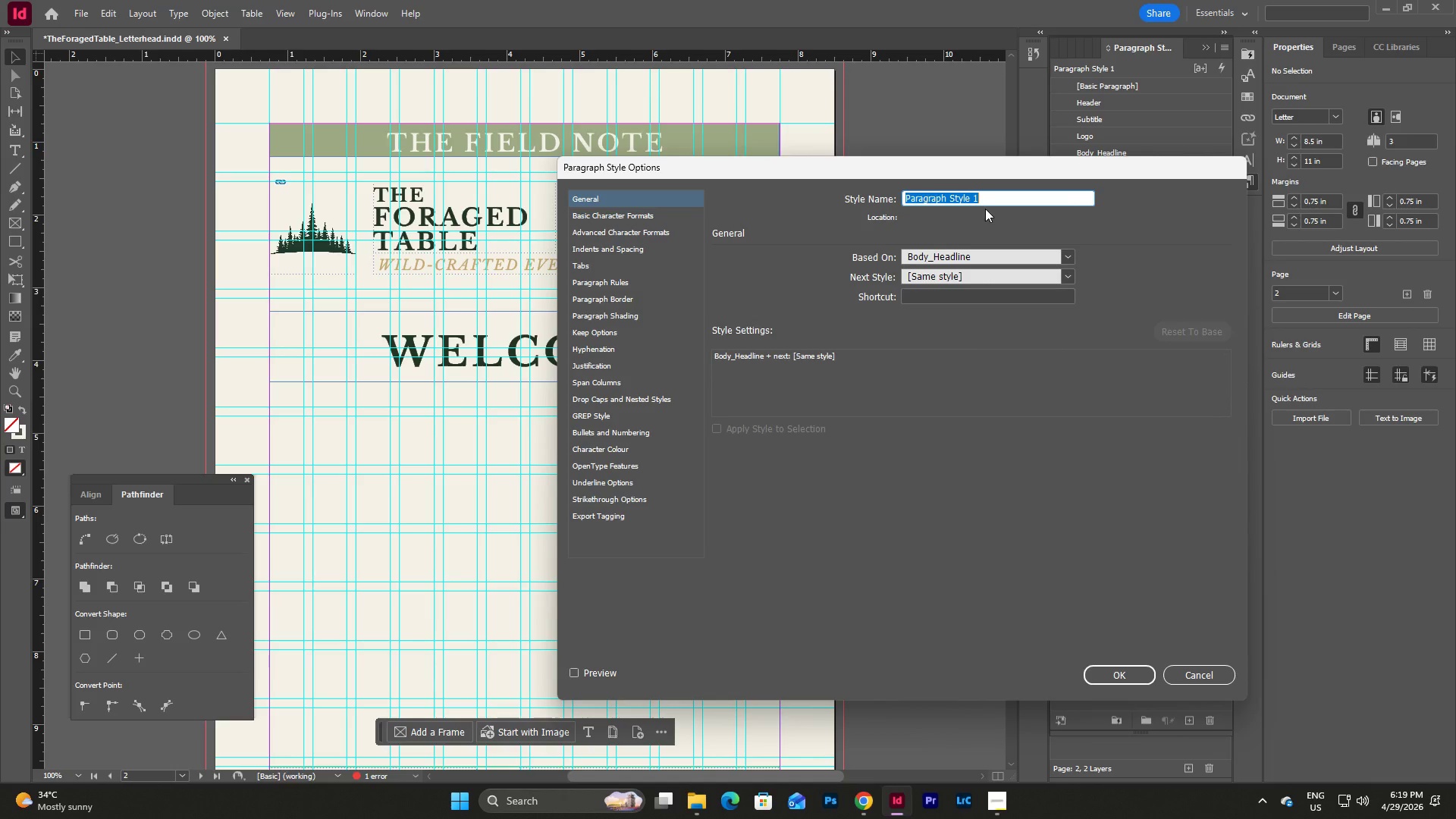 
type(Body_Subtitle)
 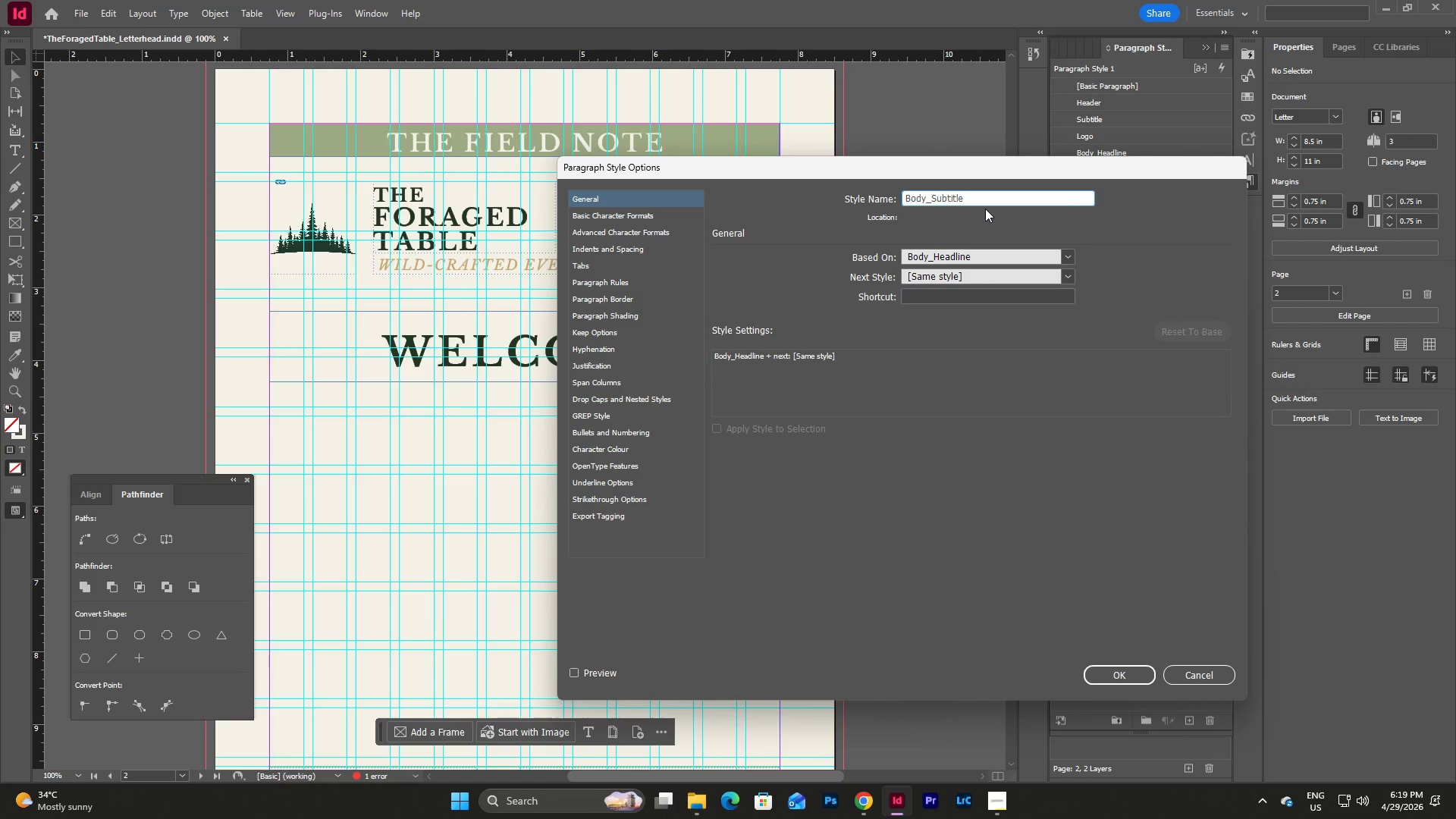 
left_click([640, 213])
 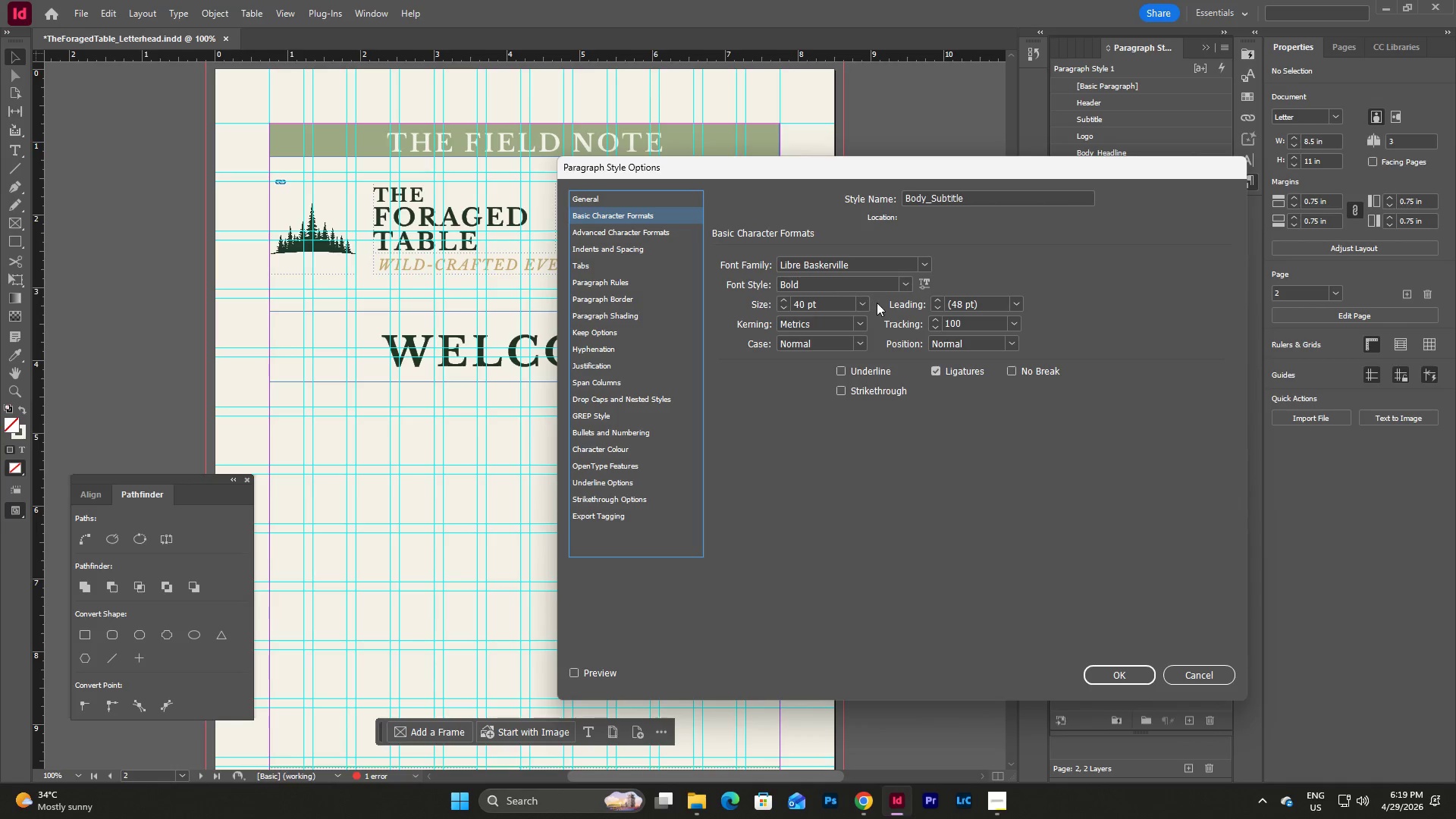 
left_click([909, 280])
 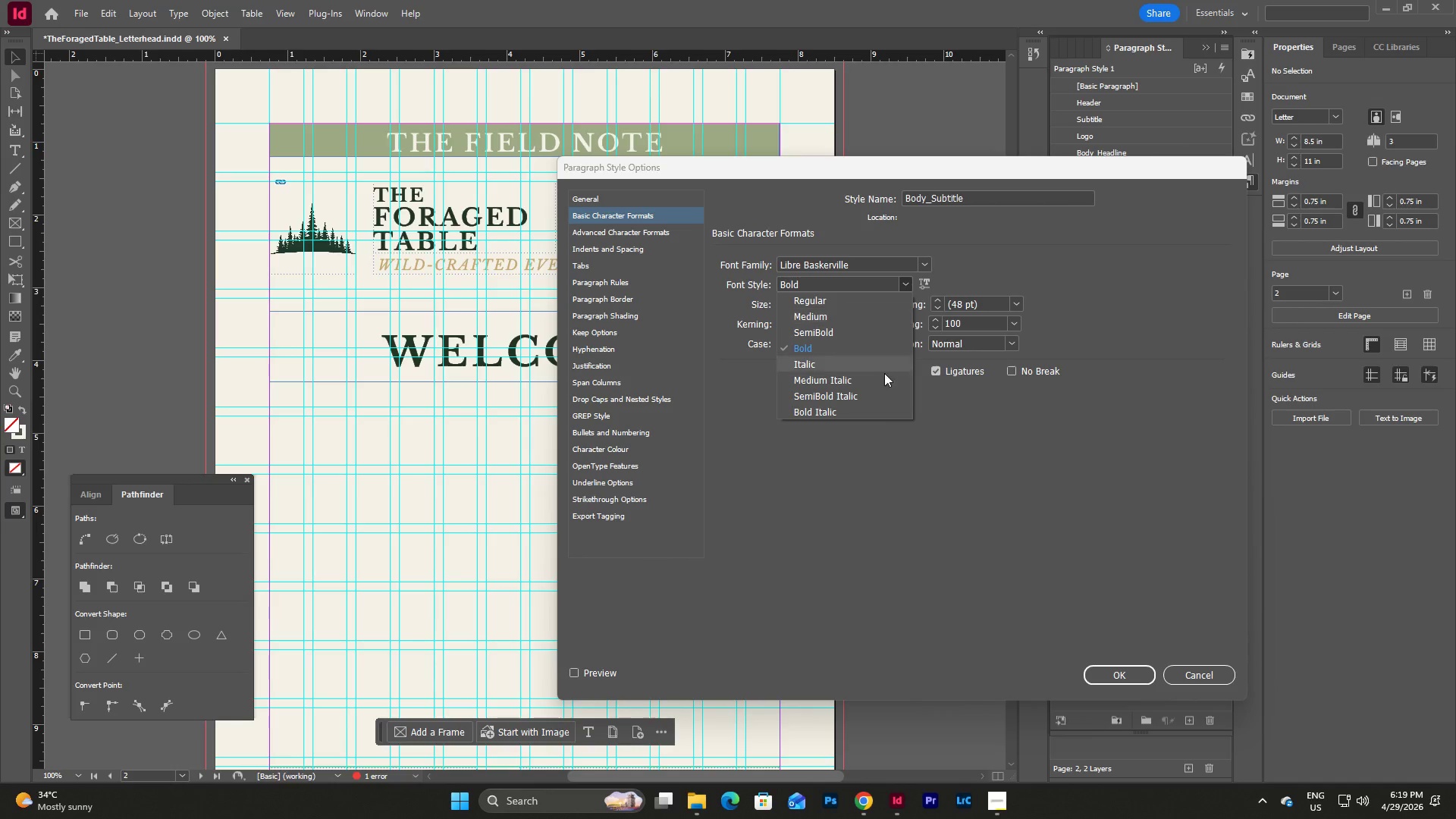 
left_click([874, 416])
 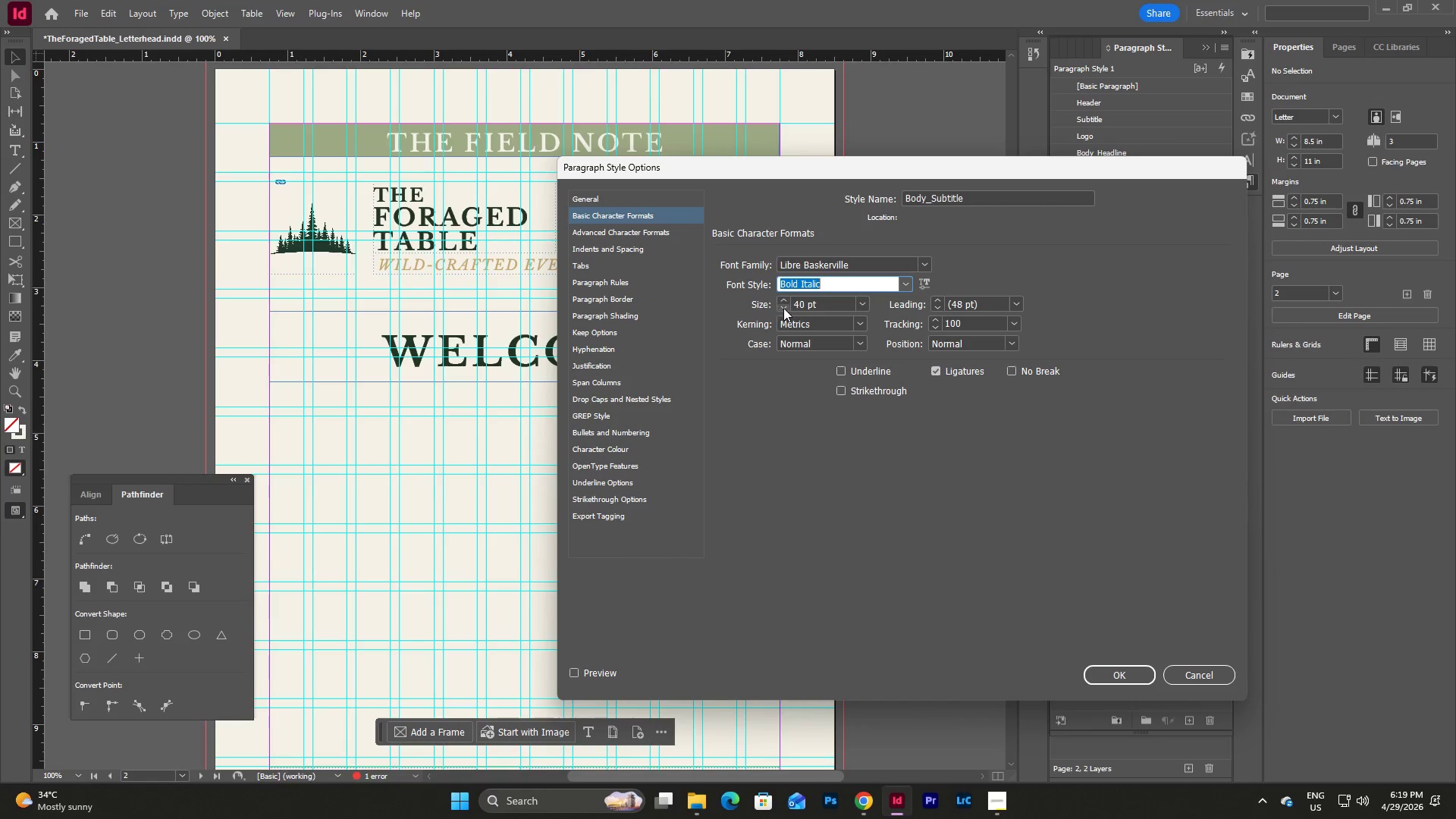 
double_click([783, 308])
 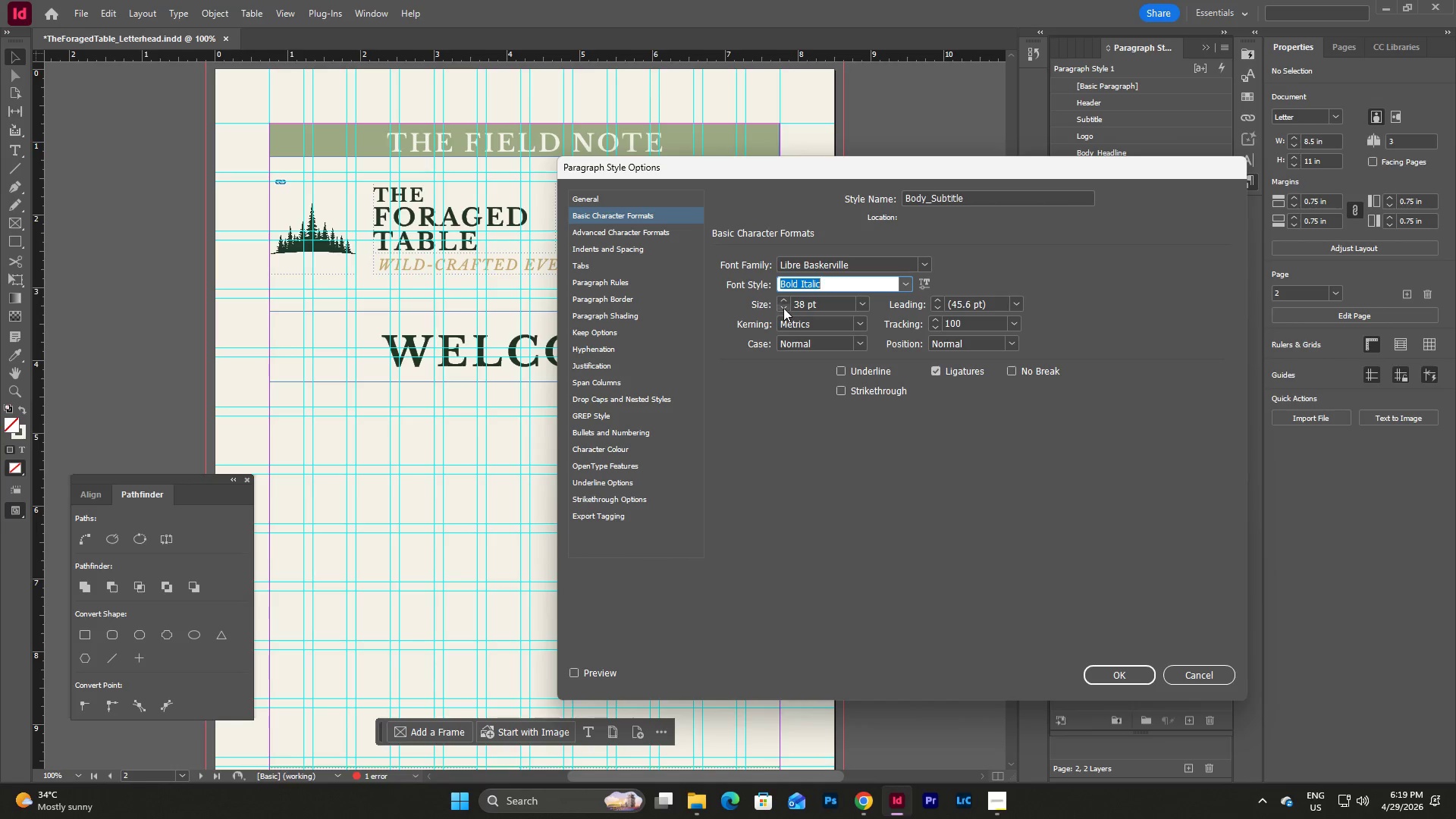 
triple_click([783, 308])
 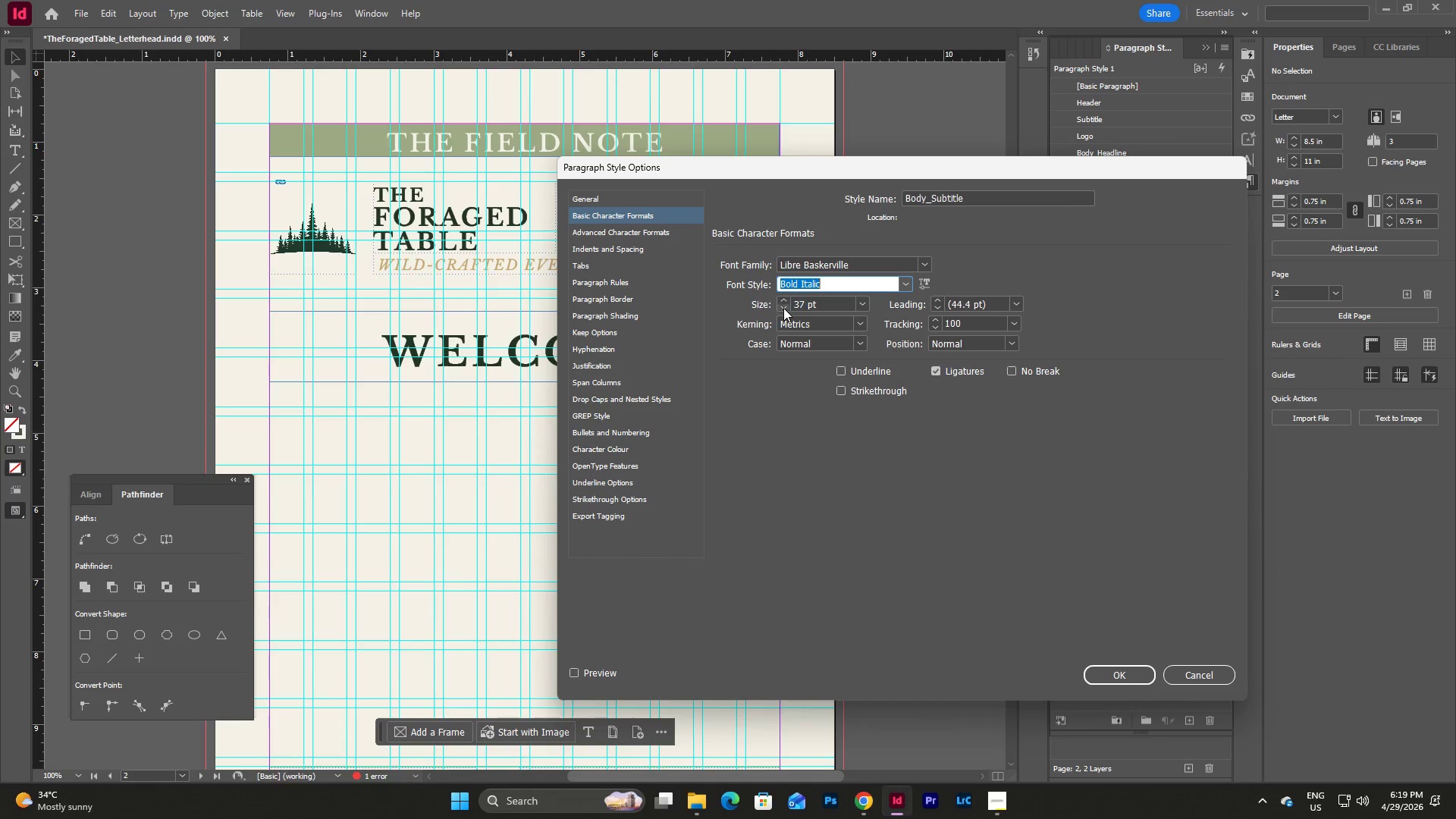 
triple_click([783, 308])
 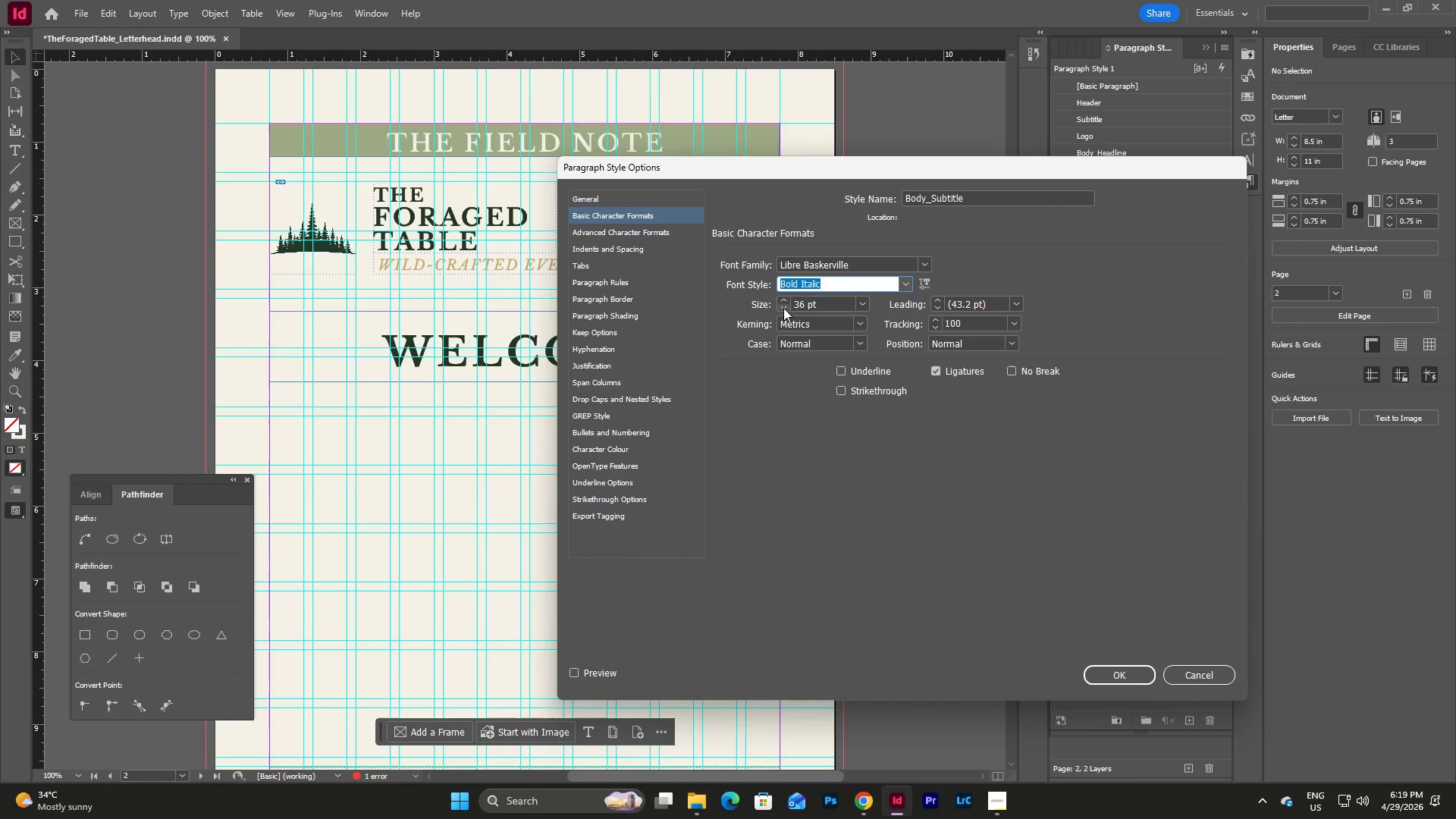 
left_click([783, 308])
 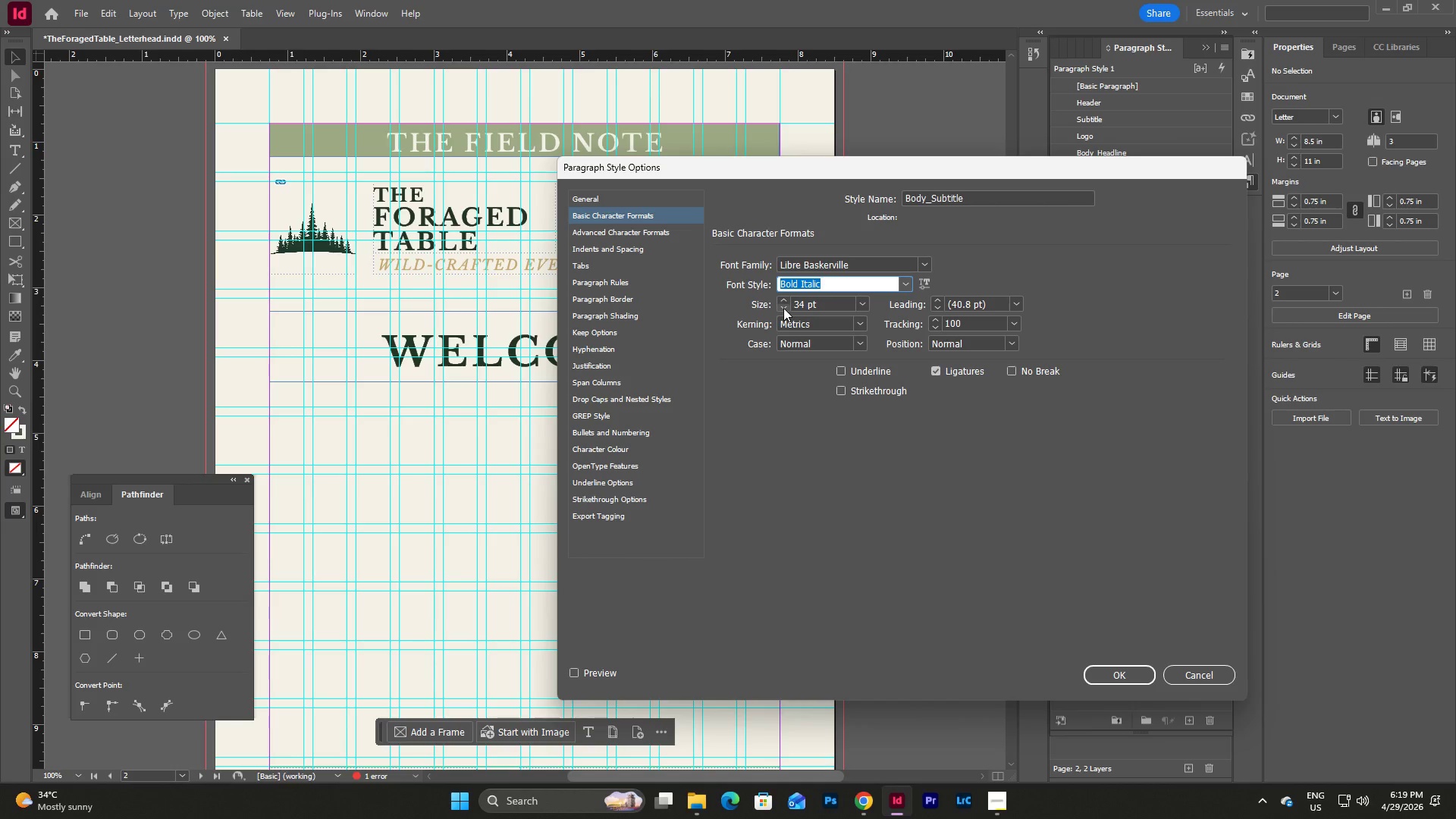 
double_click([783, 308])
 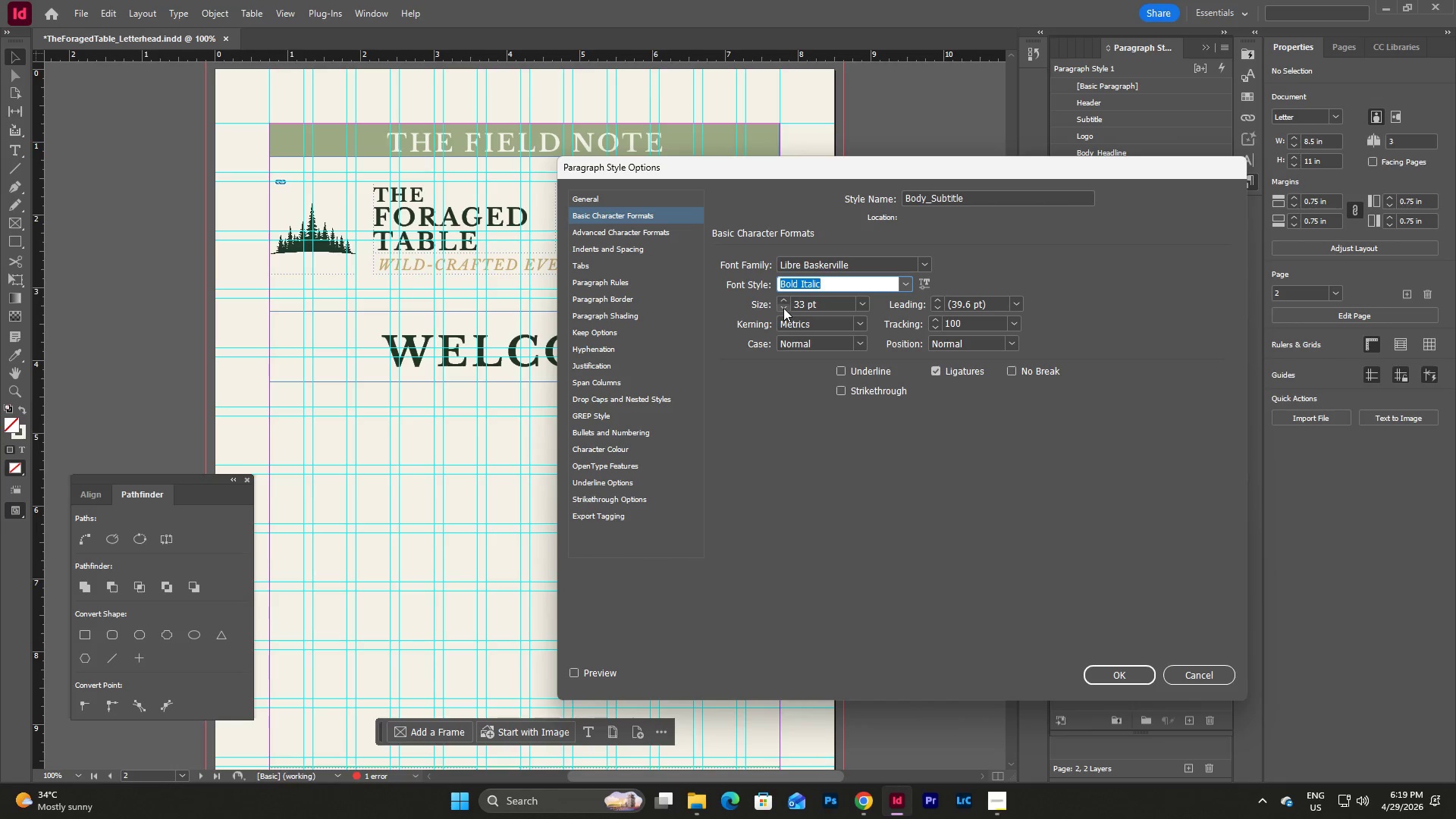 
left_click([783, 308])
 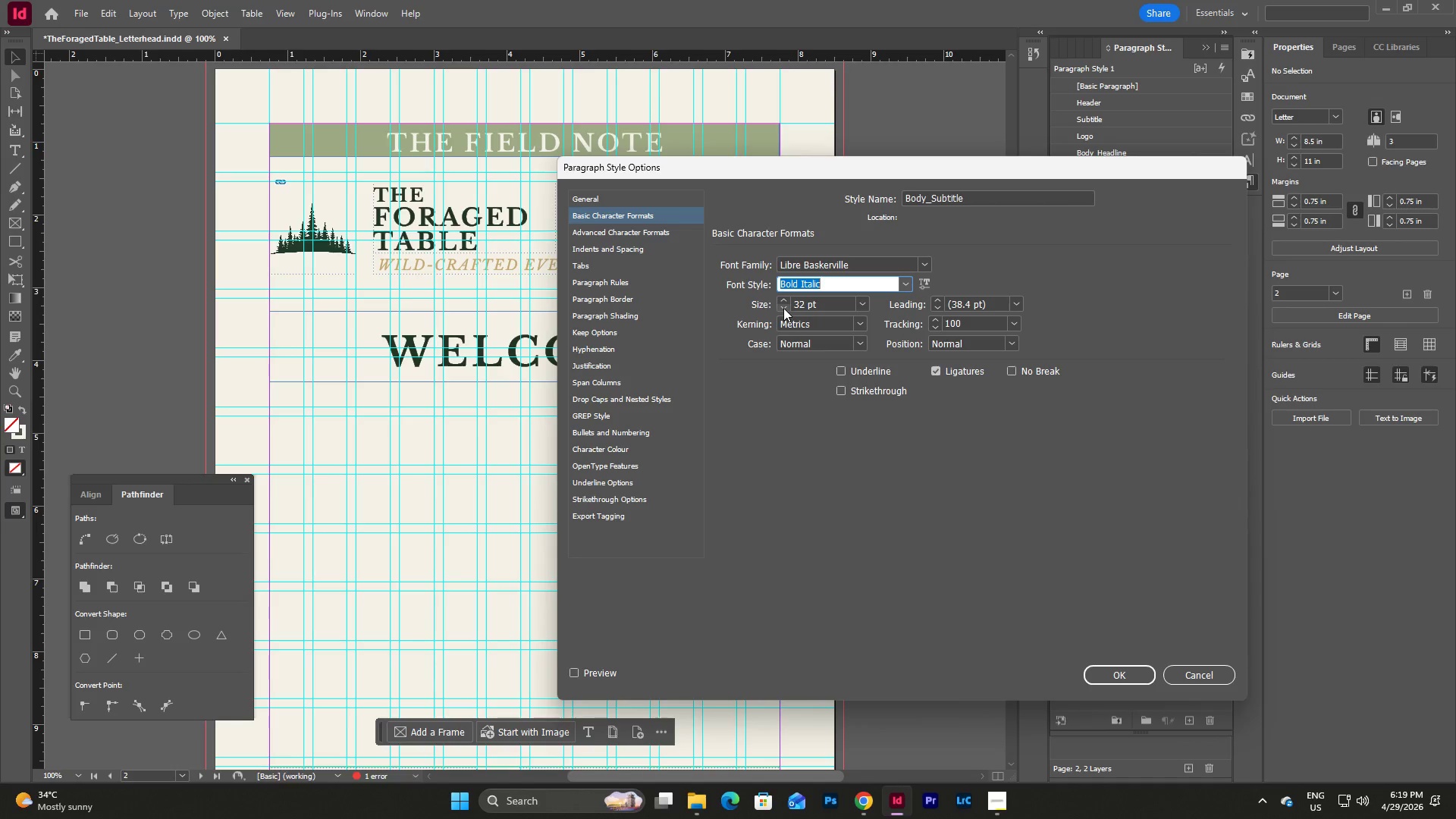 
left_click([783, 308])
 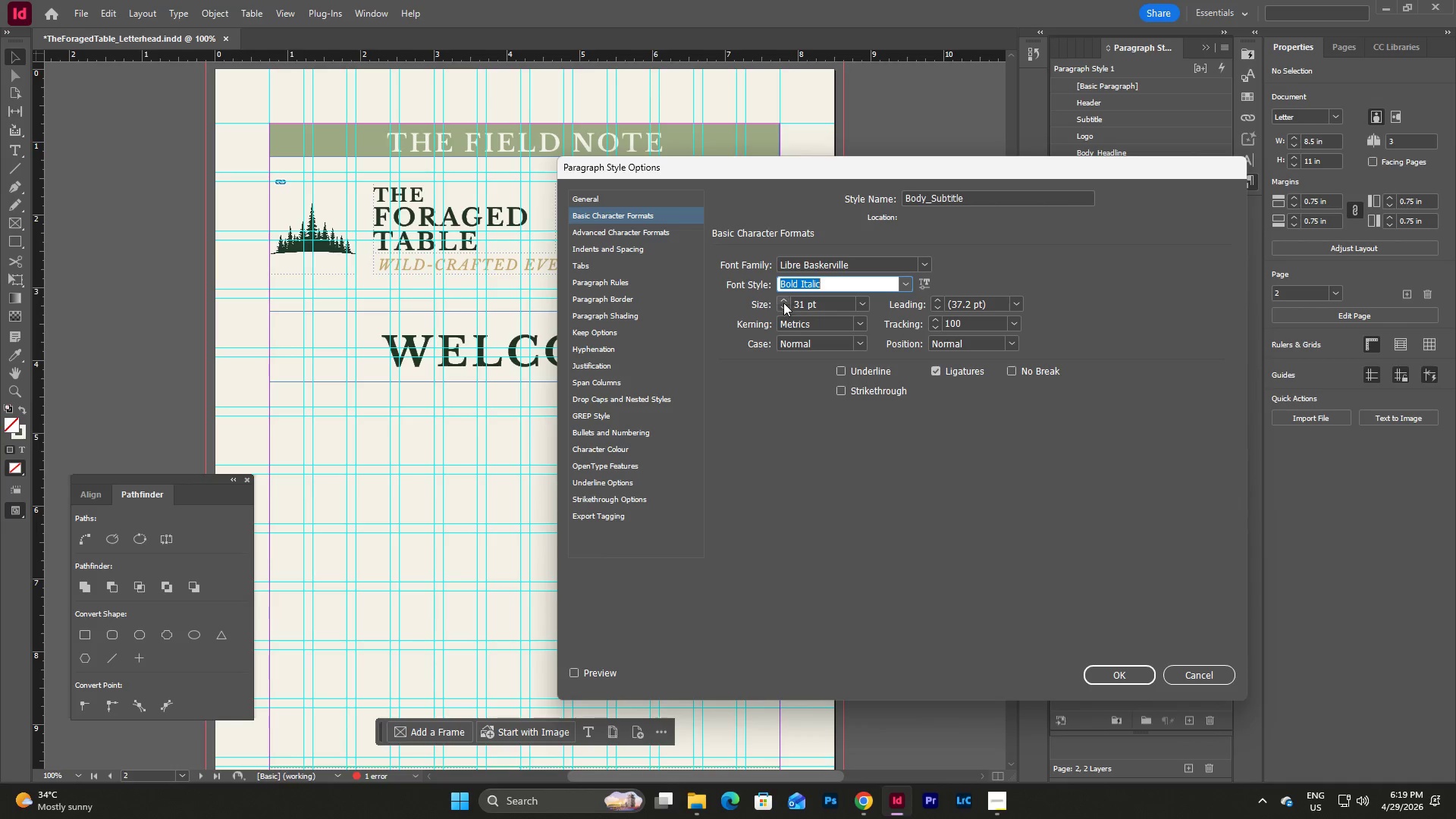 
left_click([783, 298])
 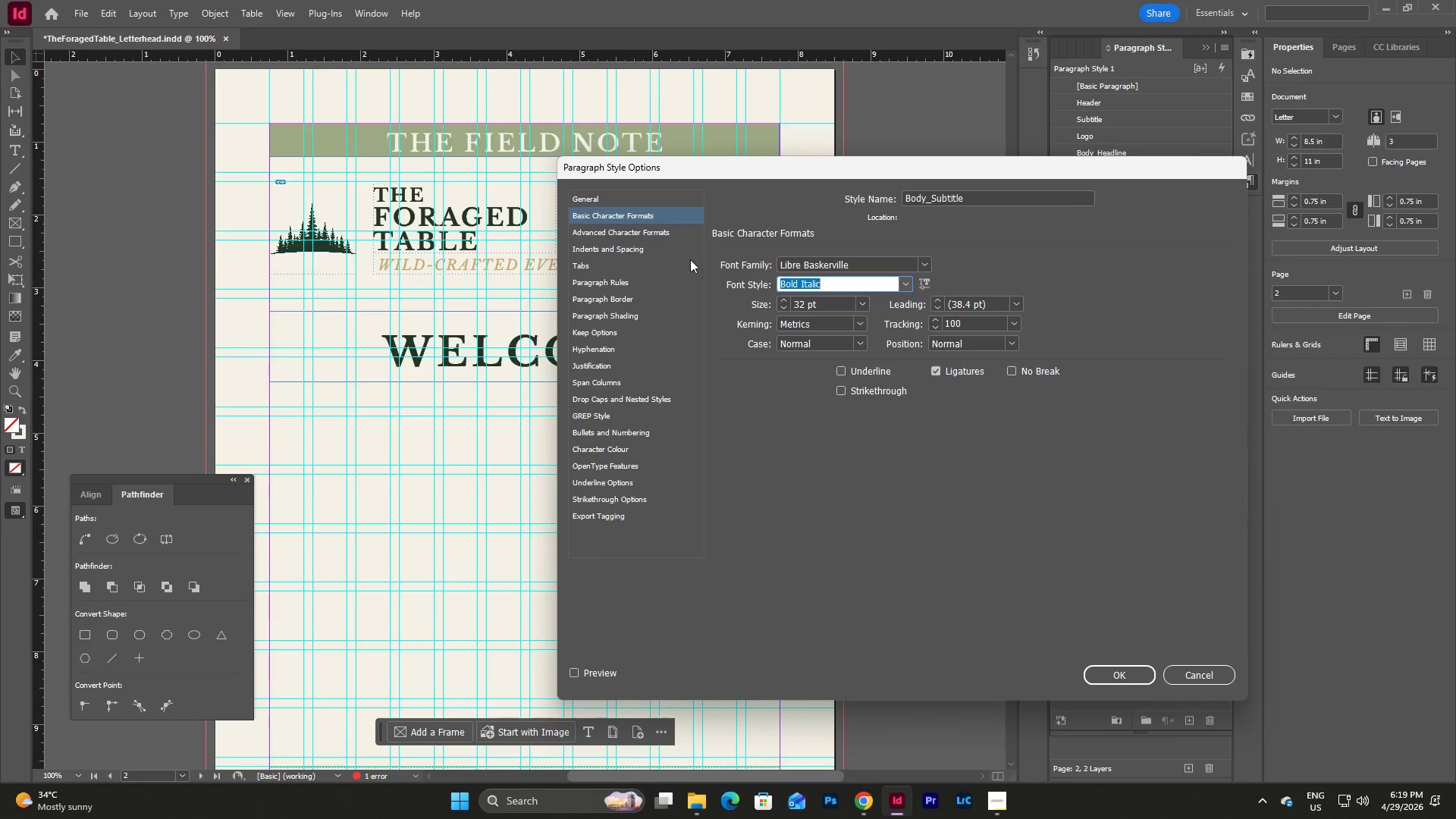 
left_click([640, 234])
 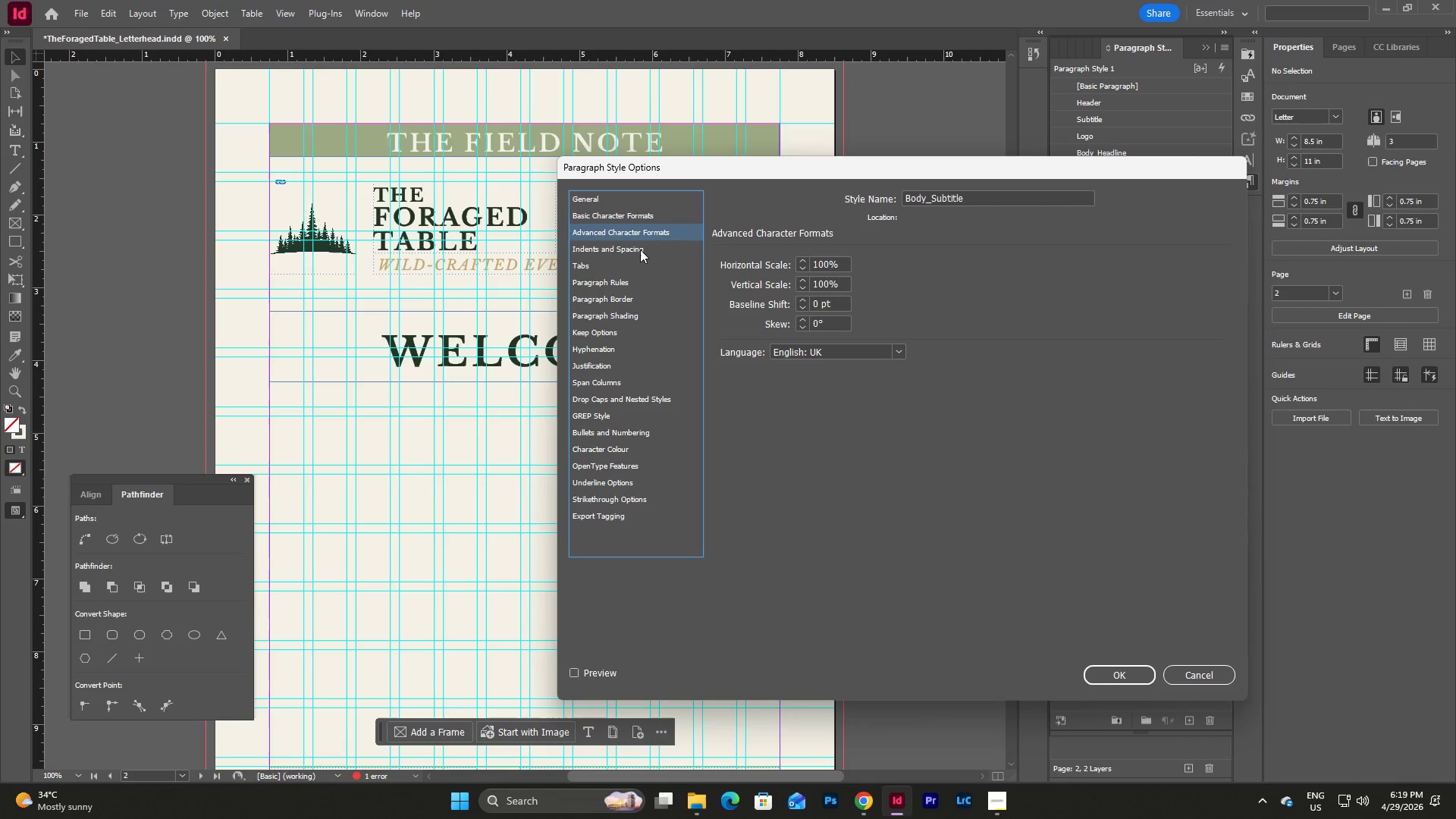 
left_click([640, 249])
 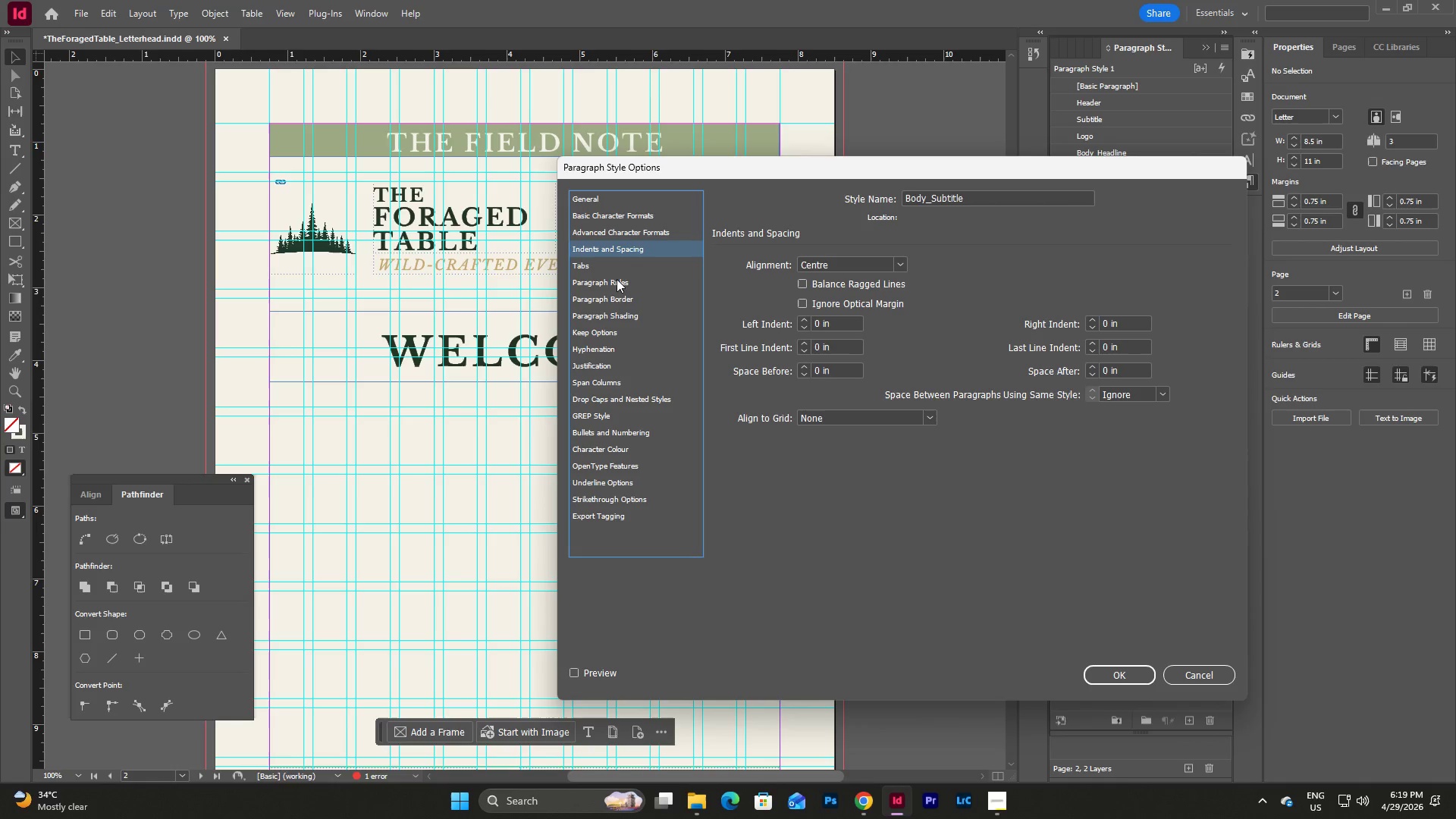 
left_click([613, 266])
 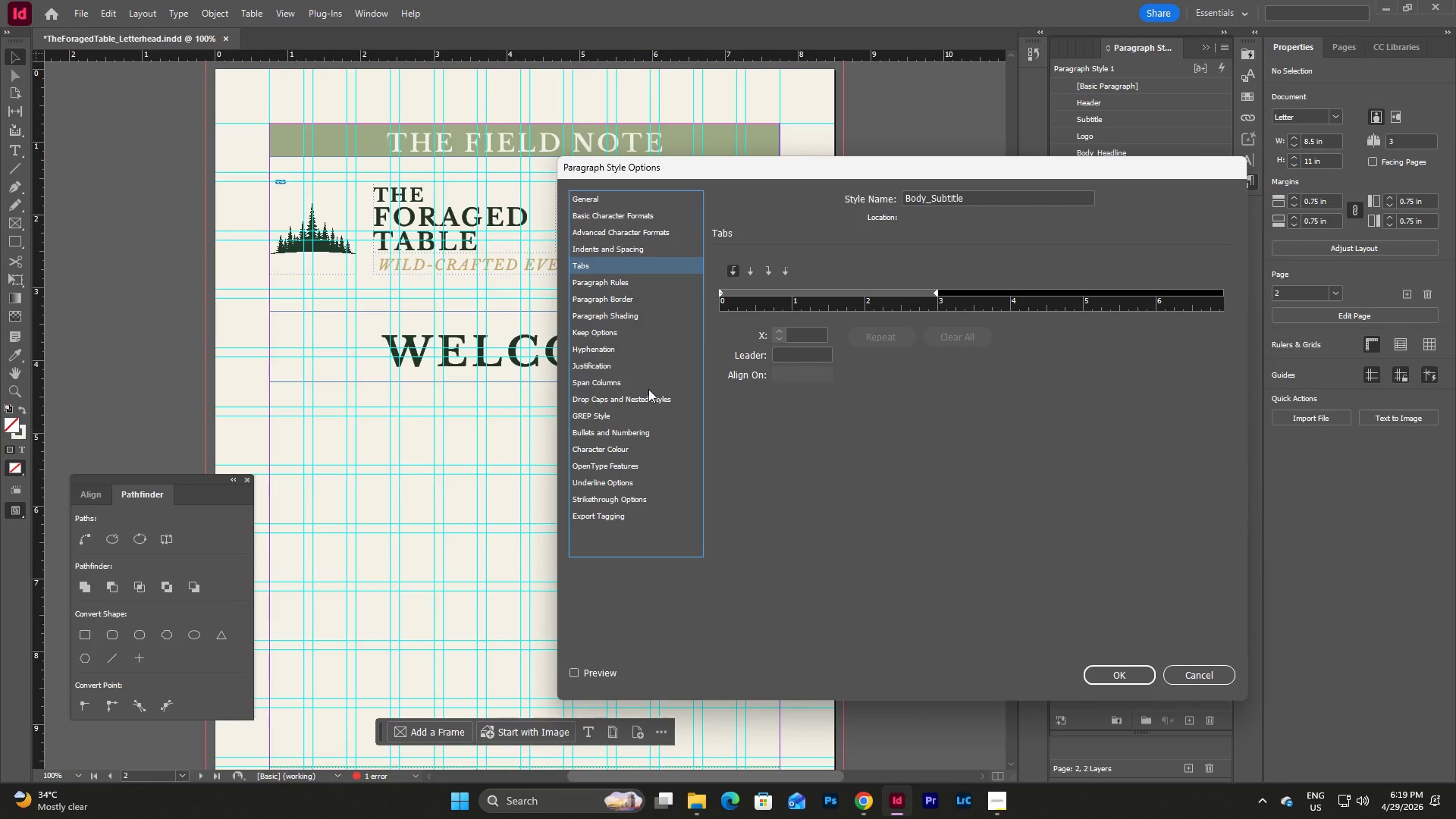 
left_click([629, 450])
 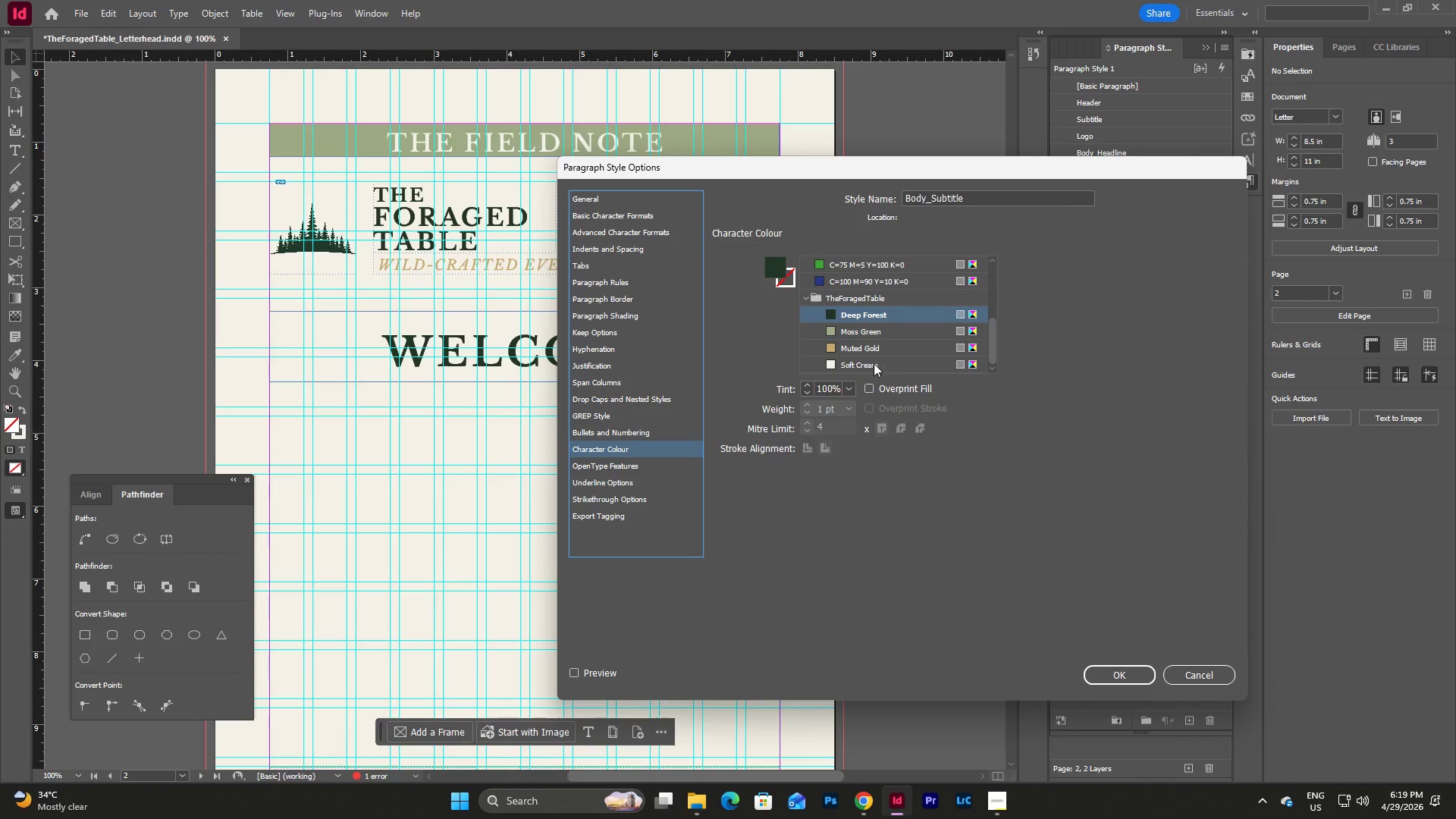 
left_click([860, 347])
 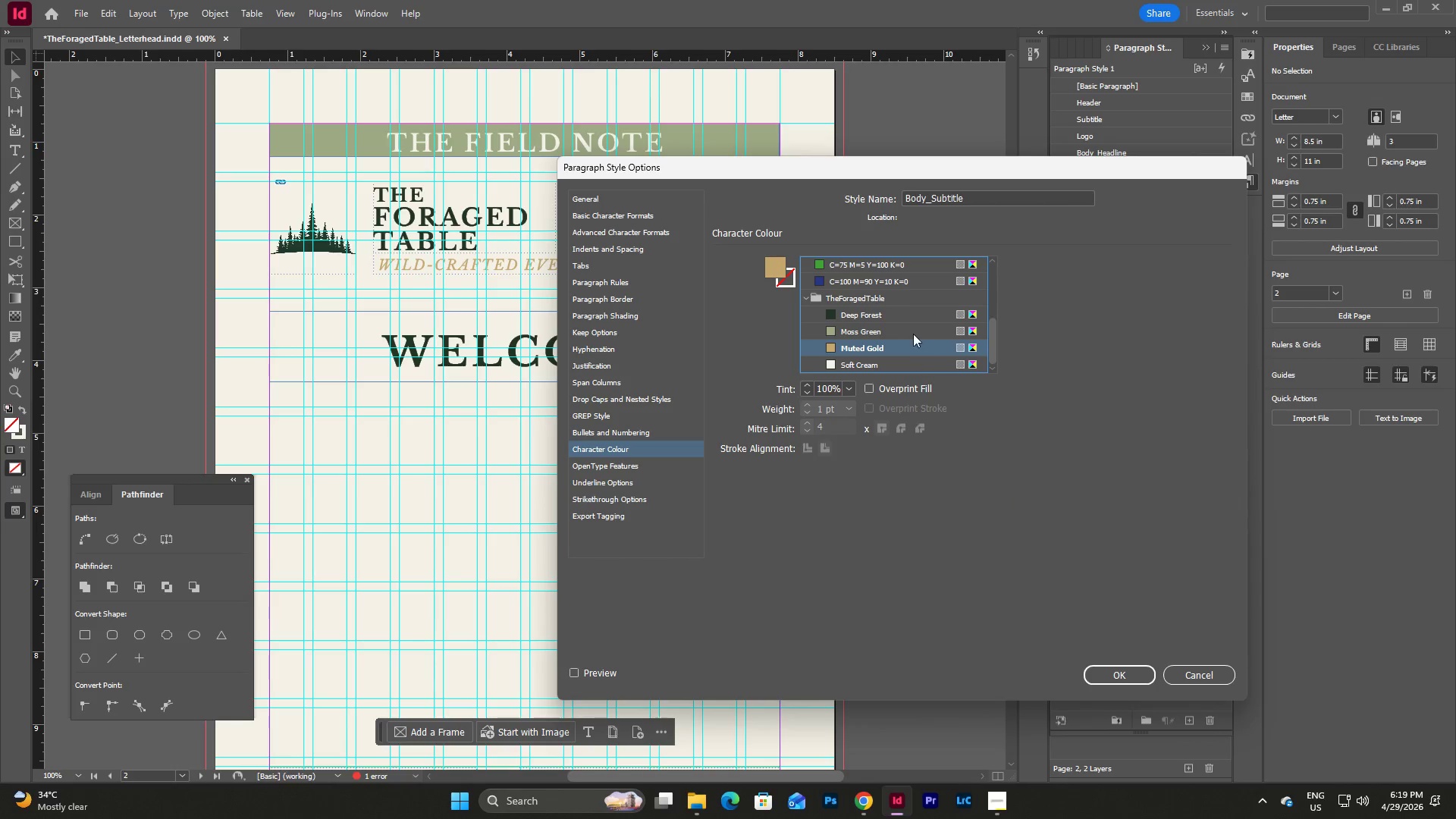 
left_click([864, 313])
 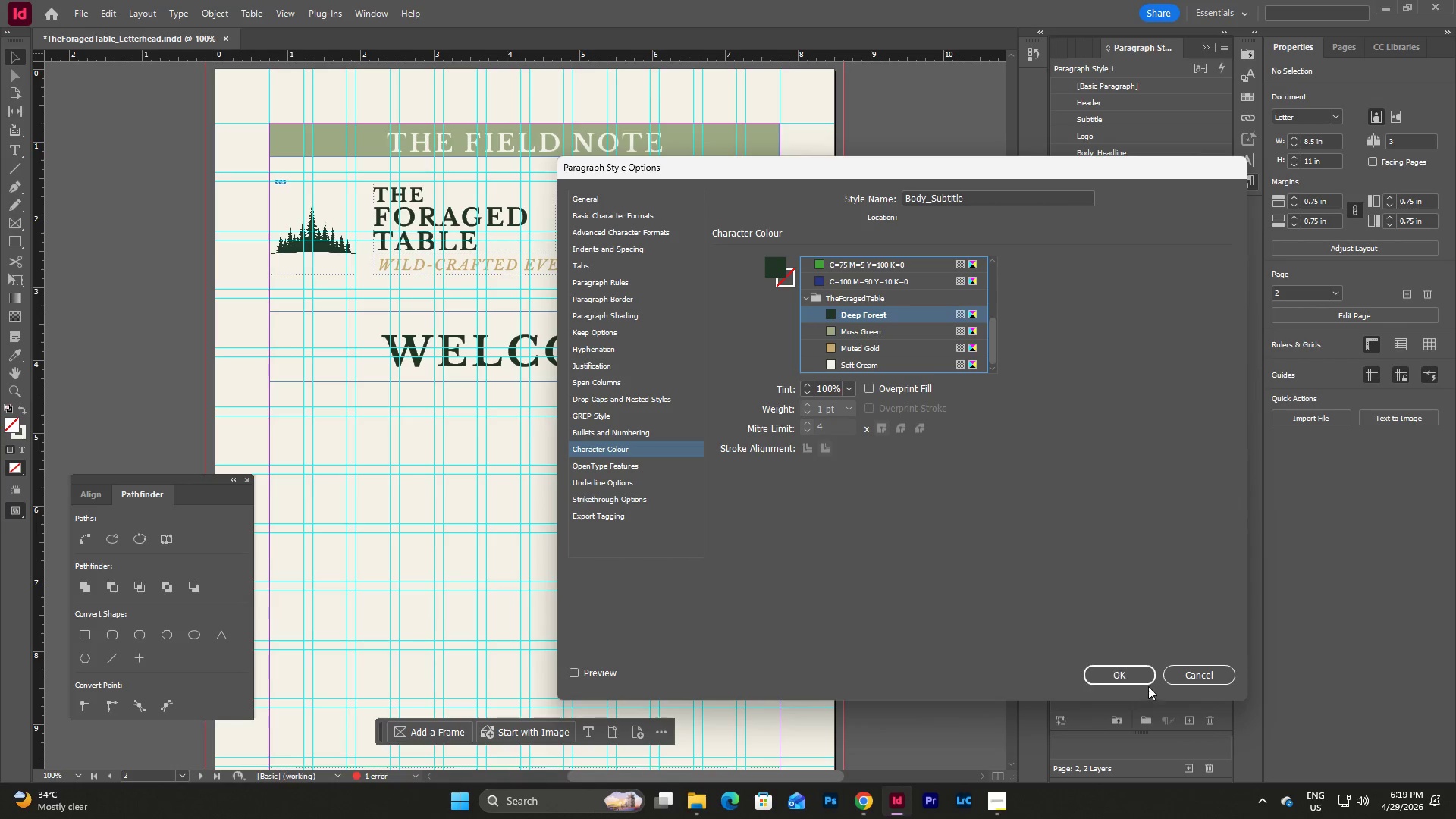 
left_click([1127, 676])
 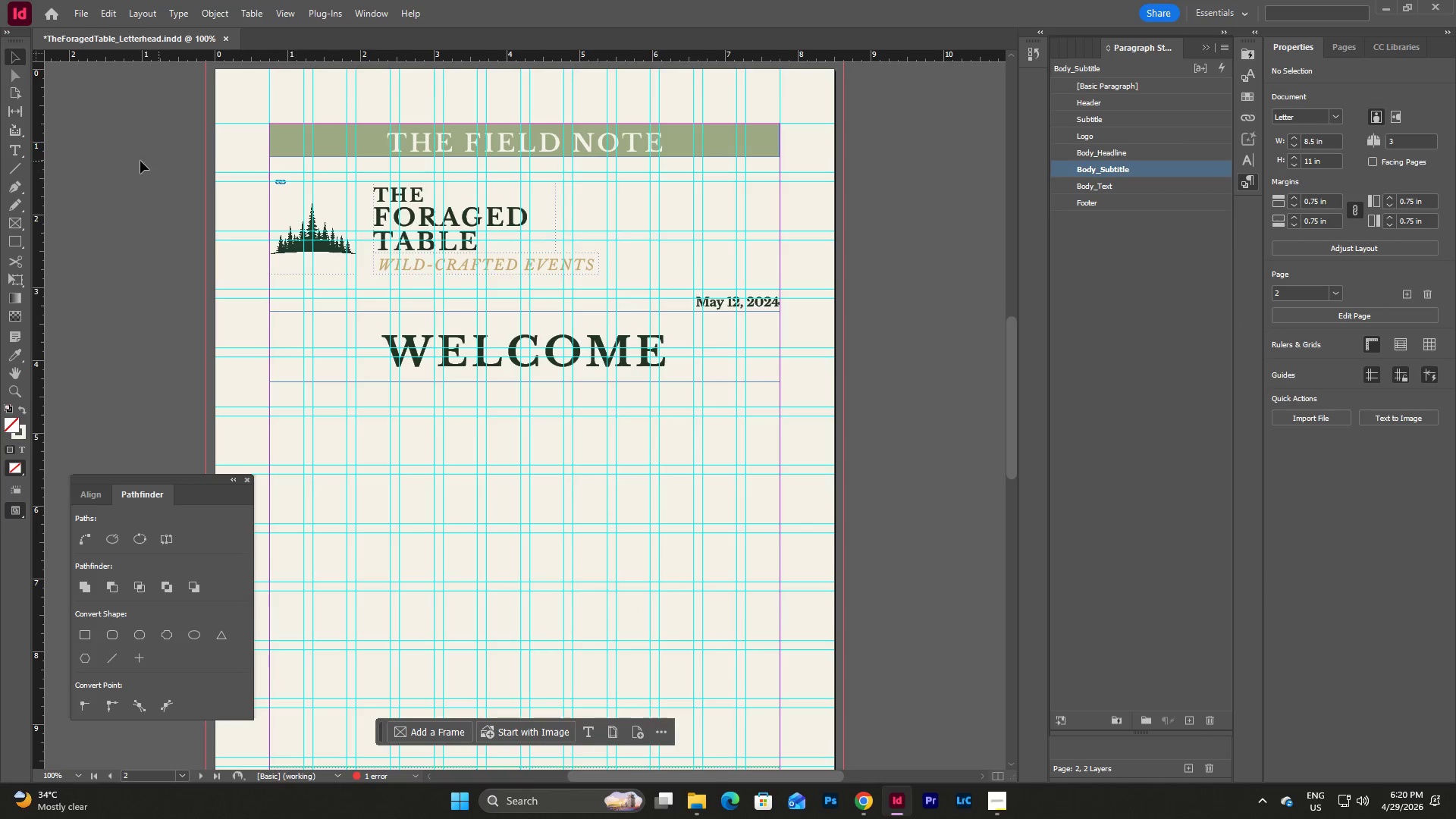 
left_click([11, 147])
 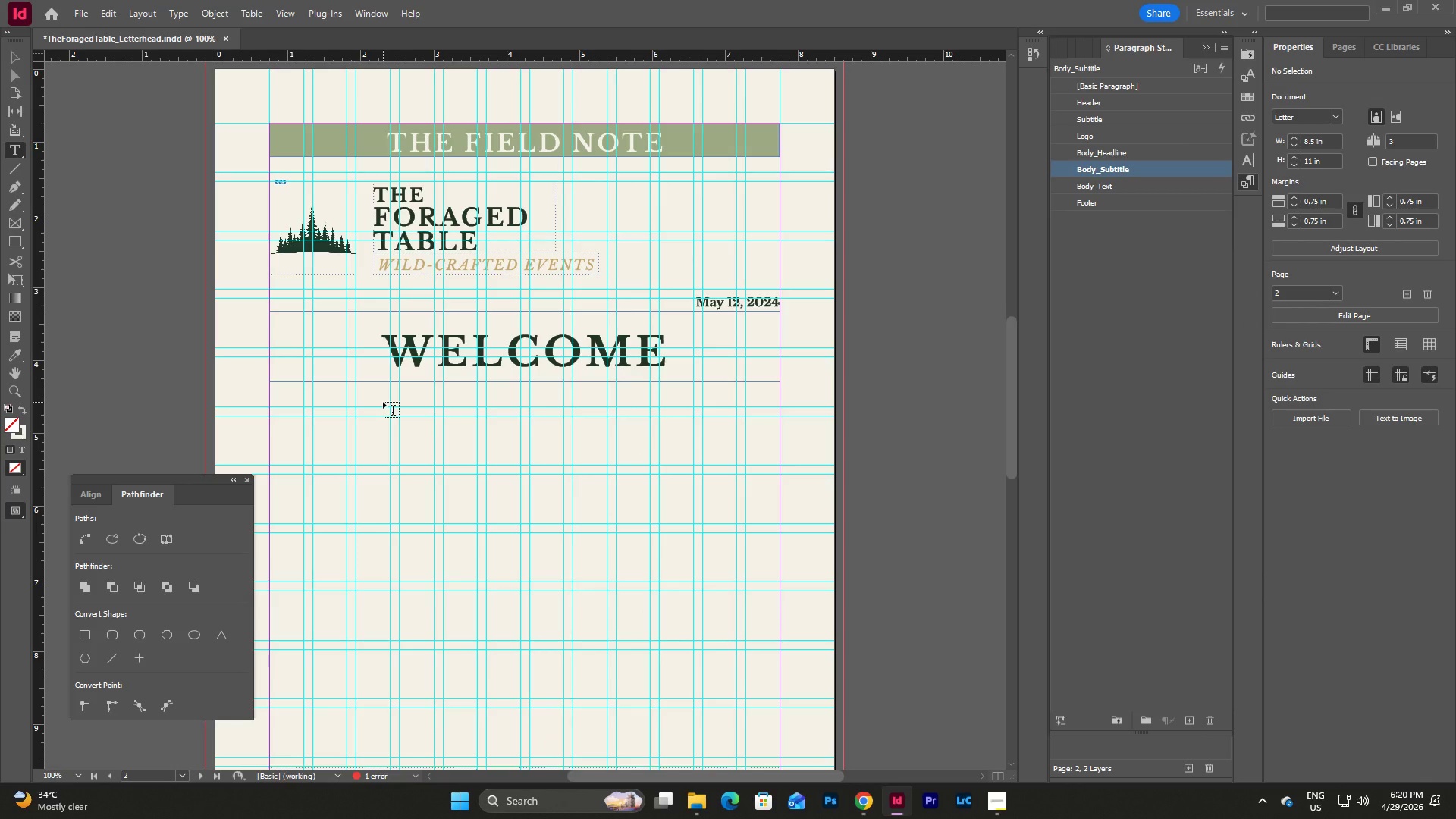 
wait(8.06)
 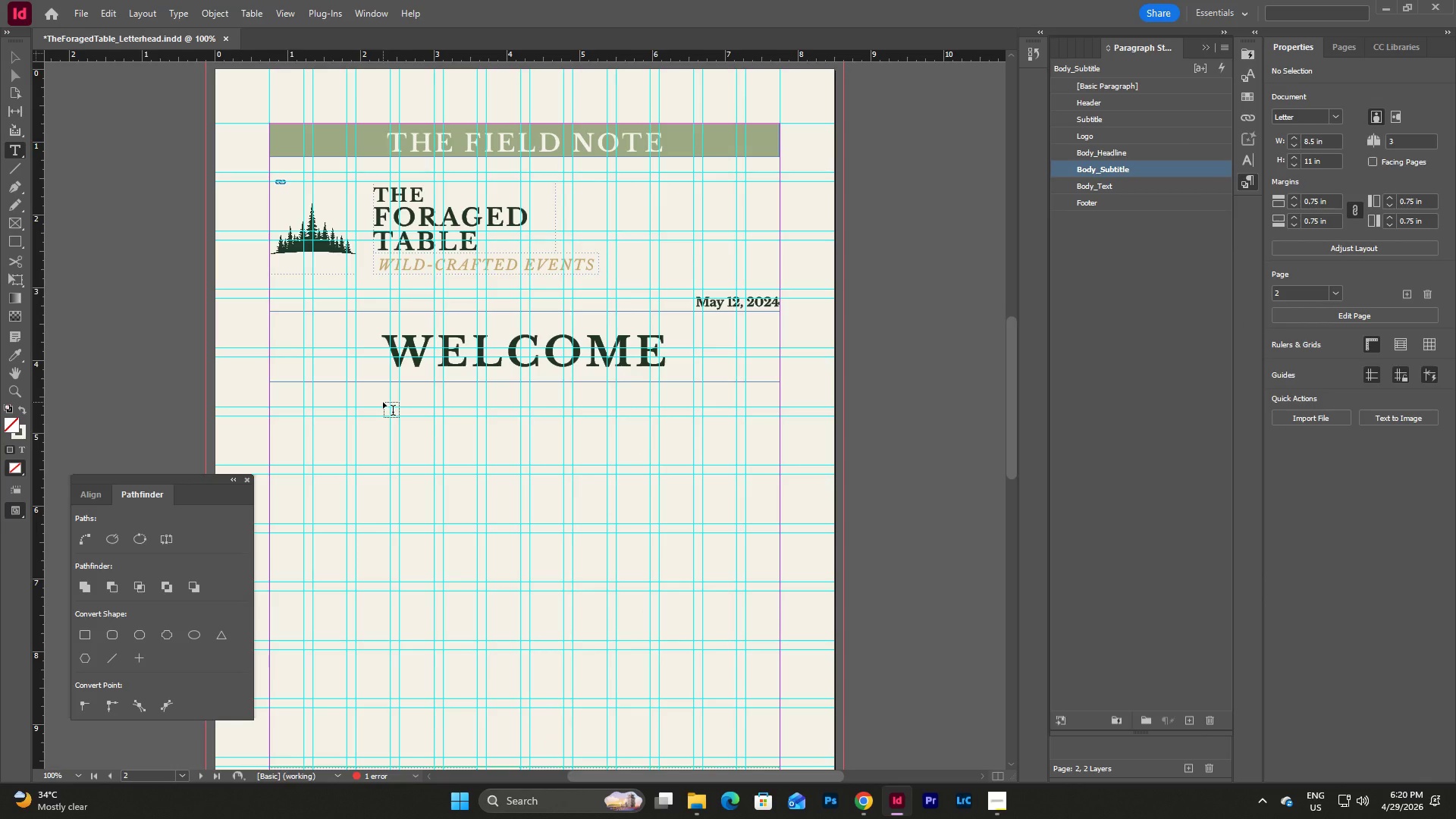 
left_click_drag(start_coordinate=[280, 391], to_coordinate=[780, 414])
 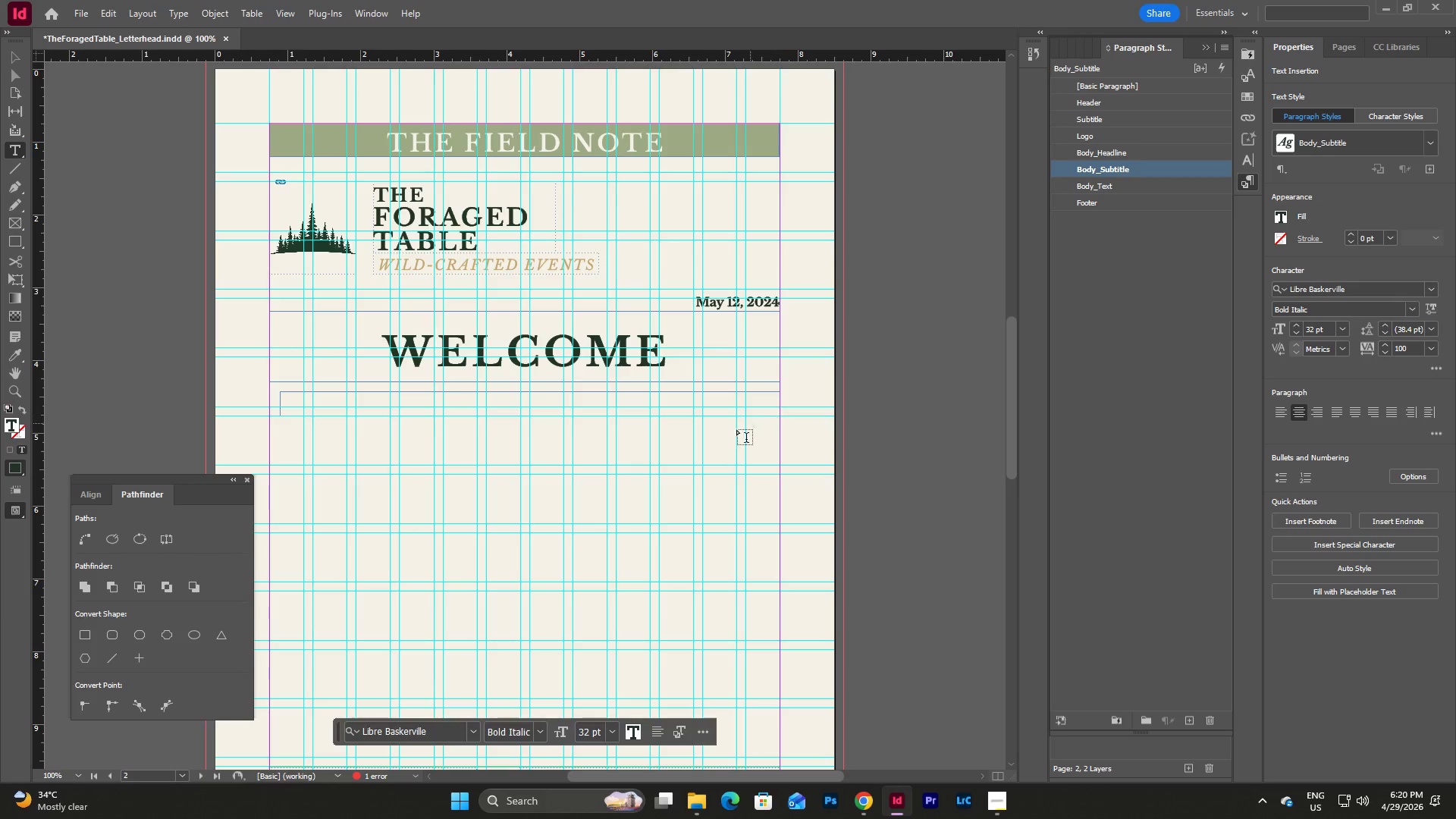 
wait(5.19)
 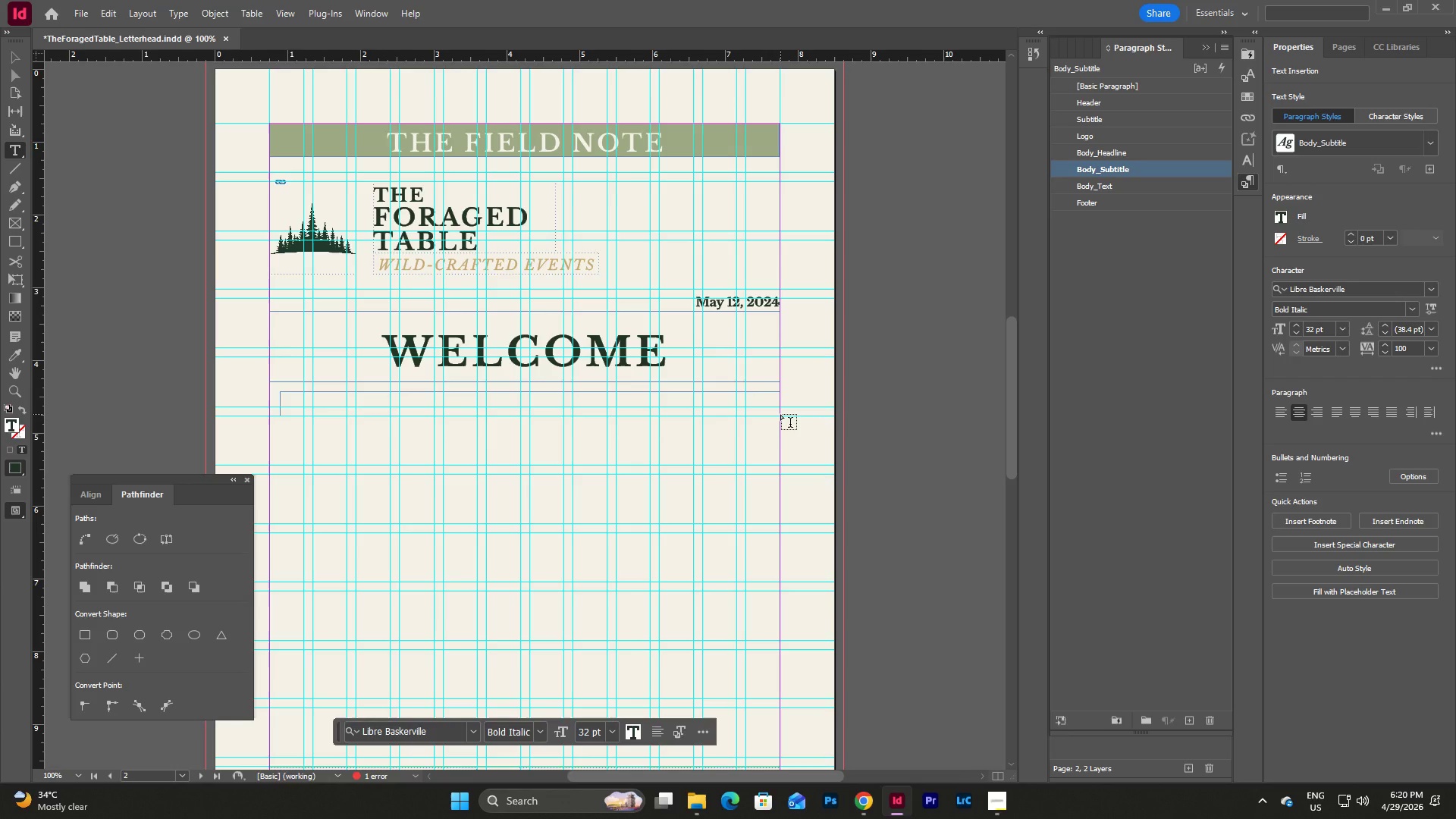 
left_click([440, 403])
 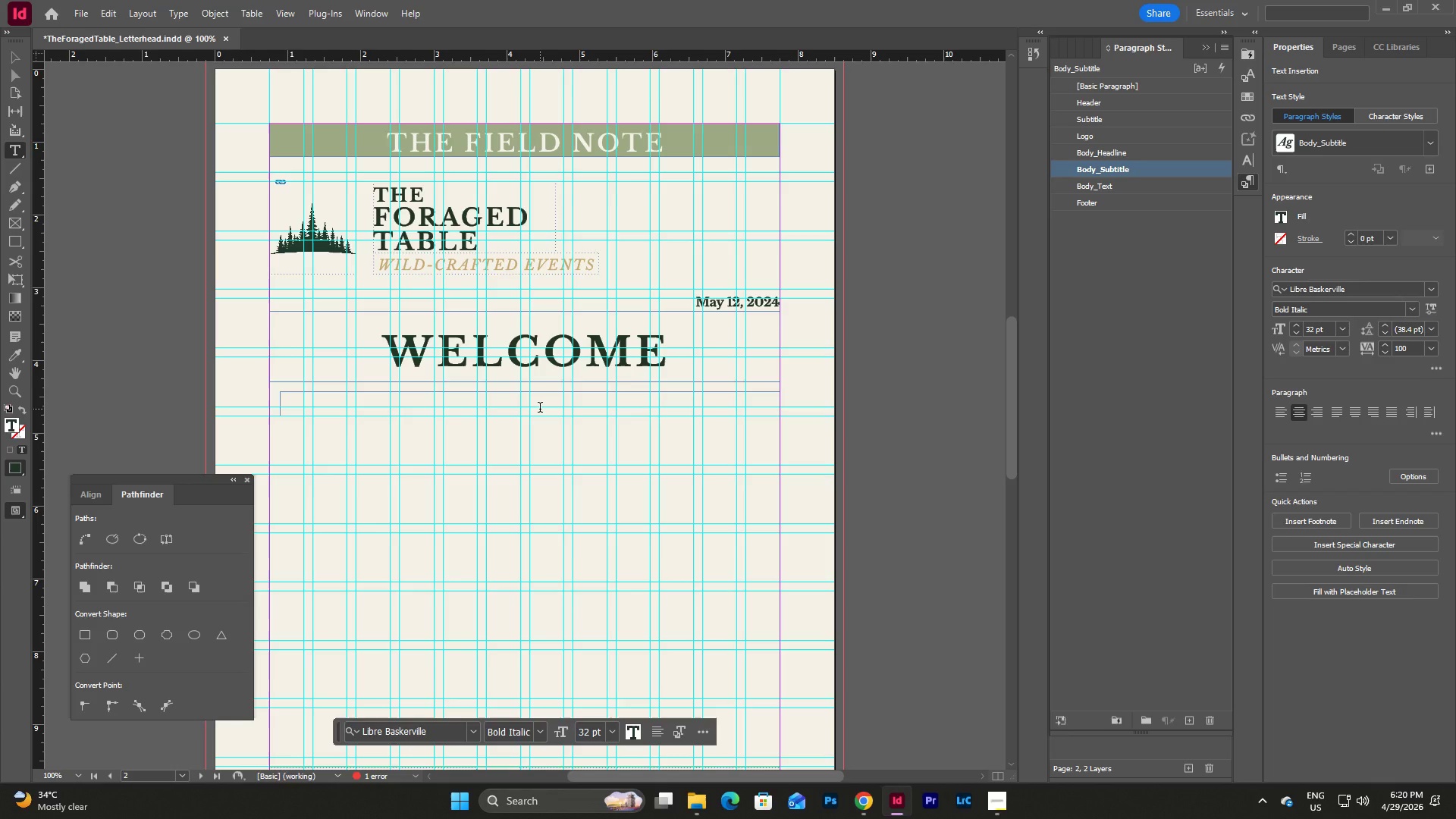 
double_click([540, 409])
 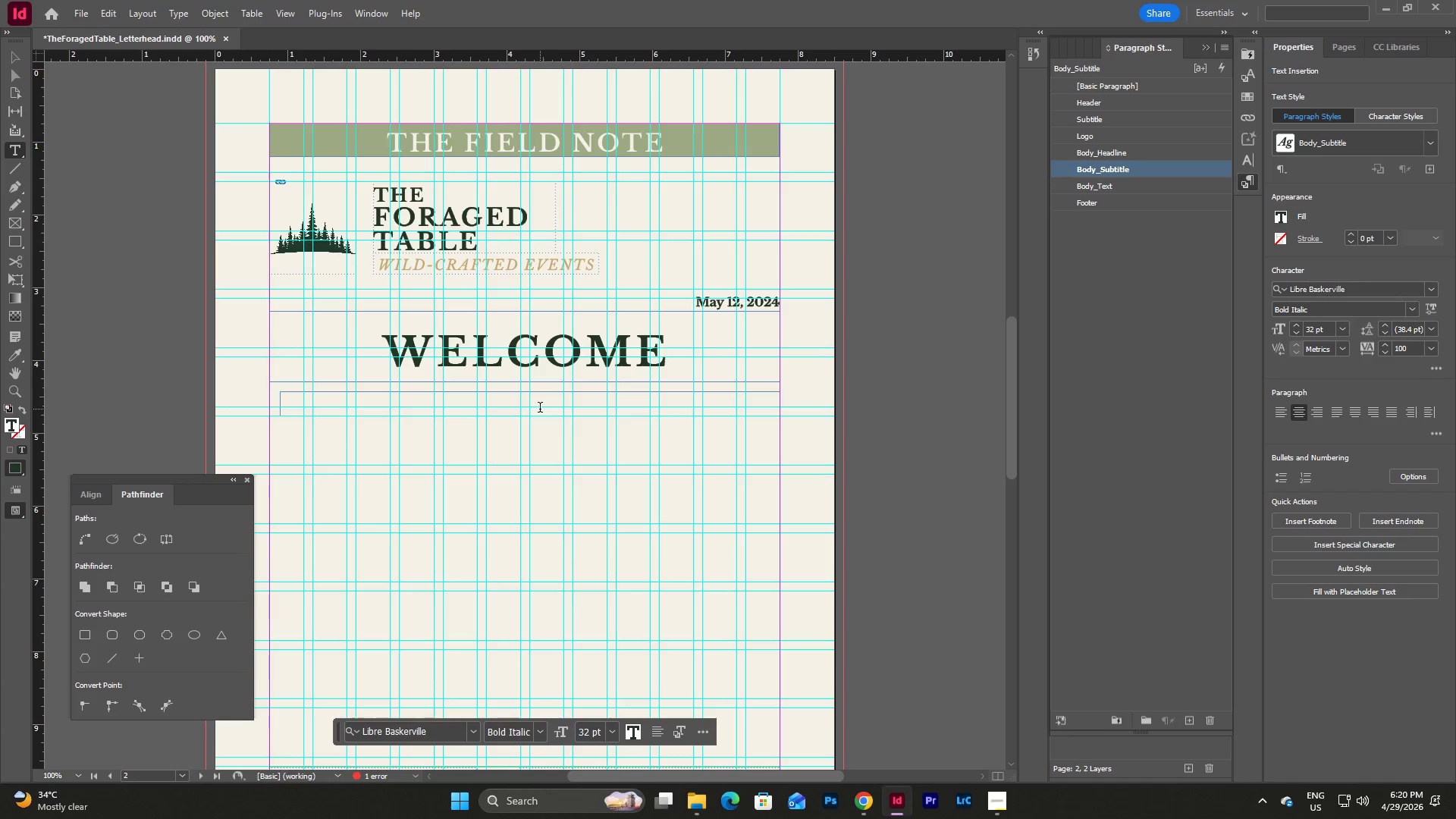 
triple_click([540, 409])
 